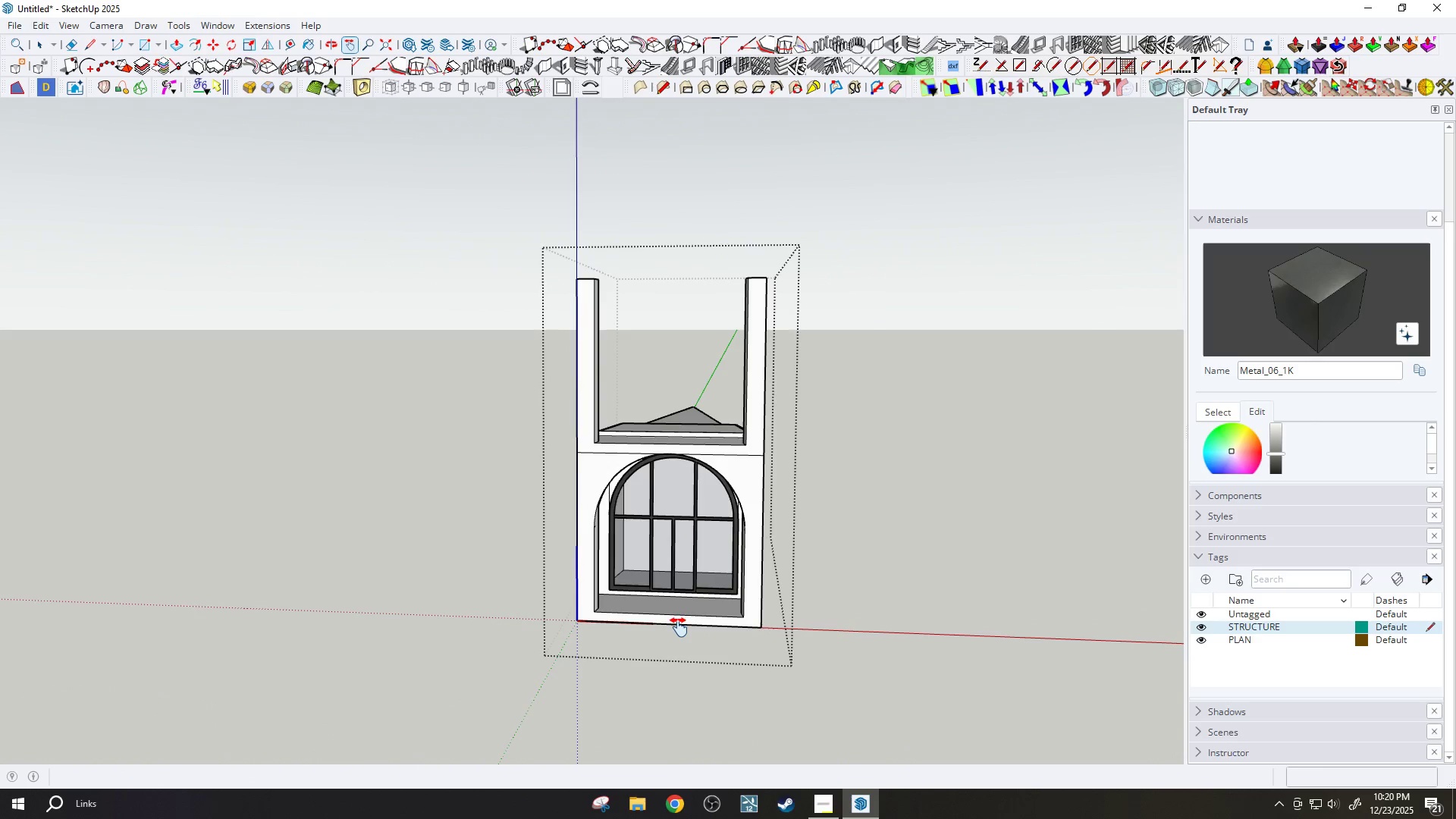 
scroll: coordinate [648, 592], scroll_direction: down, amount: 2.0
 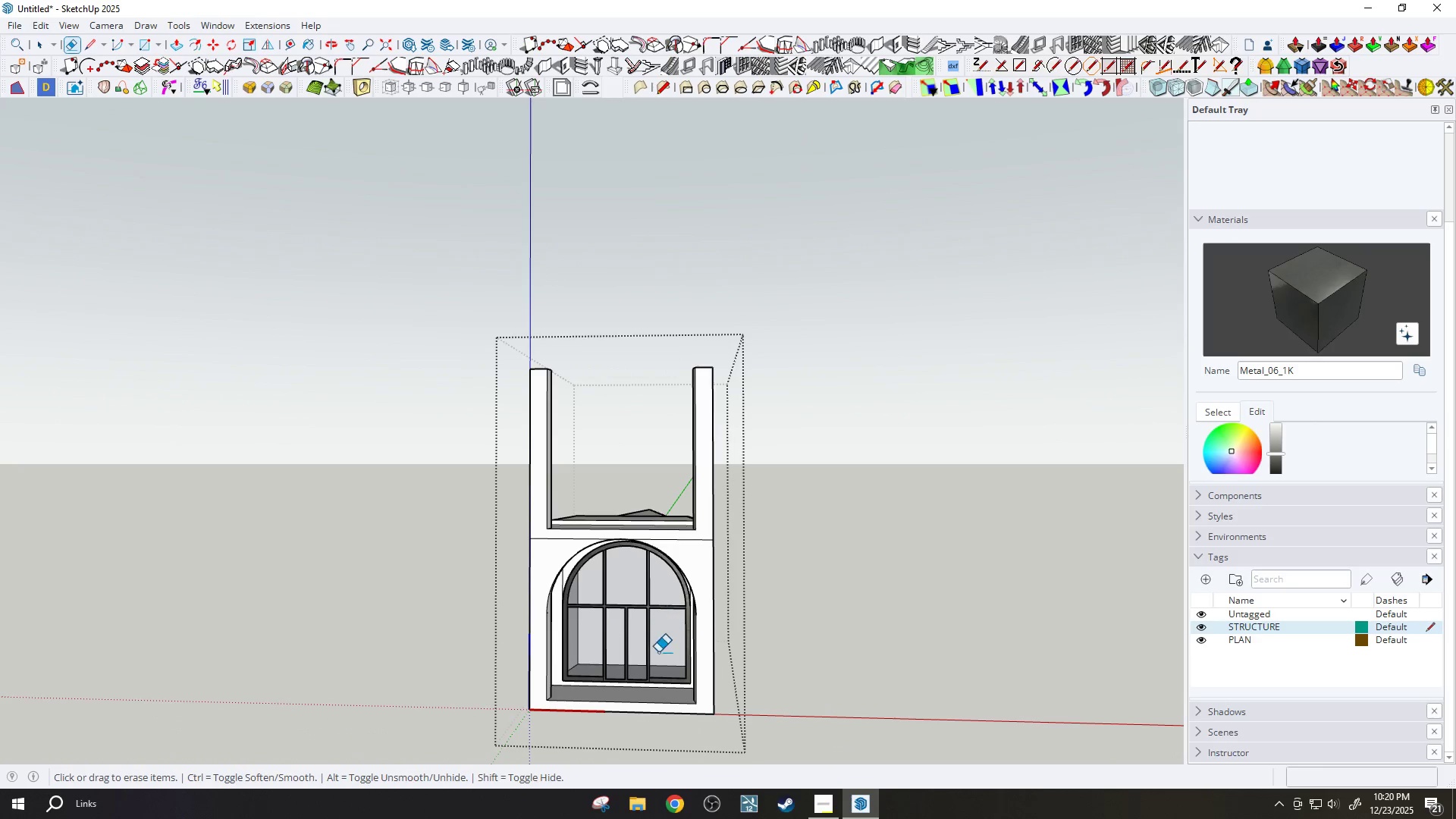 
wait(5.2)
 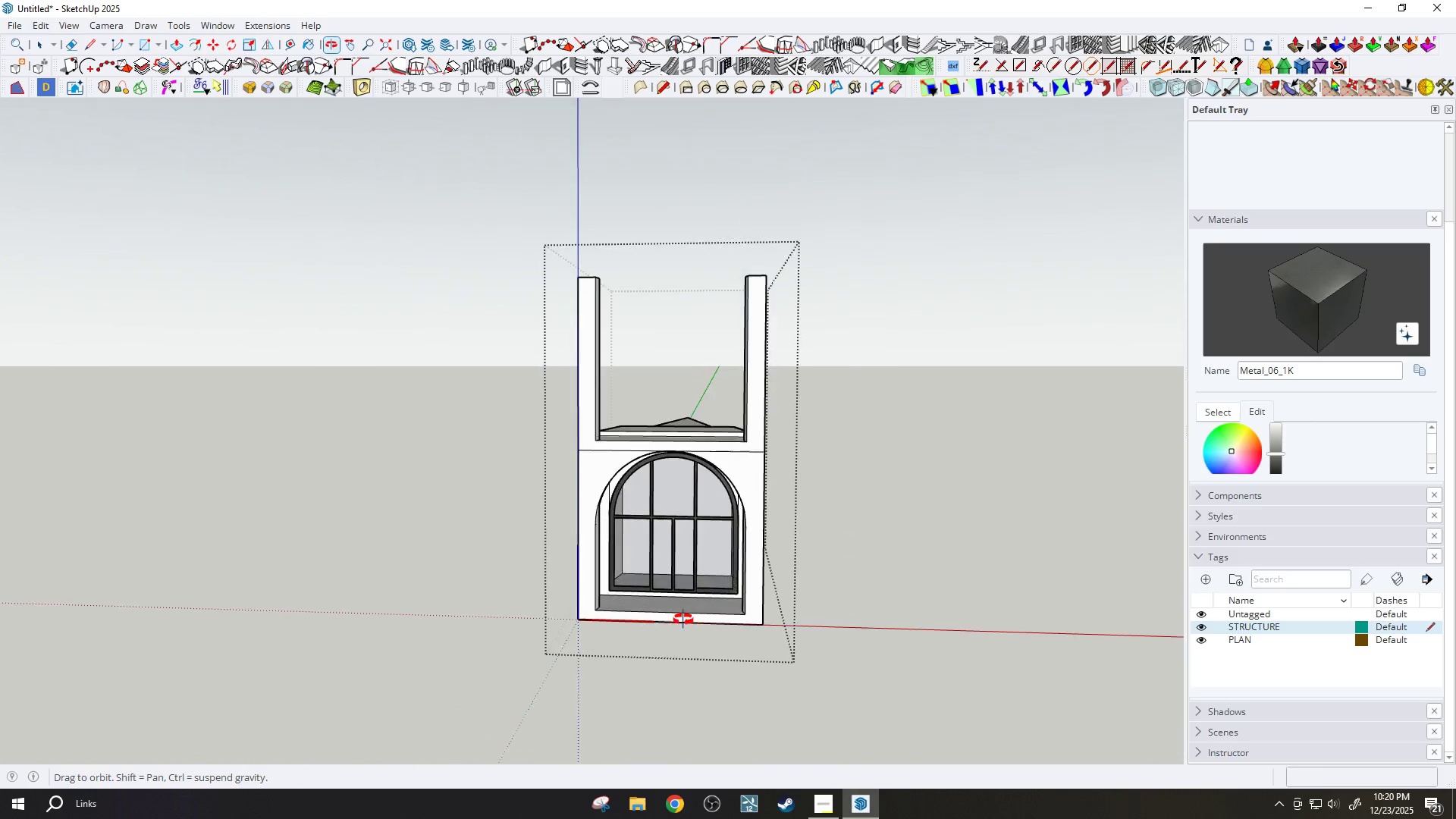 
scroll: coordinate [622, 436], scroll_direction: up, amount: 13.0
 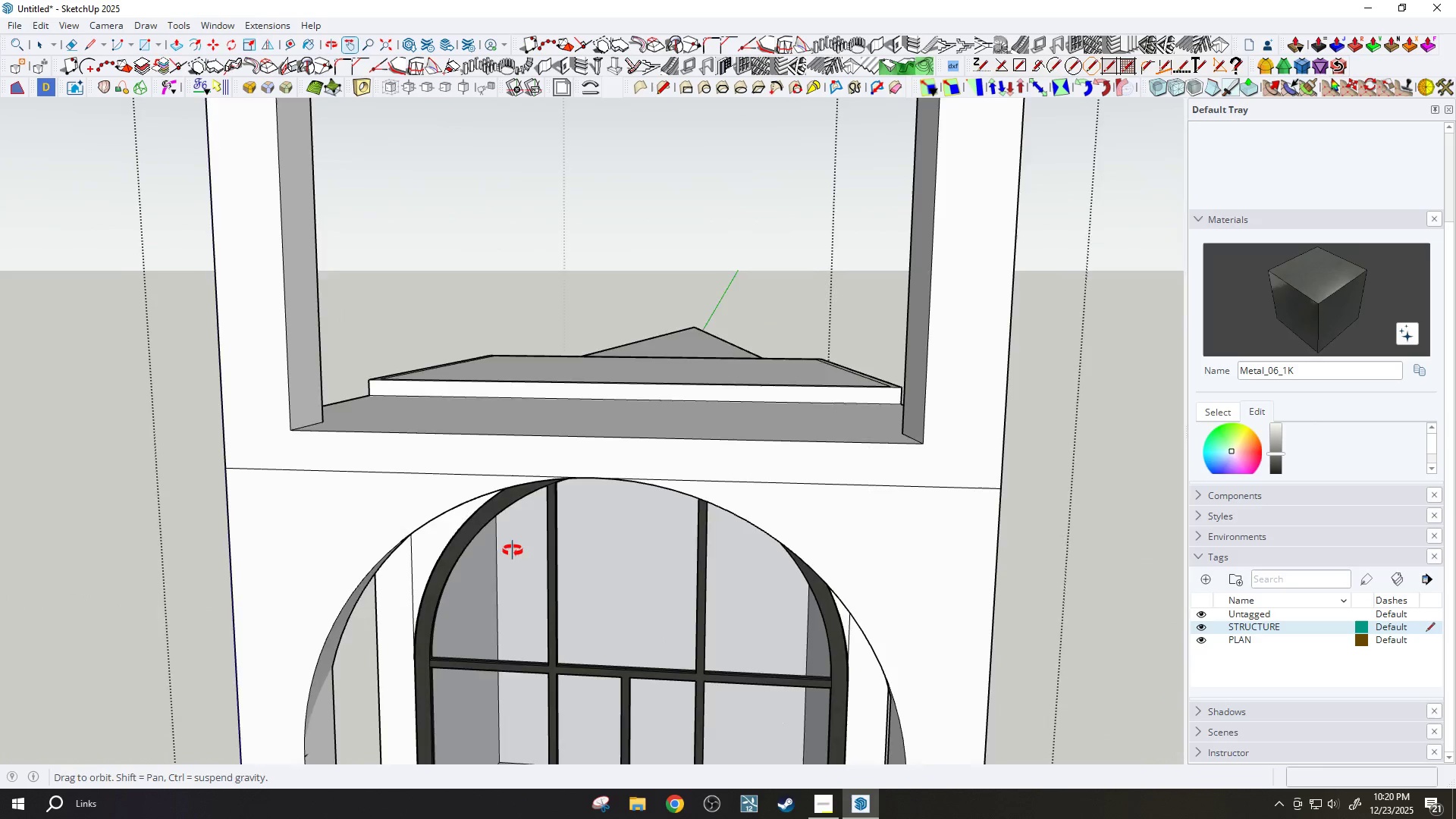 
key(Space)
 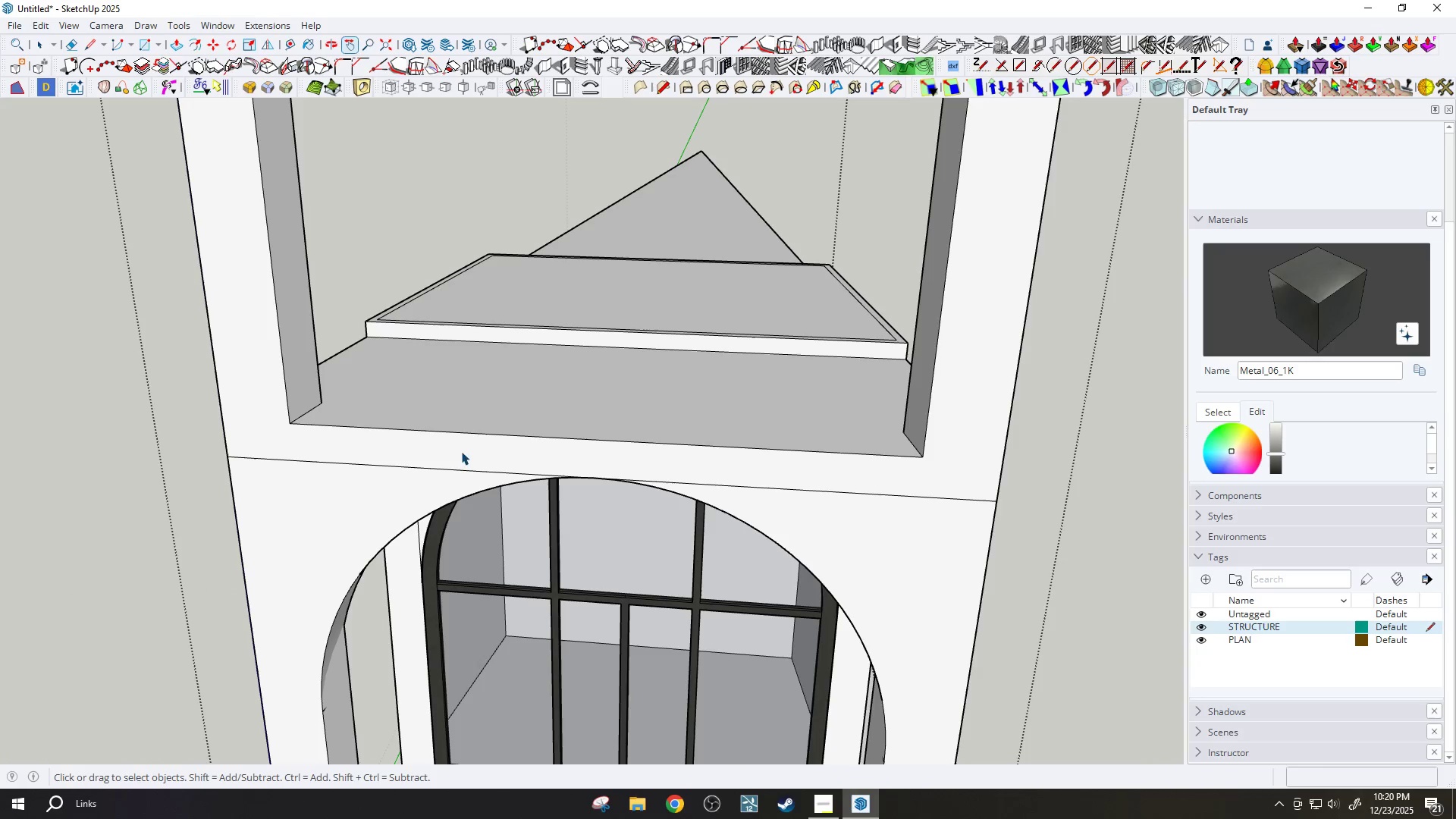 
left_click([461, 451])
 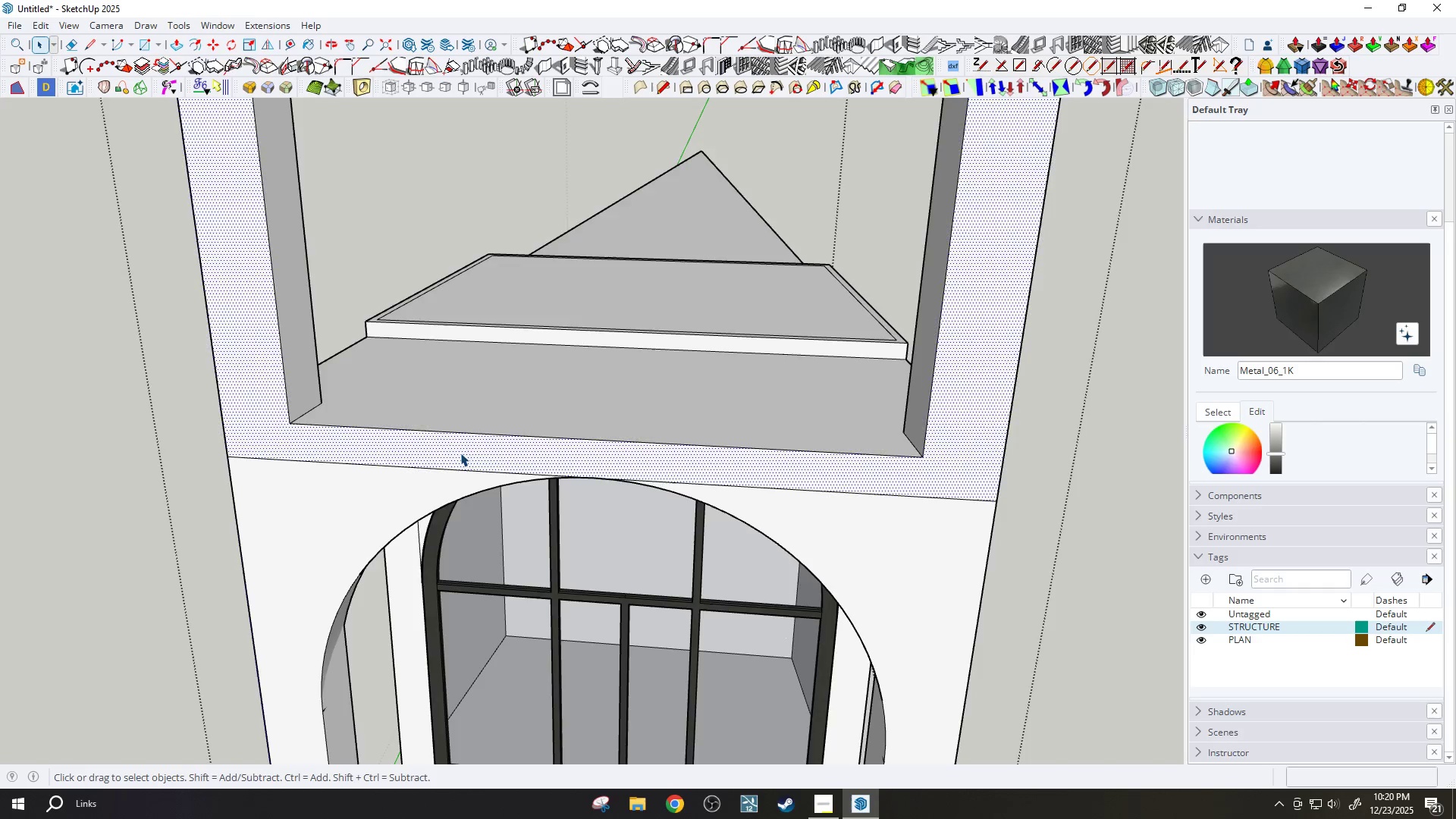 
scroll: coordinate [644, 590], scroll_direction: down, amount: 9.0
 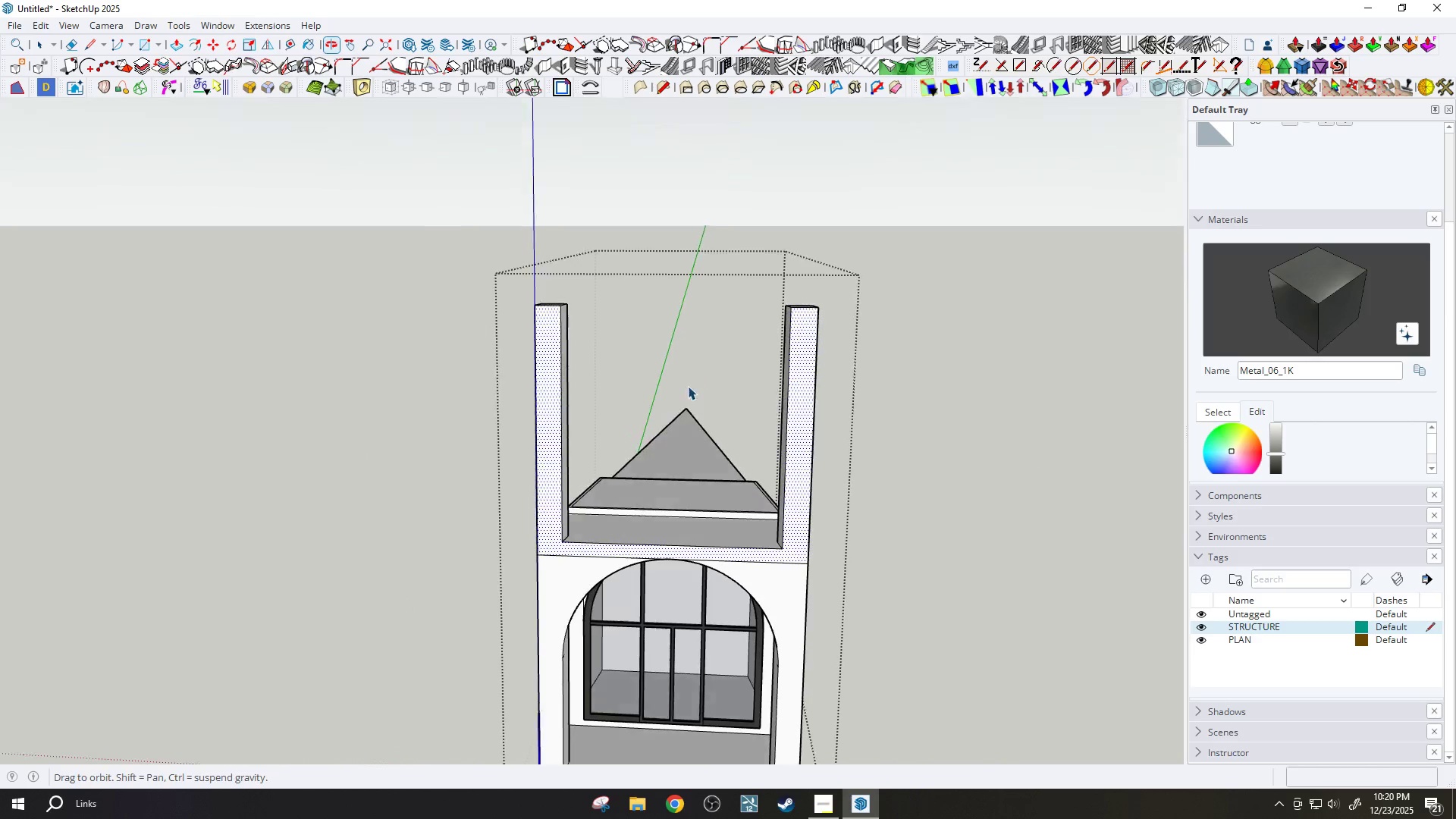 
scroll: coordinate [538, 618], scroll_direction: up, amount: 7.0
 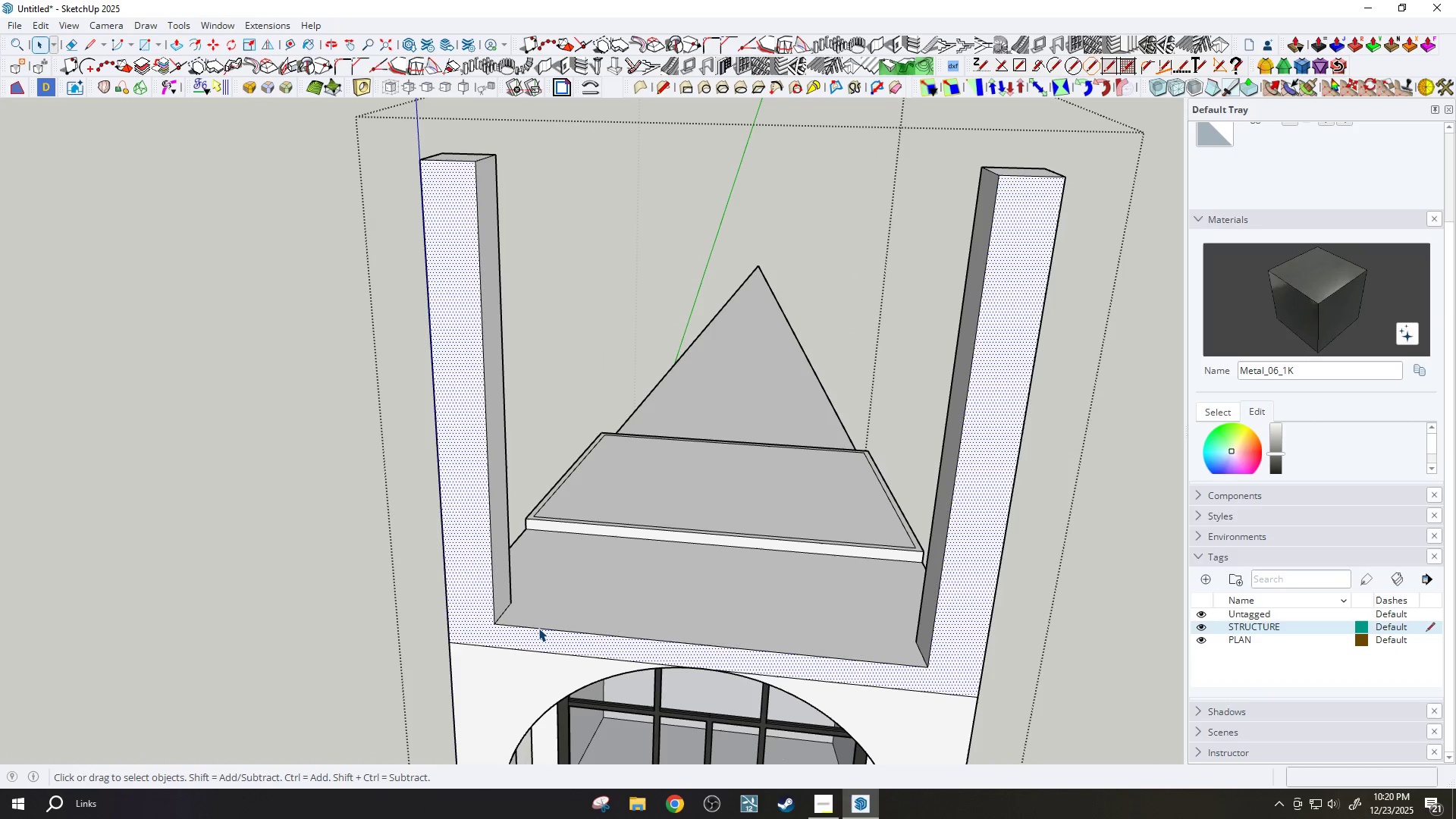 
left_click([522, 625])
 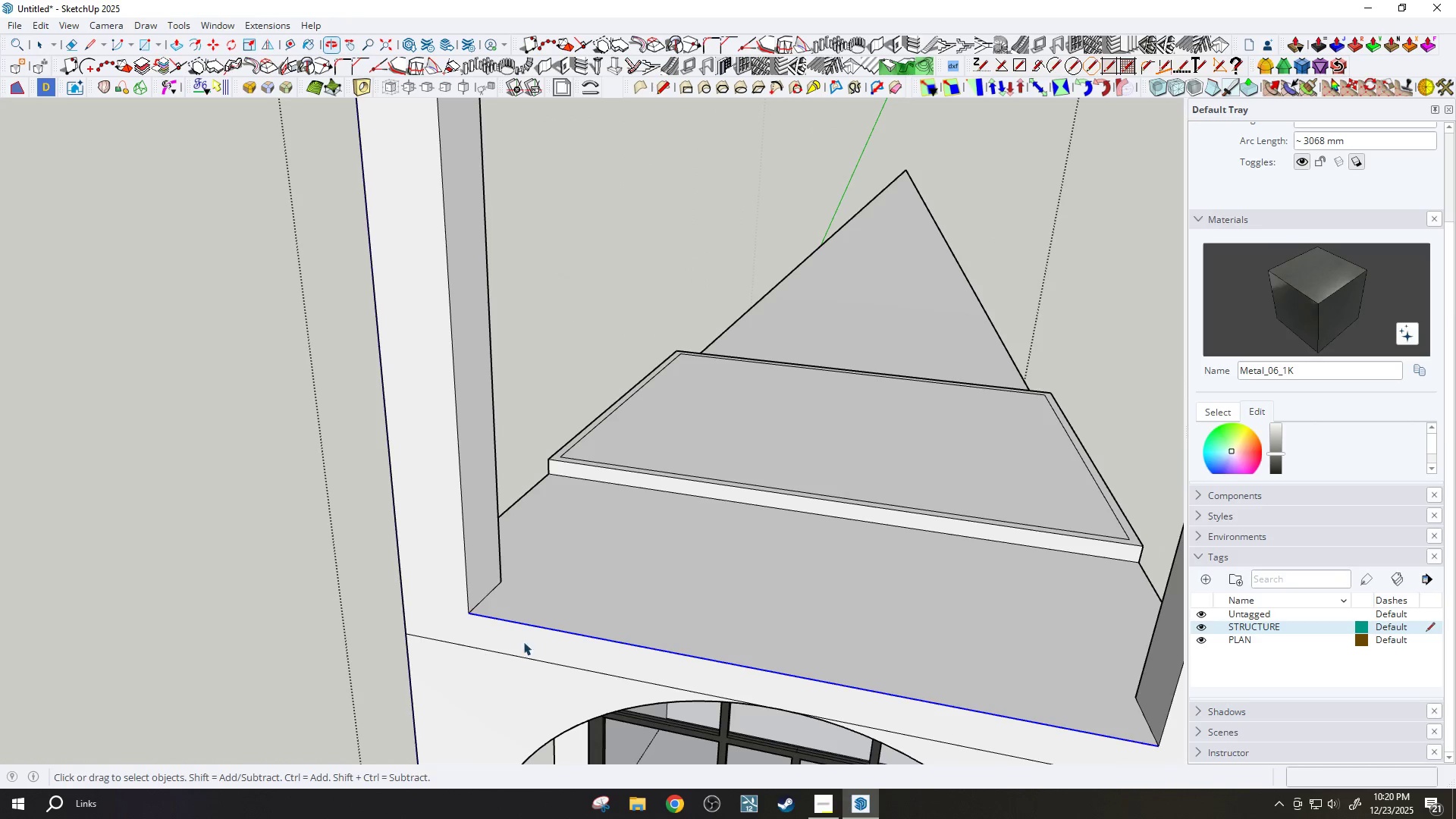 
scroll: coordinate [522, 629], scroll_direction: up, amount: 4.0
 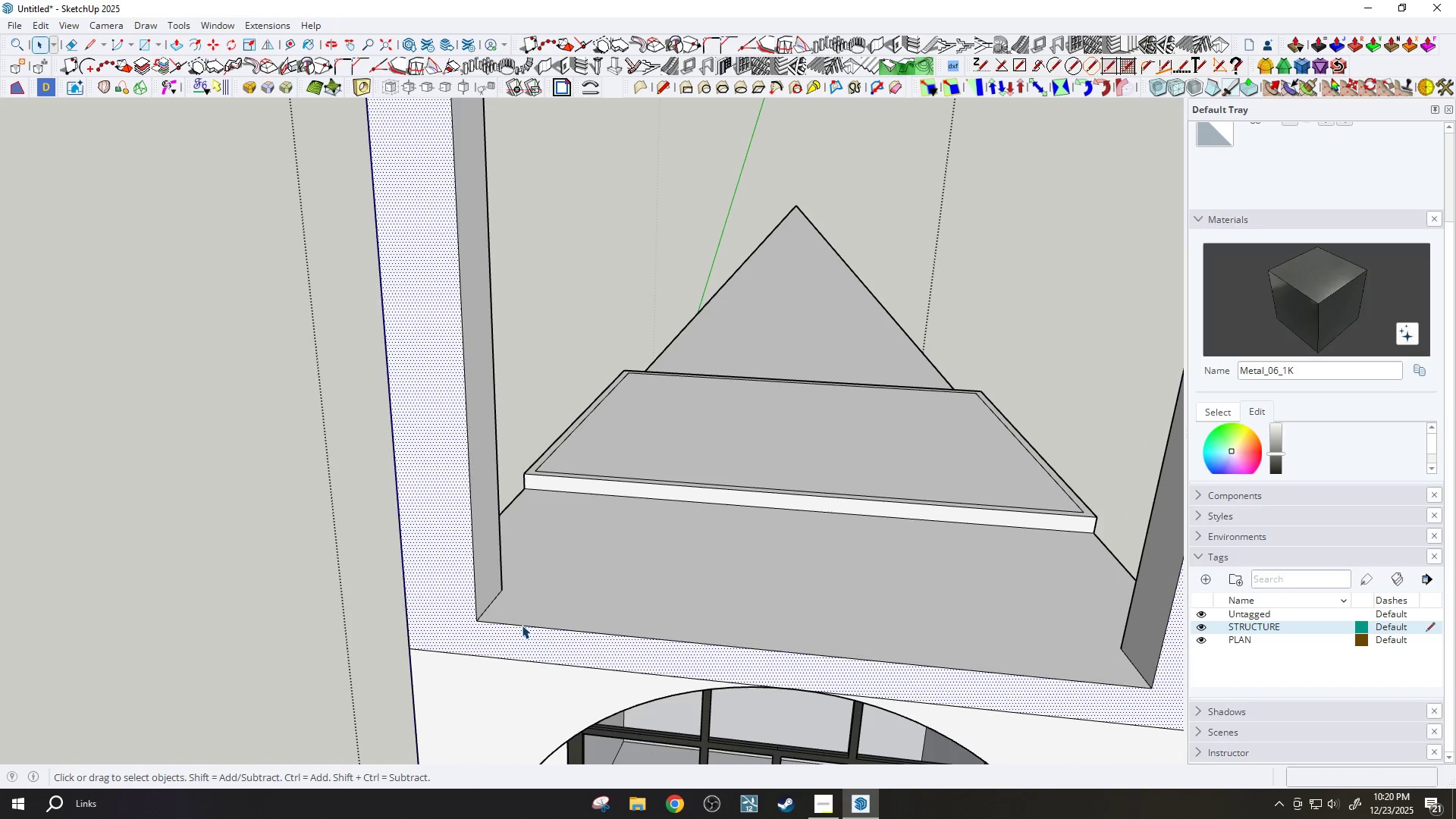 
key(M)
 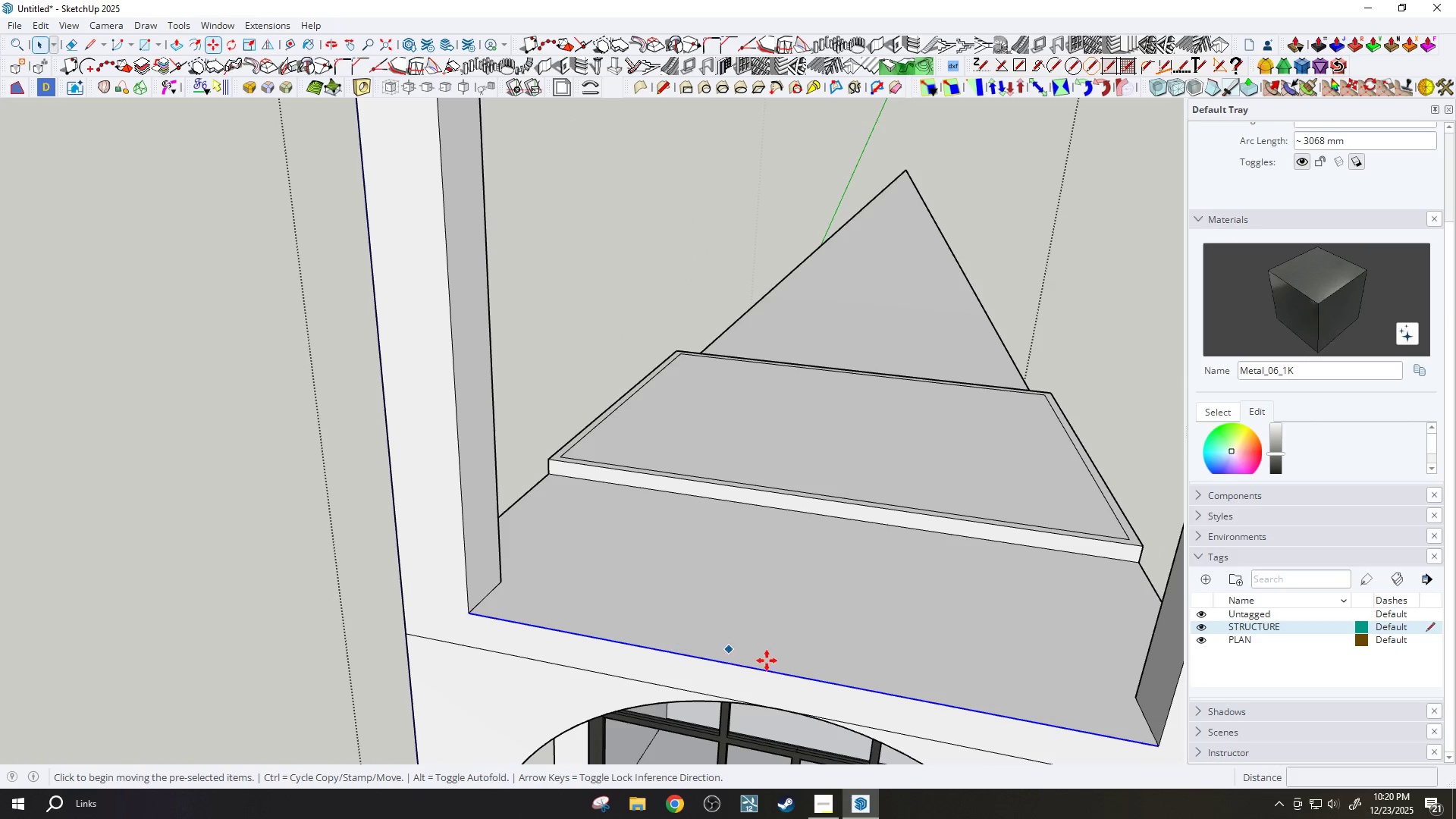 
key(Control+ControlLeft)
 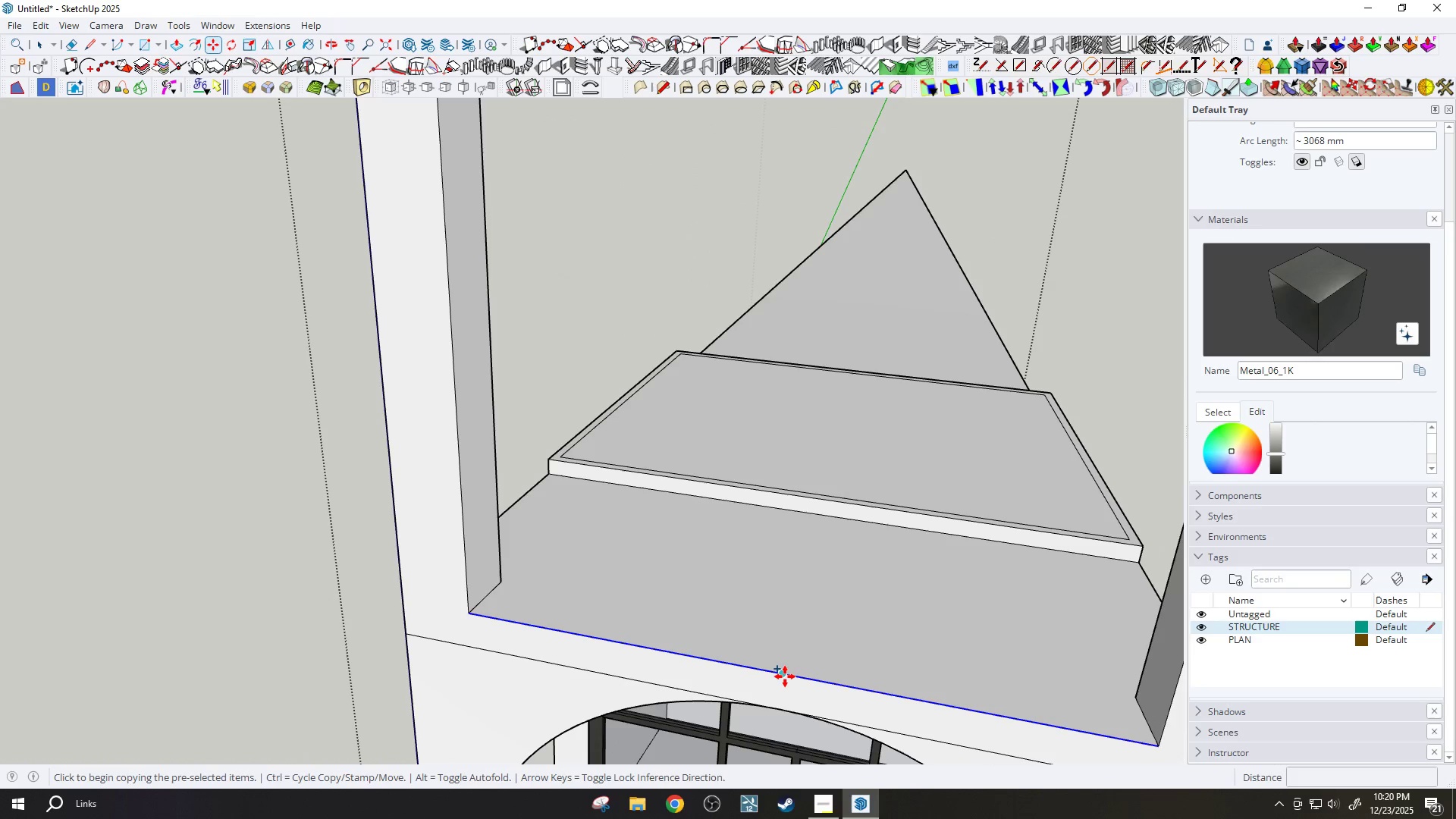 
left_click_drag(start_coordinate=[781, 676], to_coordinate=[783, 671])
 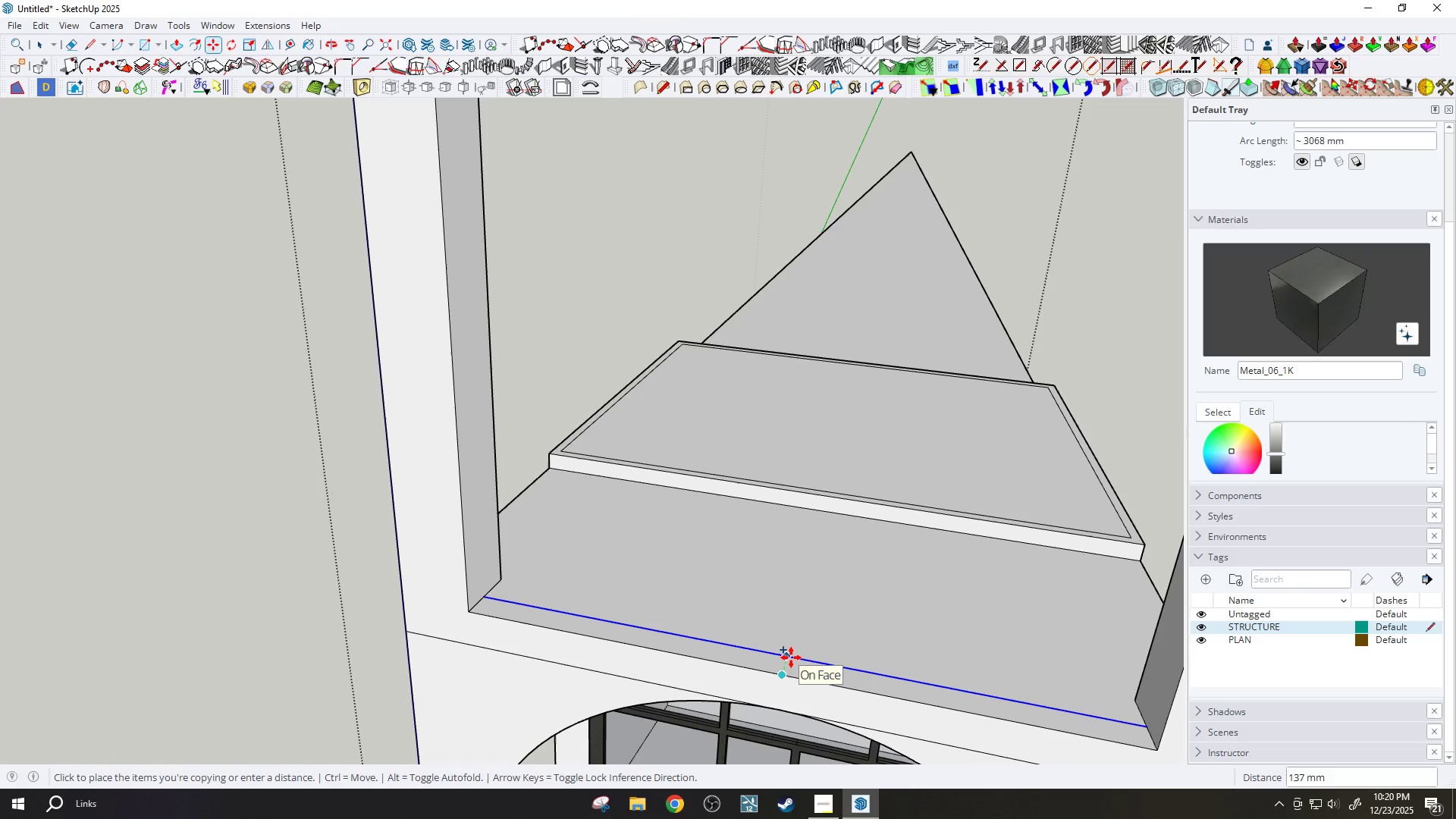 
type(150)
 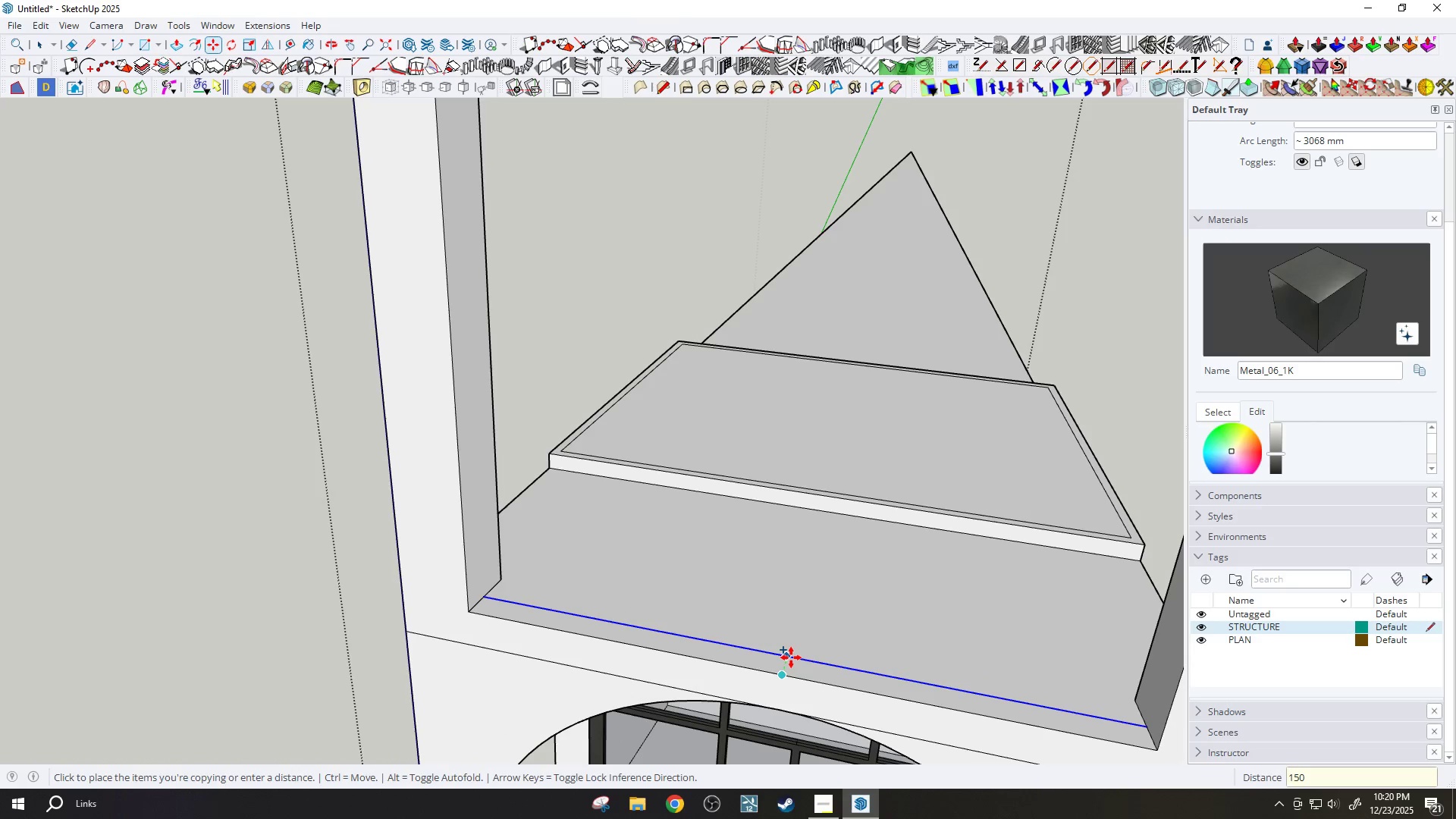 
key(Enter)
 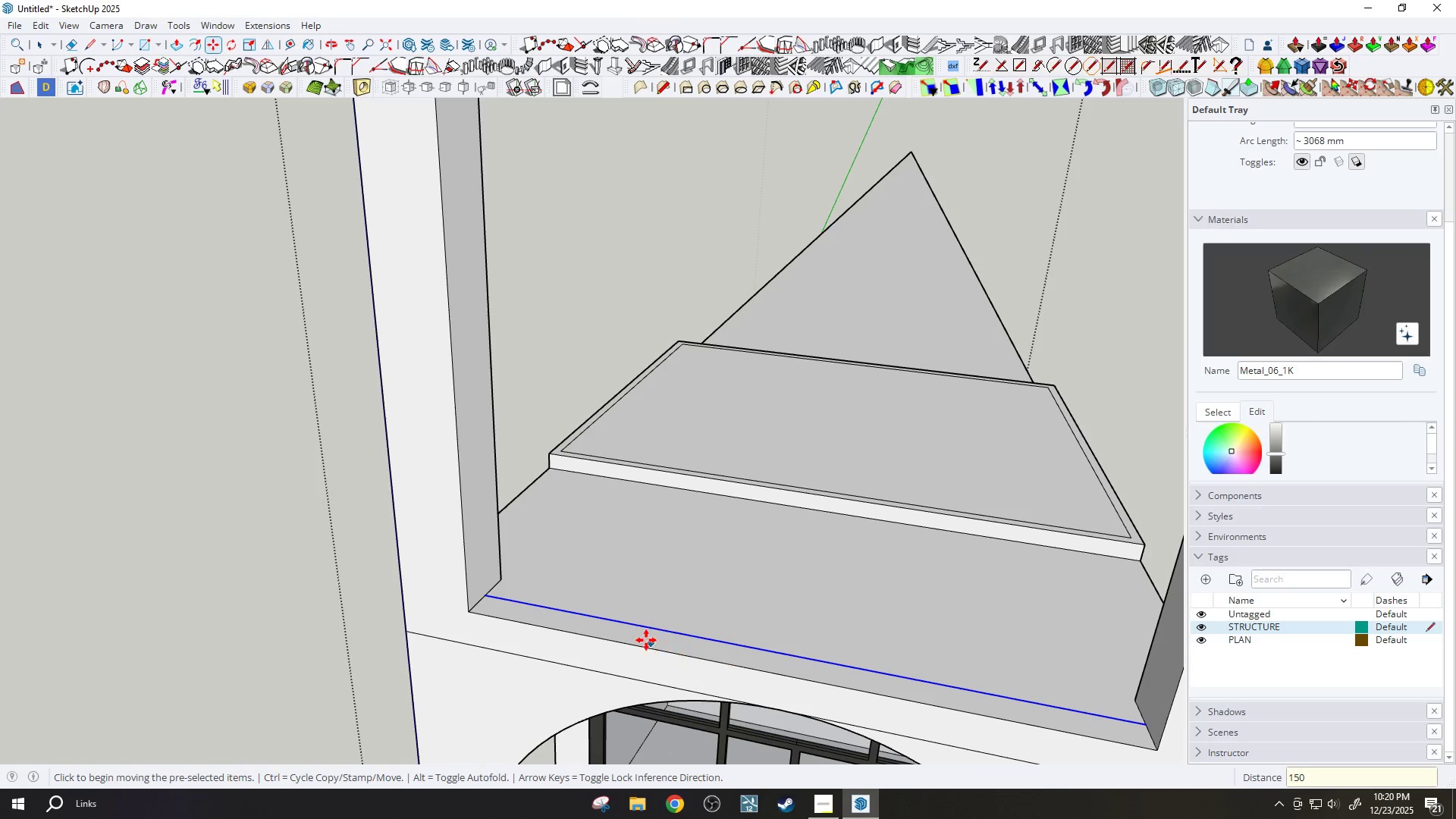 
scroll: coordinate [646, 640], scroll_direction: up, amount: 1.0
 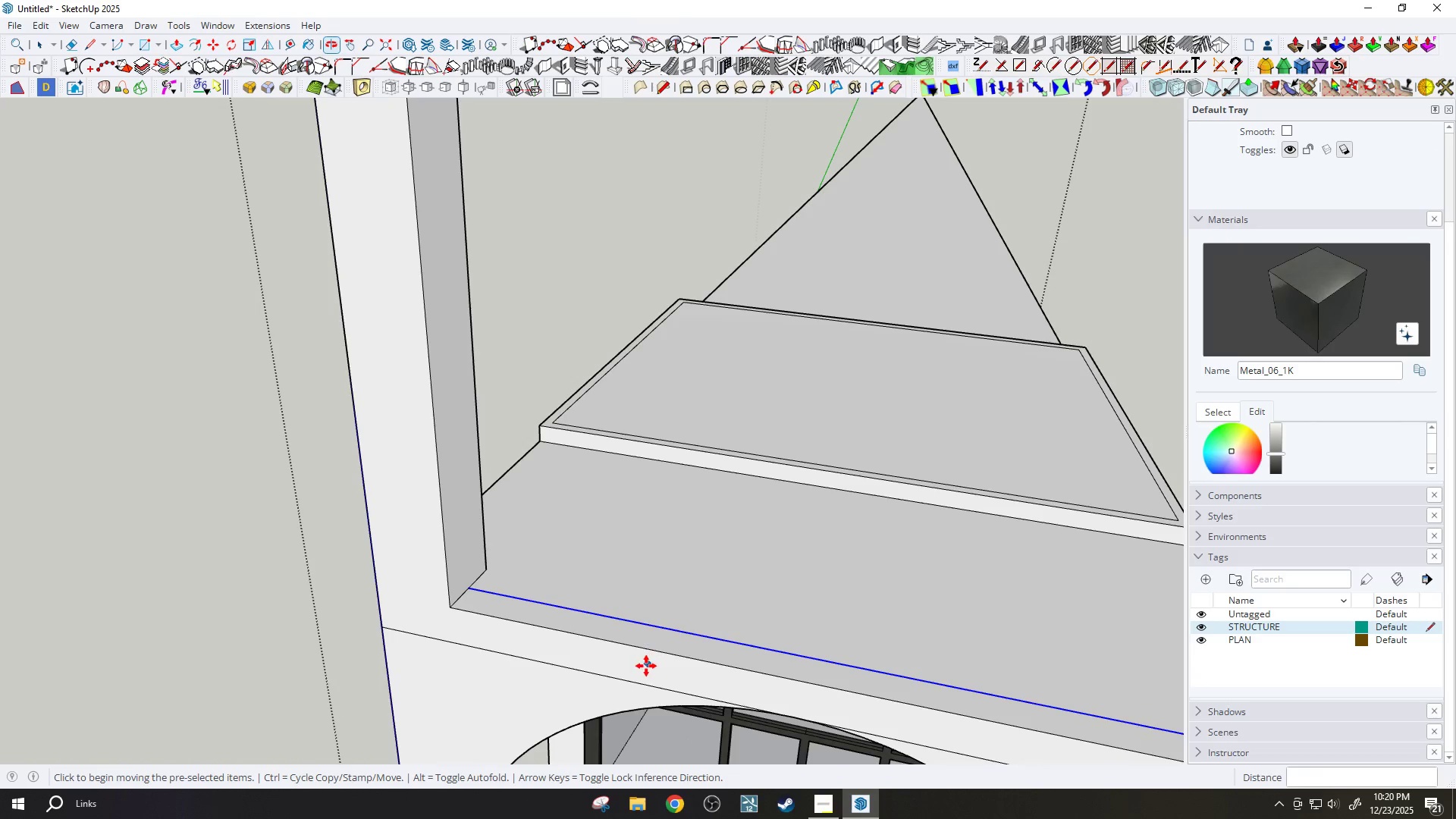 
key(P)
 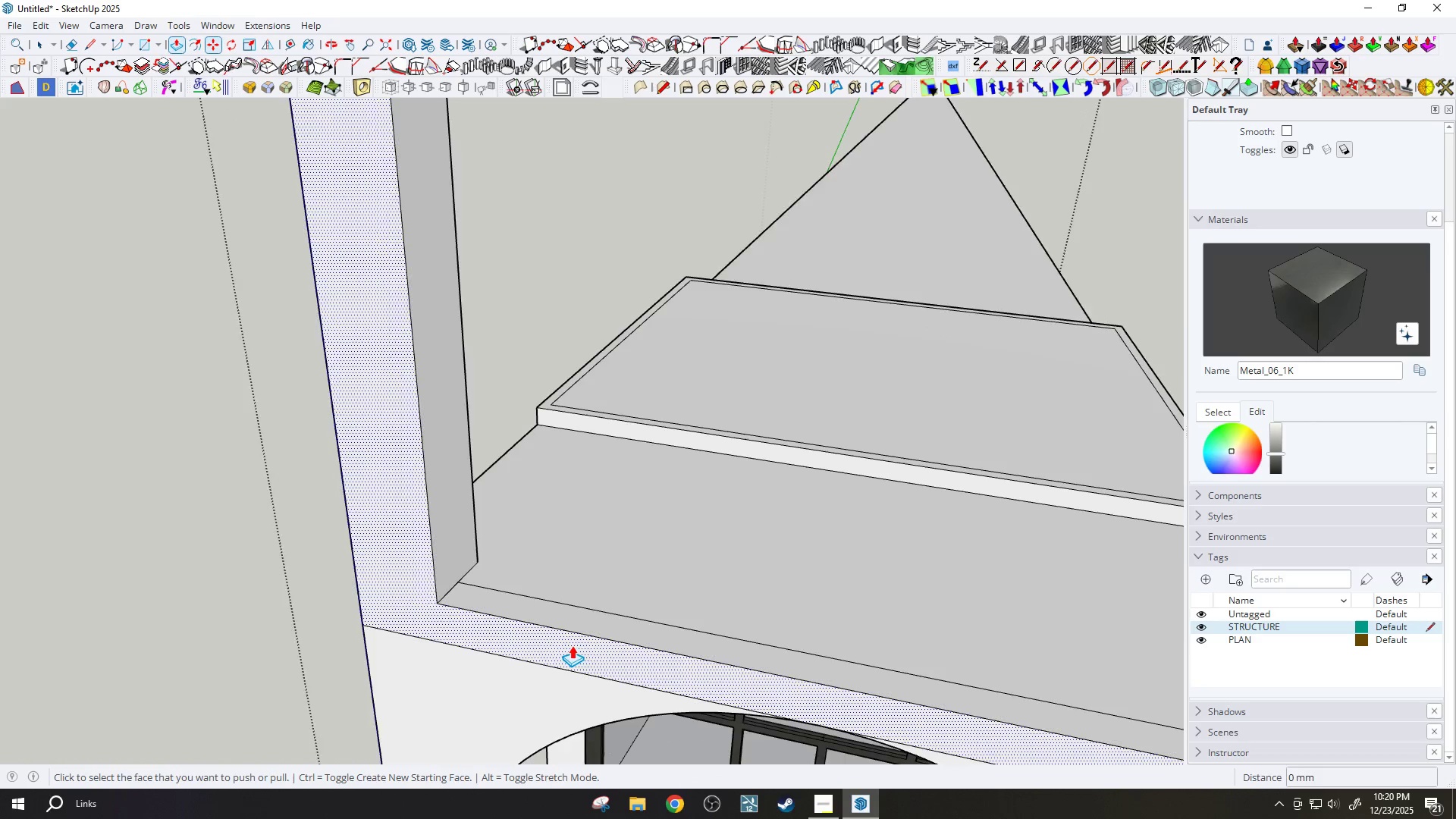 
scroll: coordinate [572, 645], scroll_direction: up, amount: 2.0
 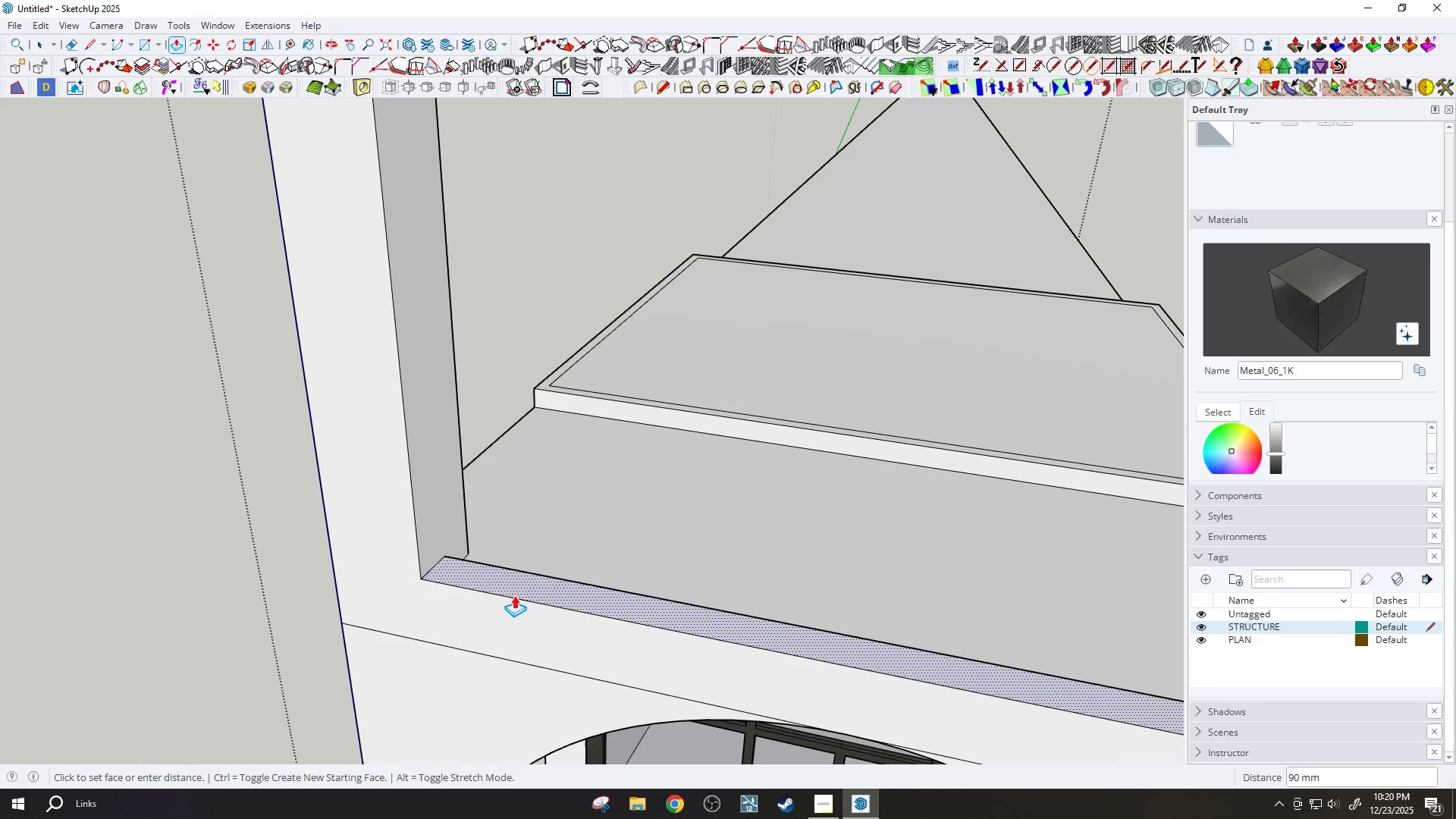 
scroll: coordinate [514, 595], scroll_direction: down, amount: 6.0
 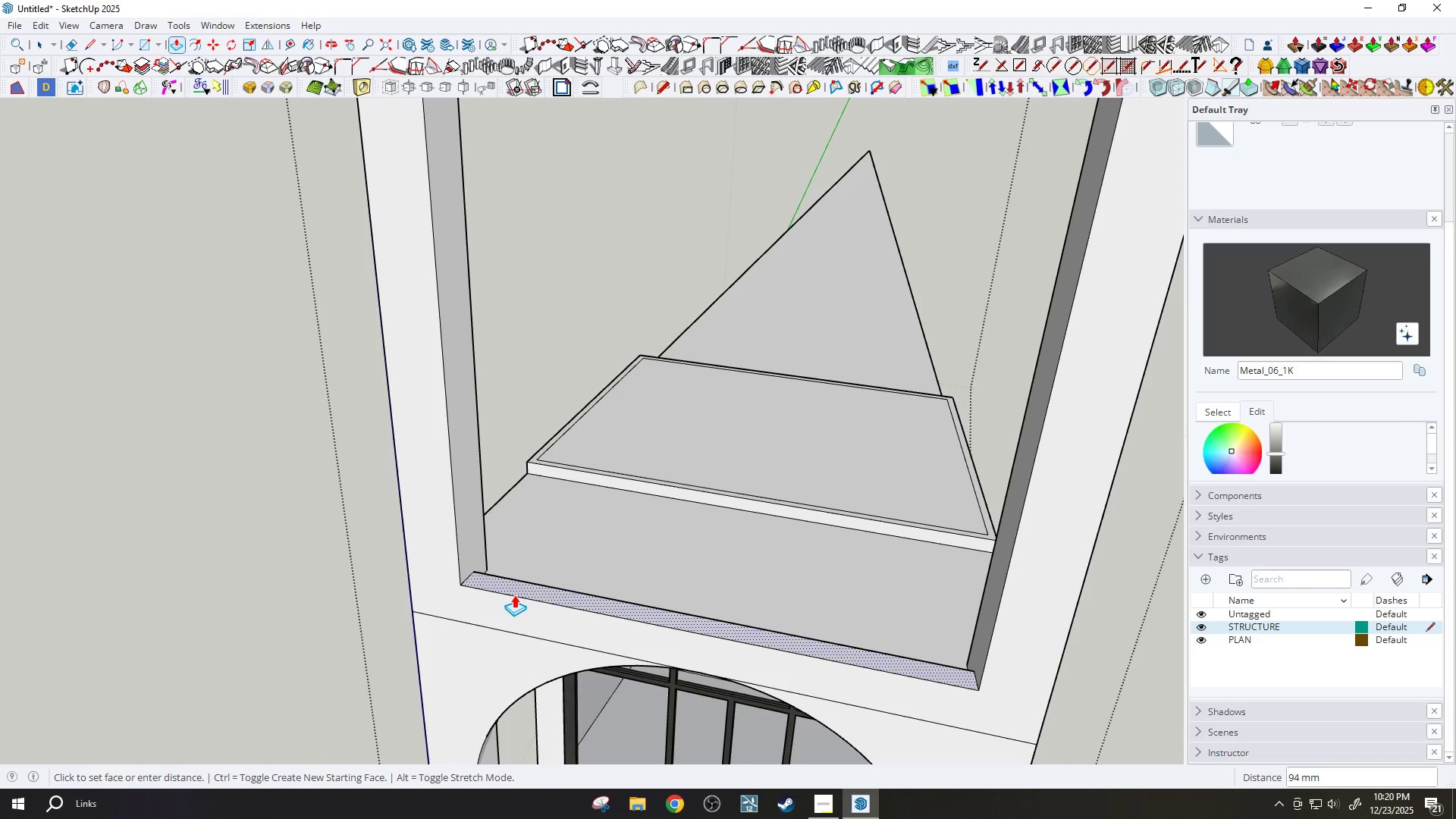 
key(Control+ControlLeft)
 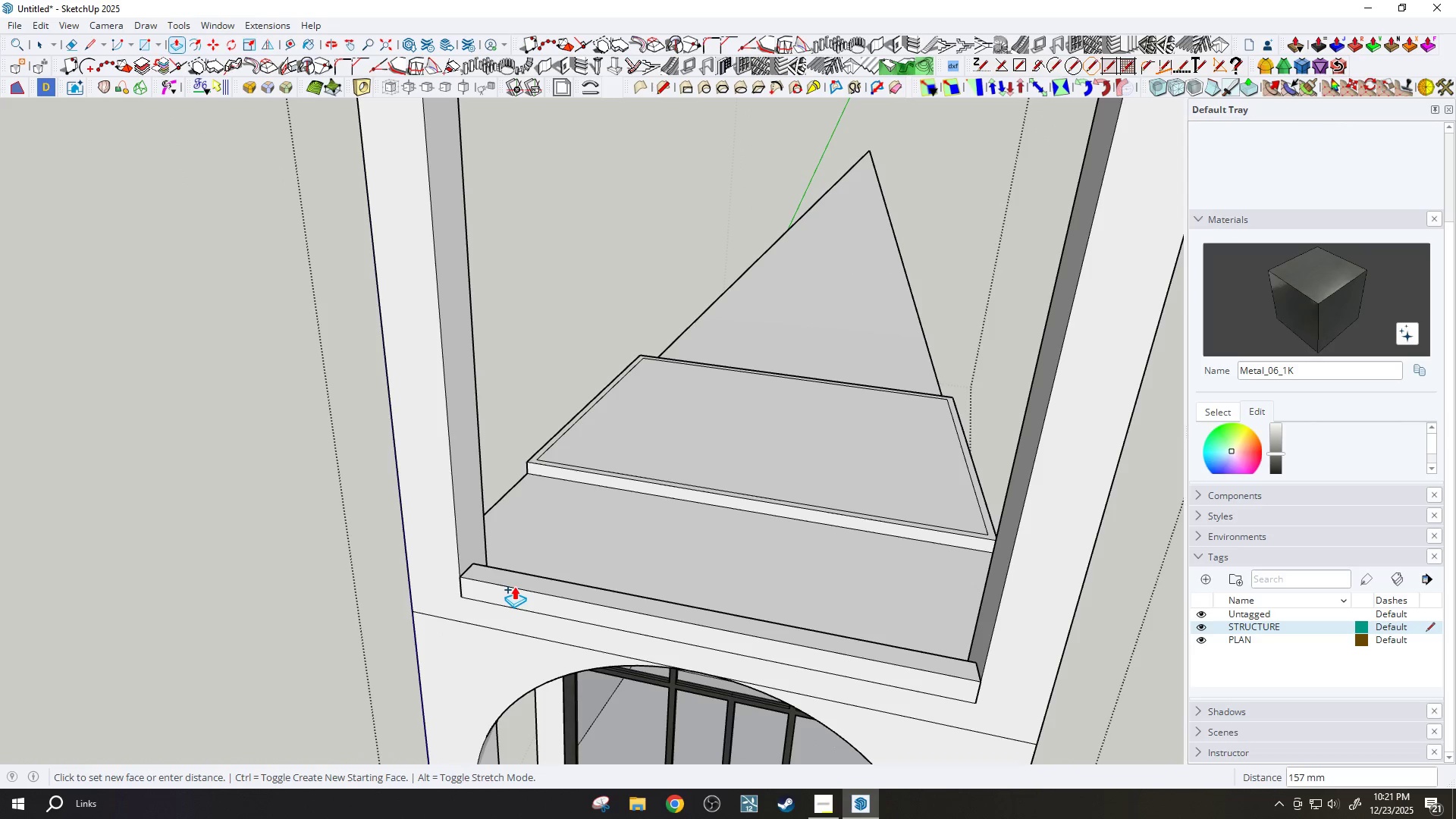 
type(200)
 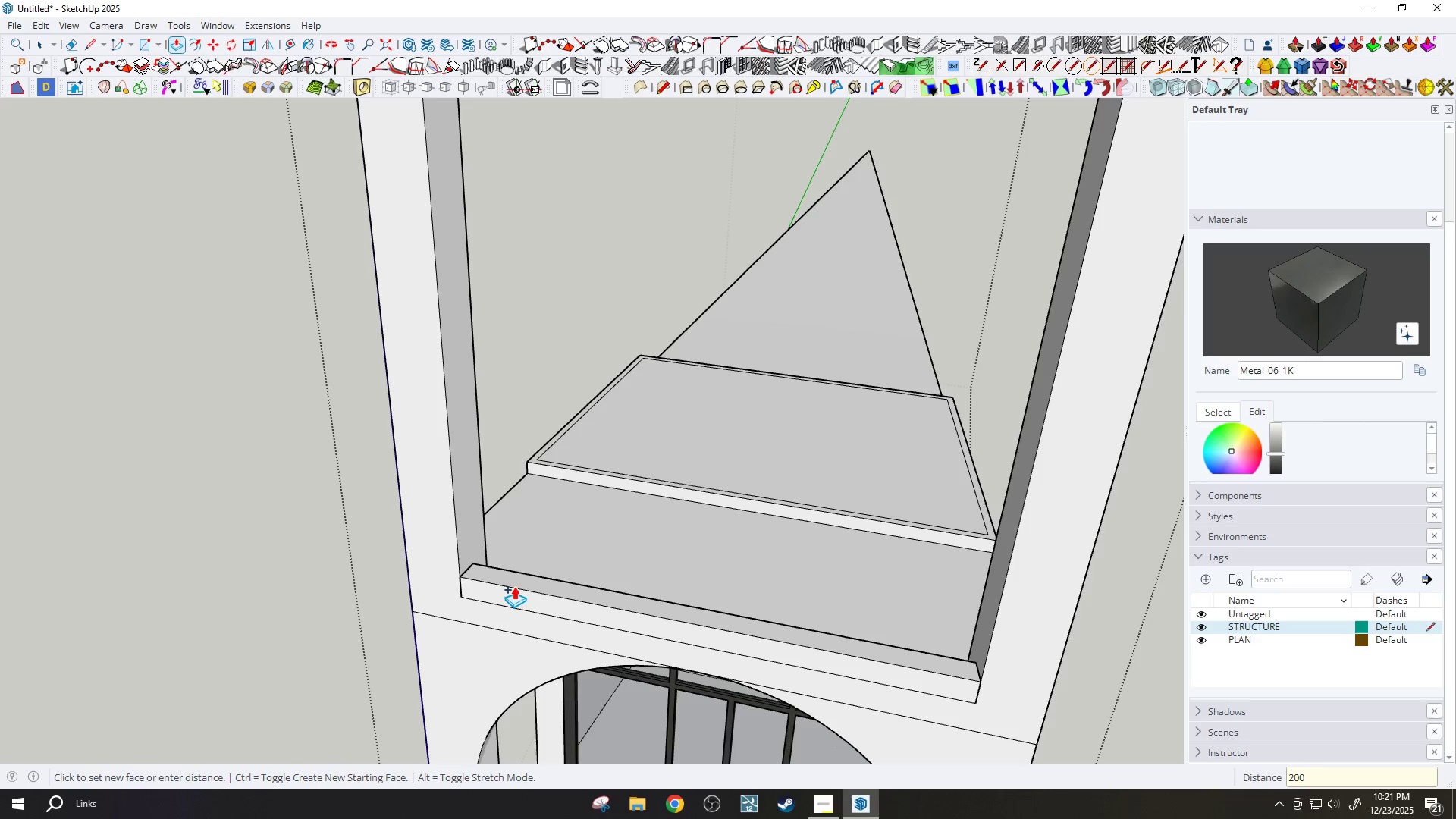 
key(Enter)
 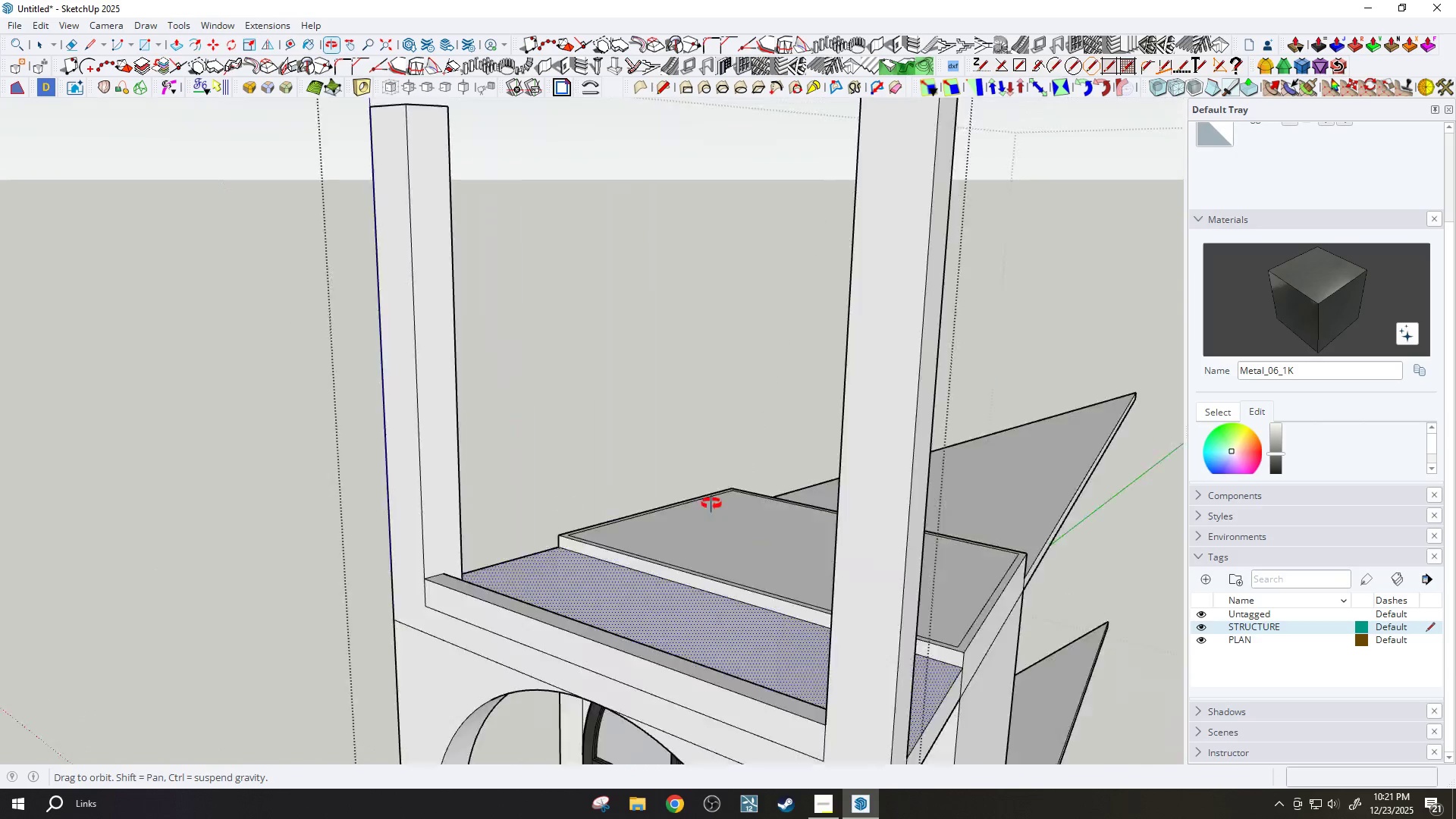 
scroll: coordinate [744, 548], scroll_direction: down, amount: 3.0
 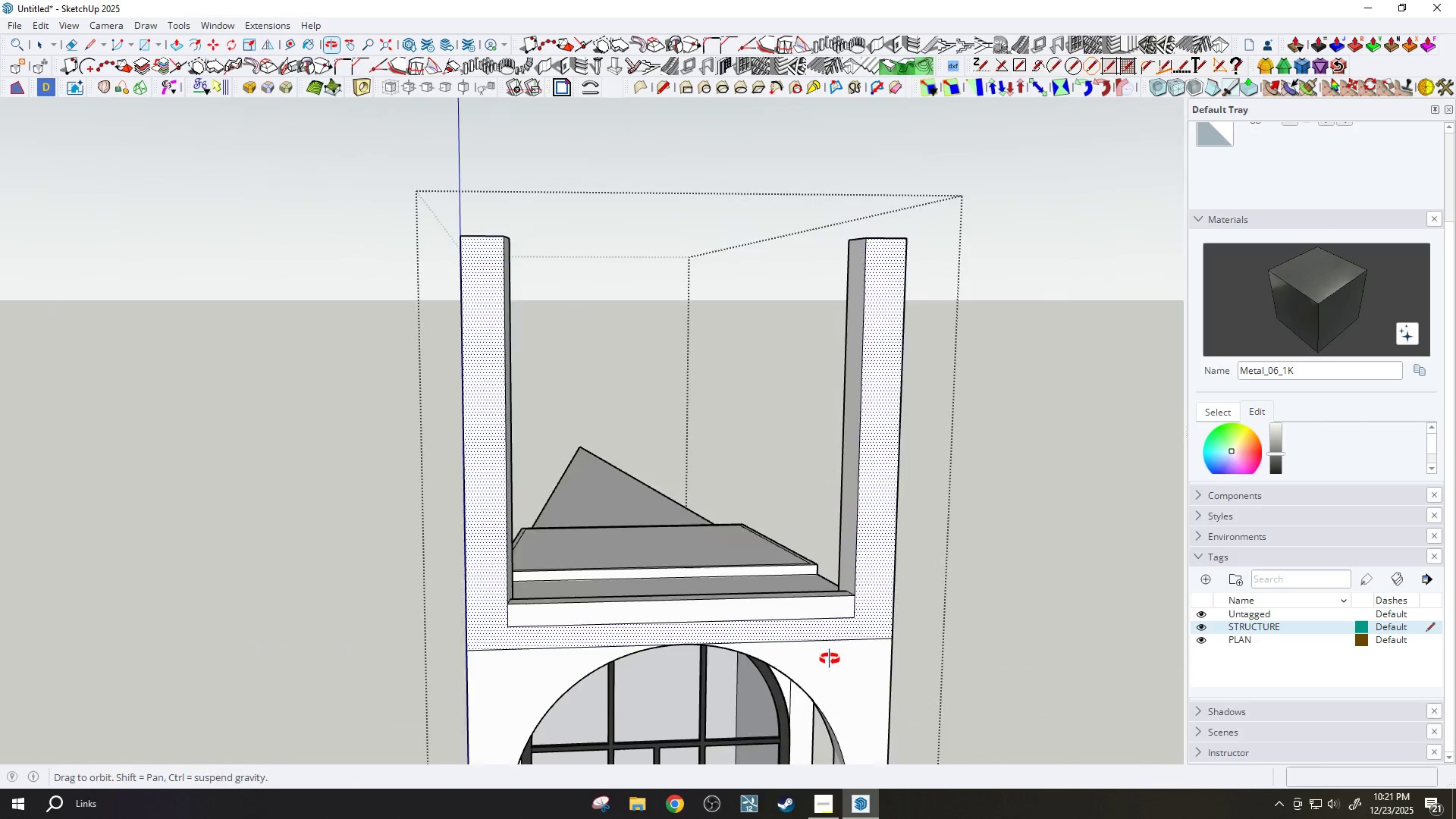 
scroll: coordinate [486, 632], scroll_direction: up, amount: 8.0
 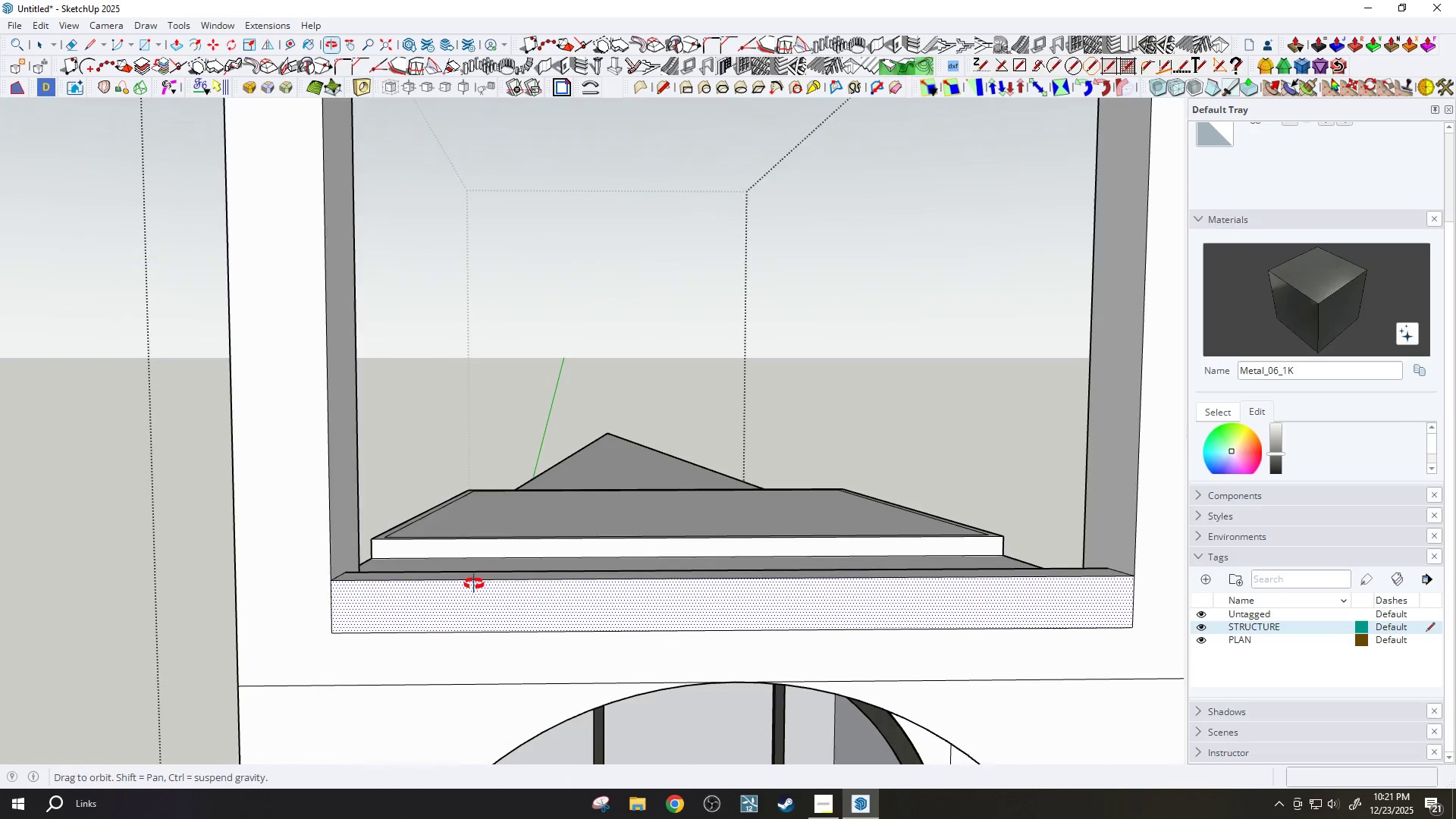 
scroll: coordinate [461, 598], scroll_direction: down, amount: 3.0
 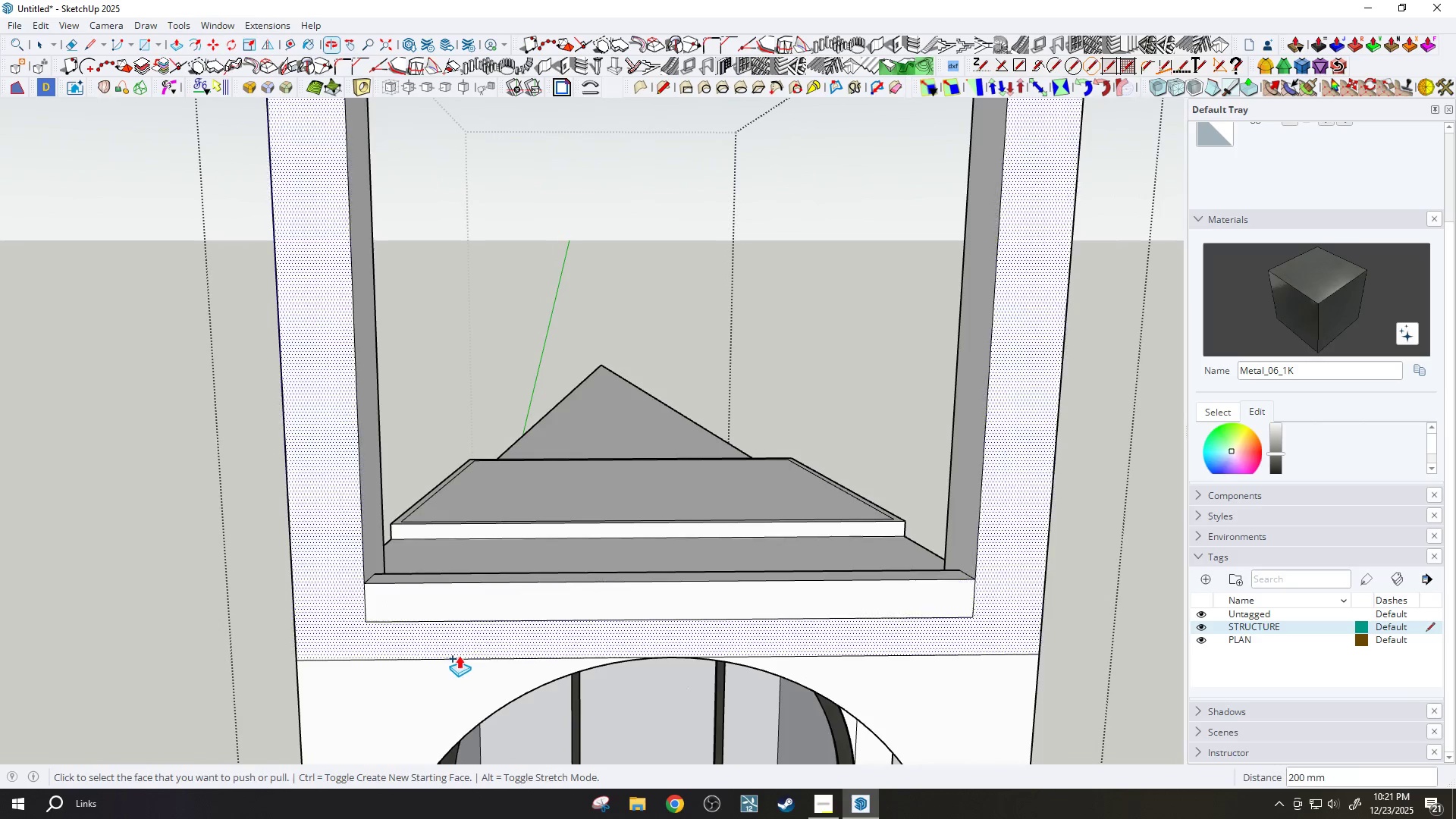 
key(Control+Z)
 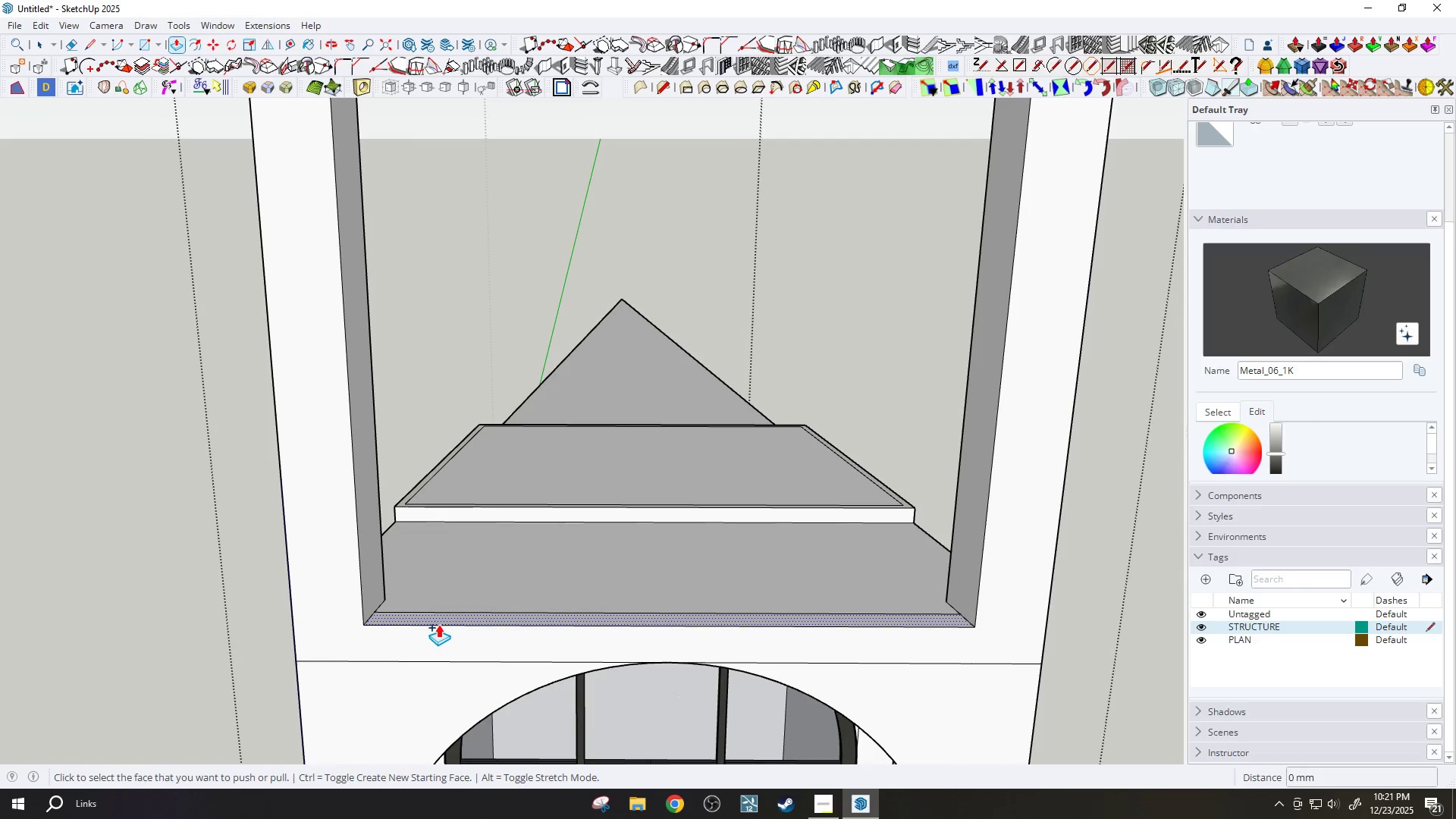 
key(Control+X)
 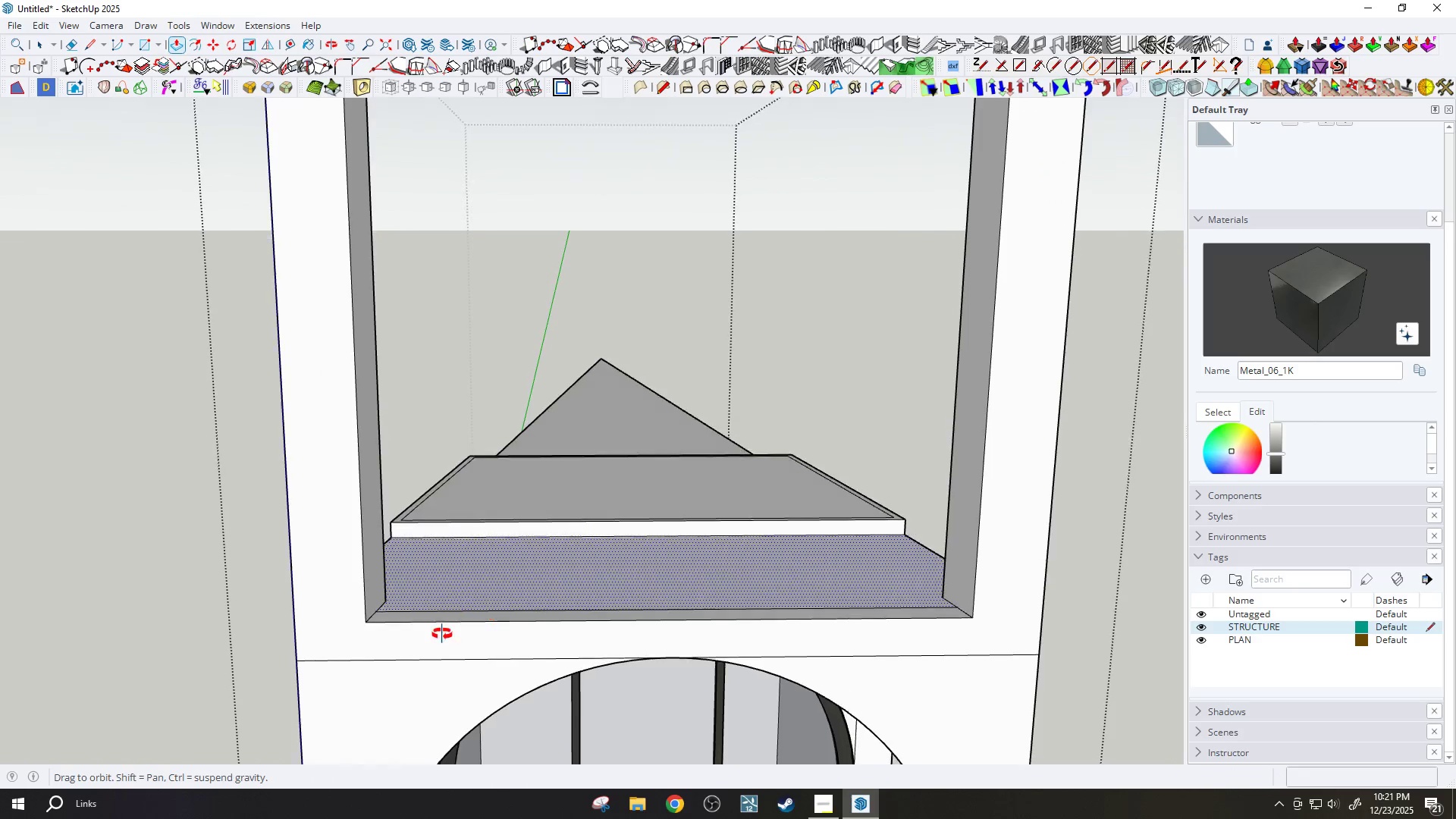 
key(Control+ControlLeft)
 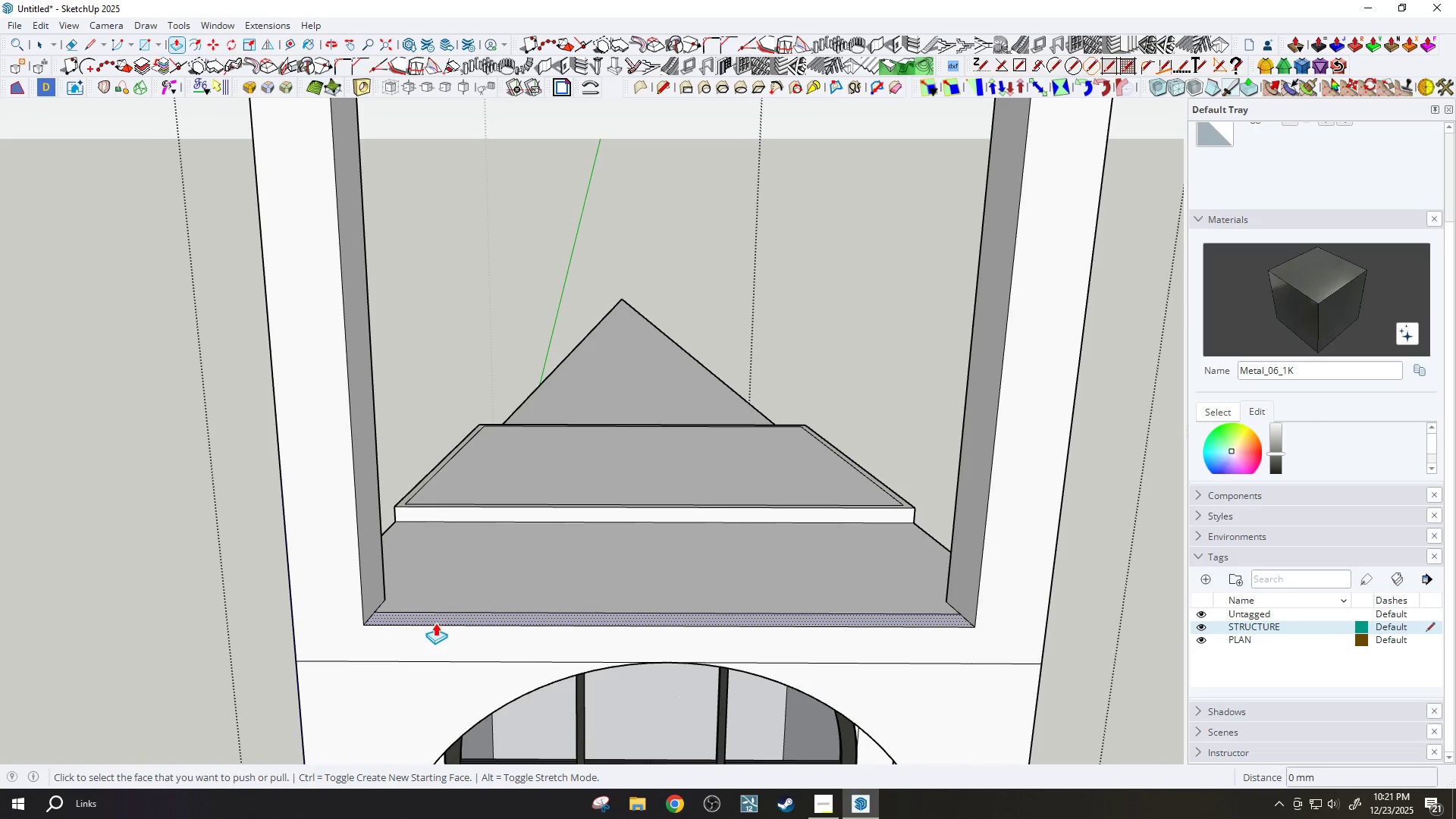 
left_click([435, 623])
 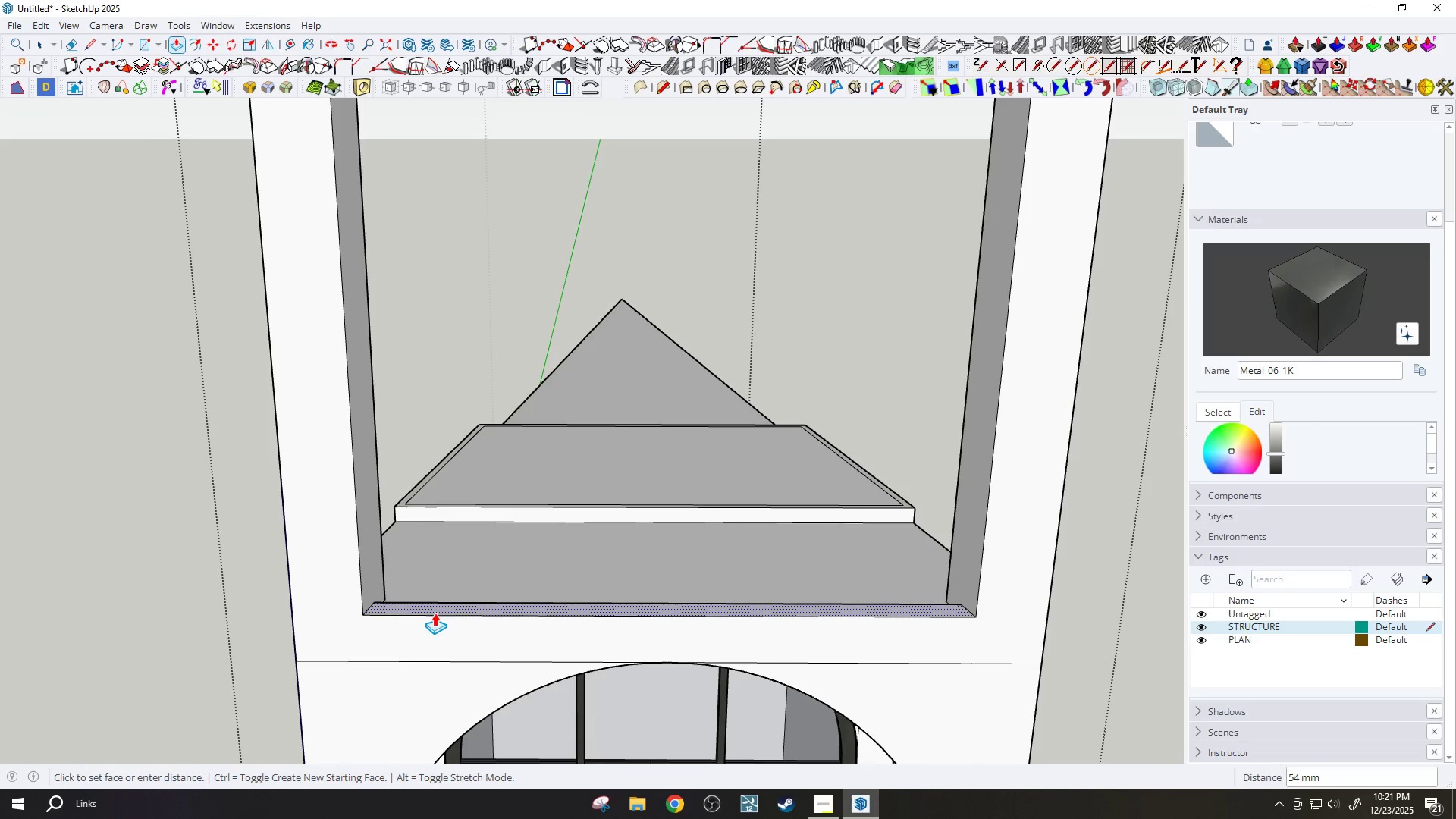 
type(200)
 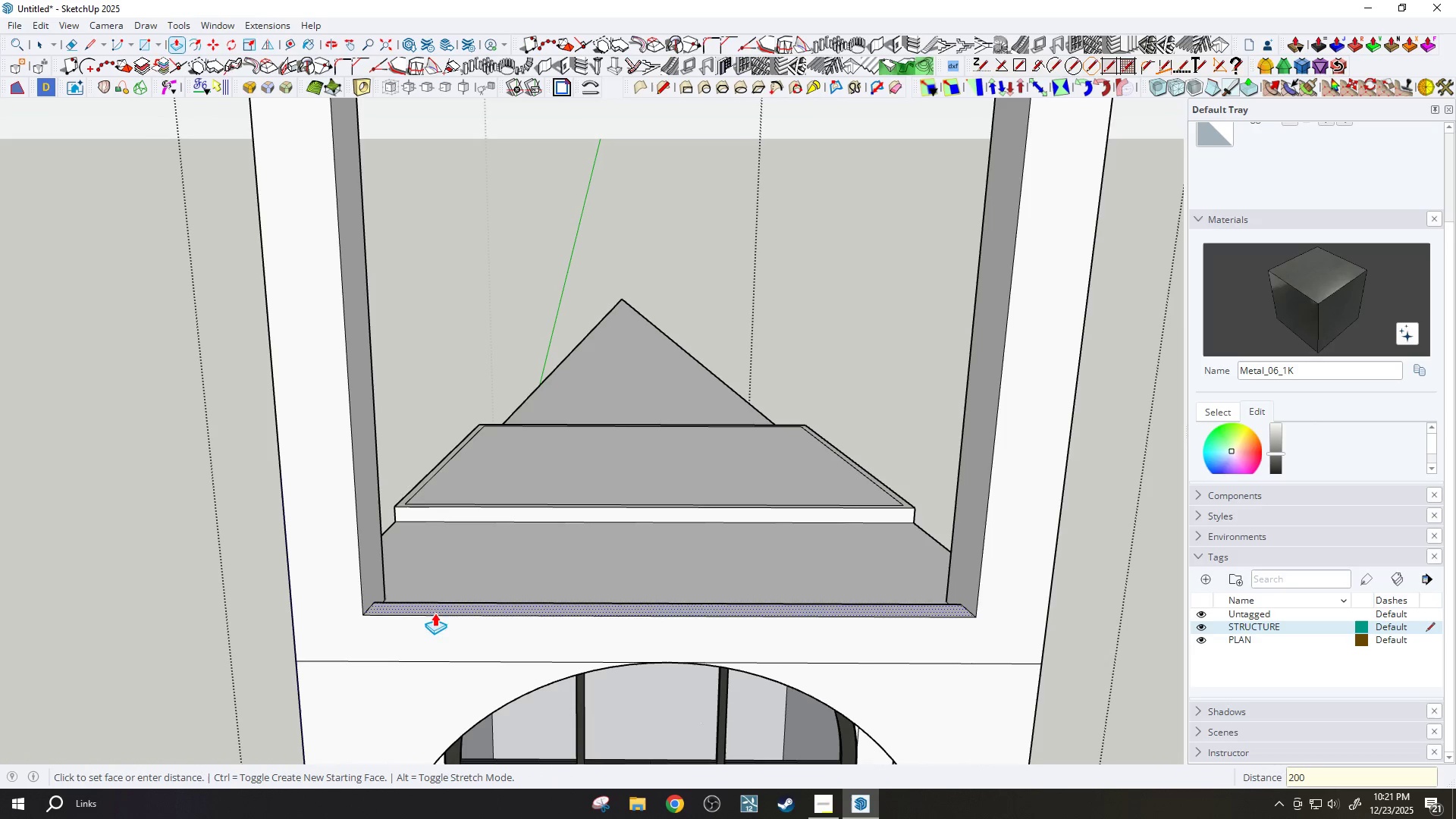 
key(Enter)
 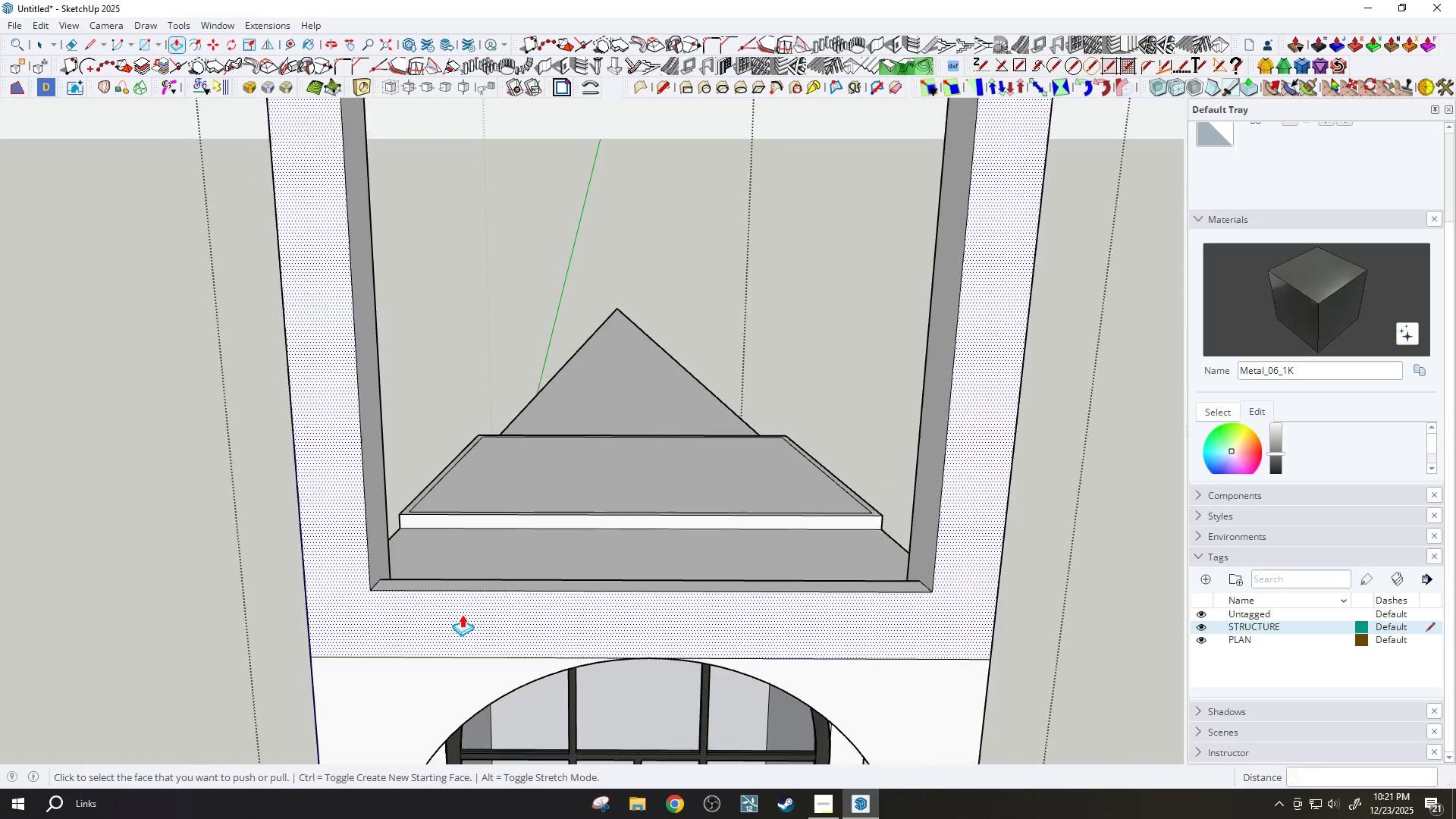 
scroll: coordinate [601, 541], scroll_direction: down, amount: 15.0
 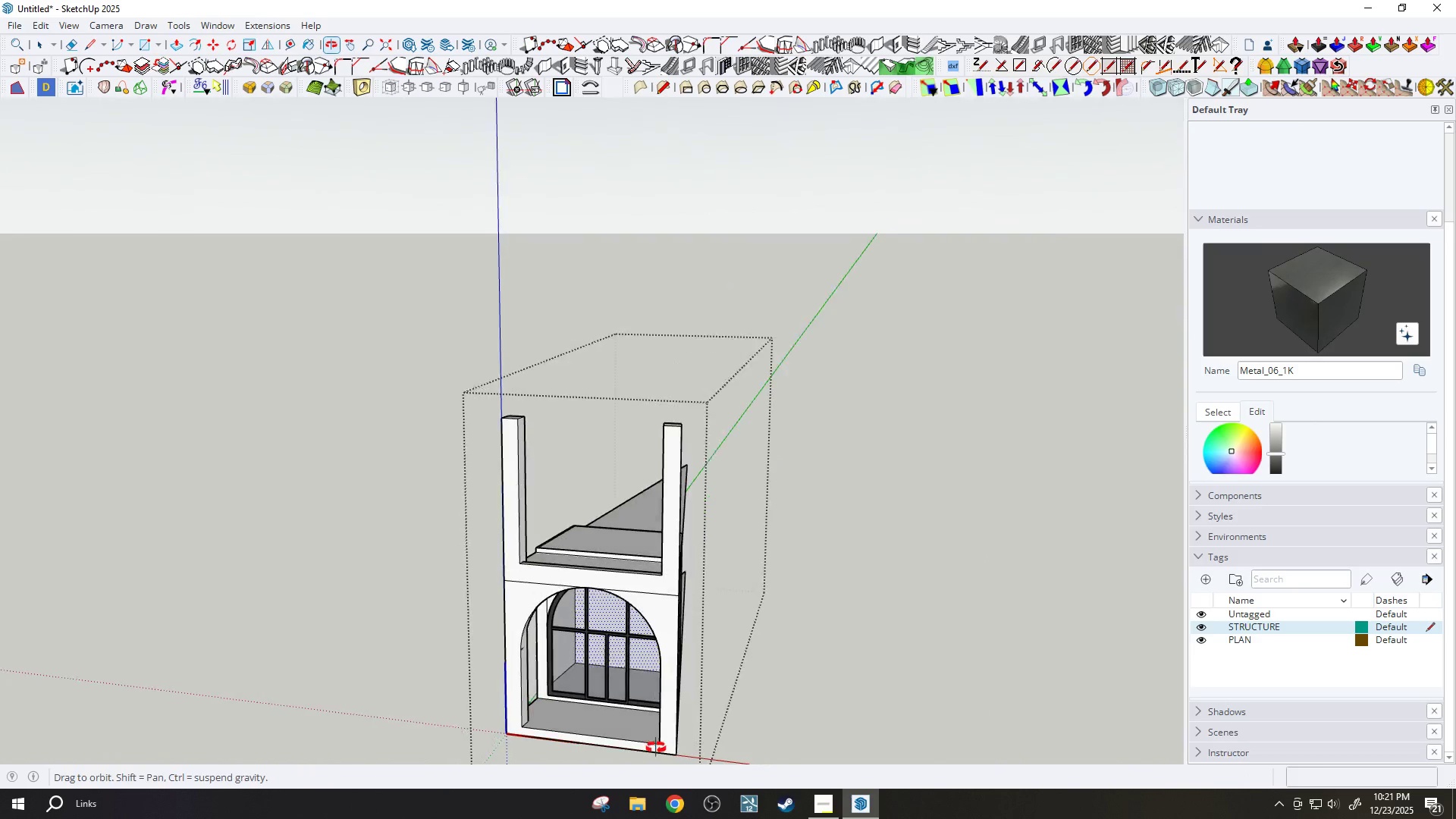 
scroll: coordinate [561, 651], scroll_direction: up, amount: 5.0
 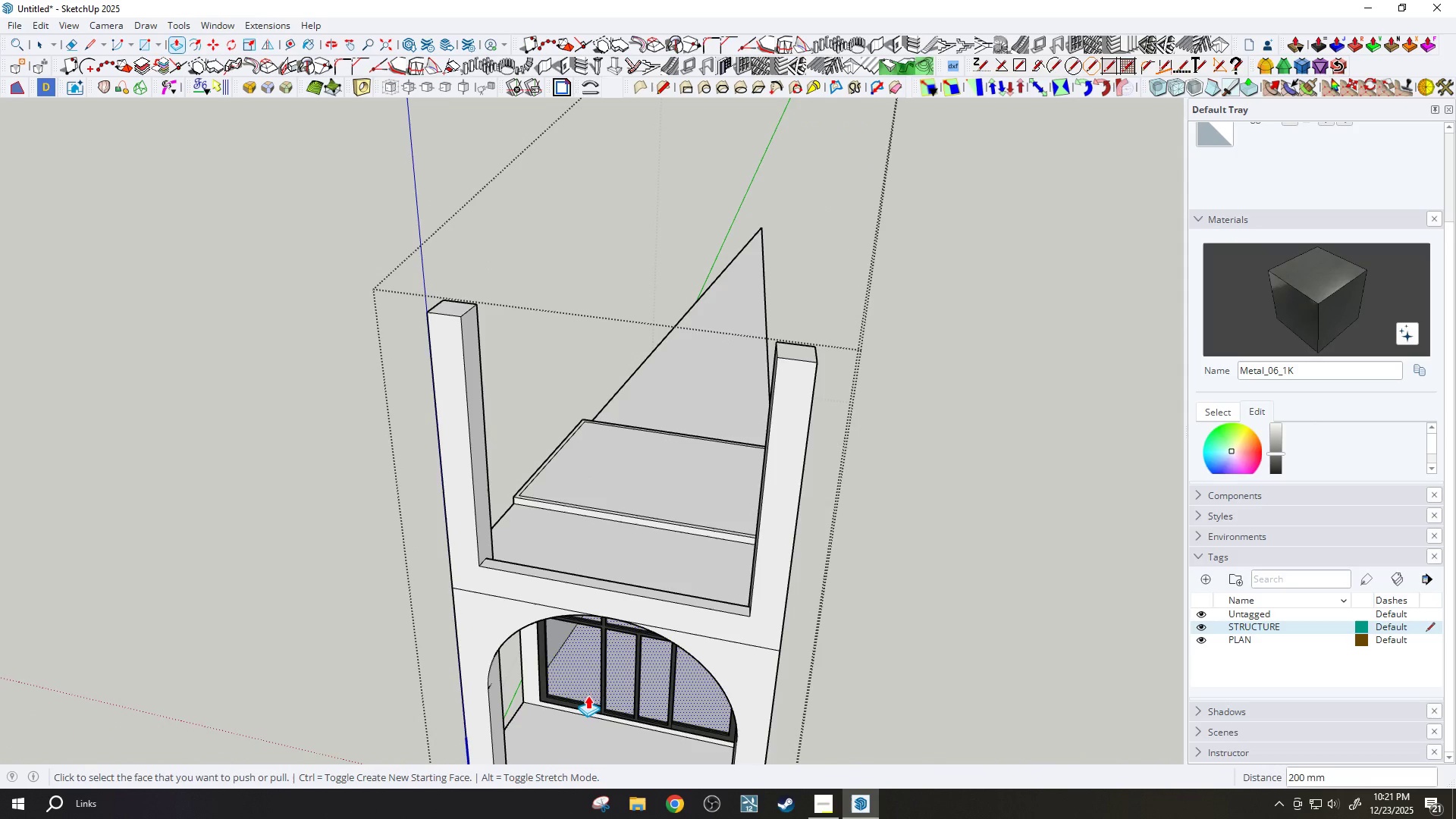 
key(Space)
 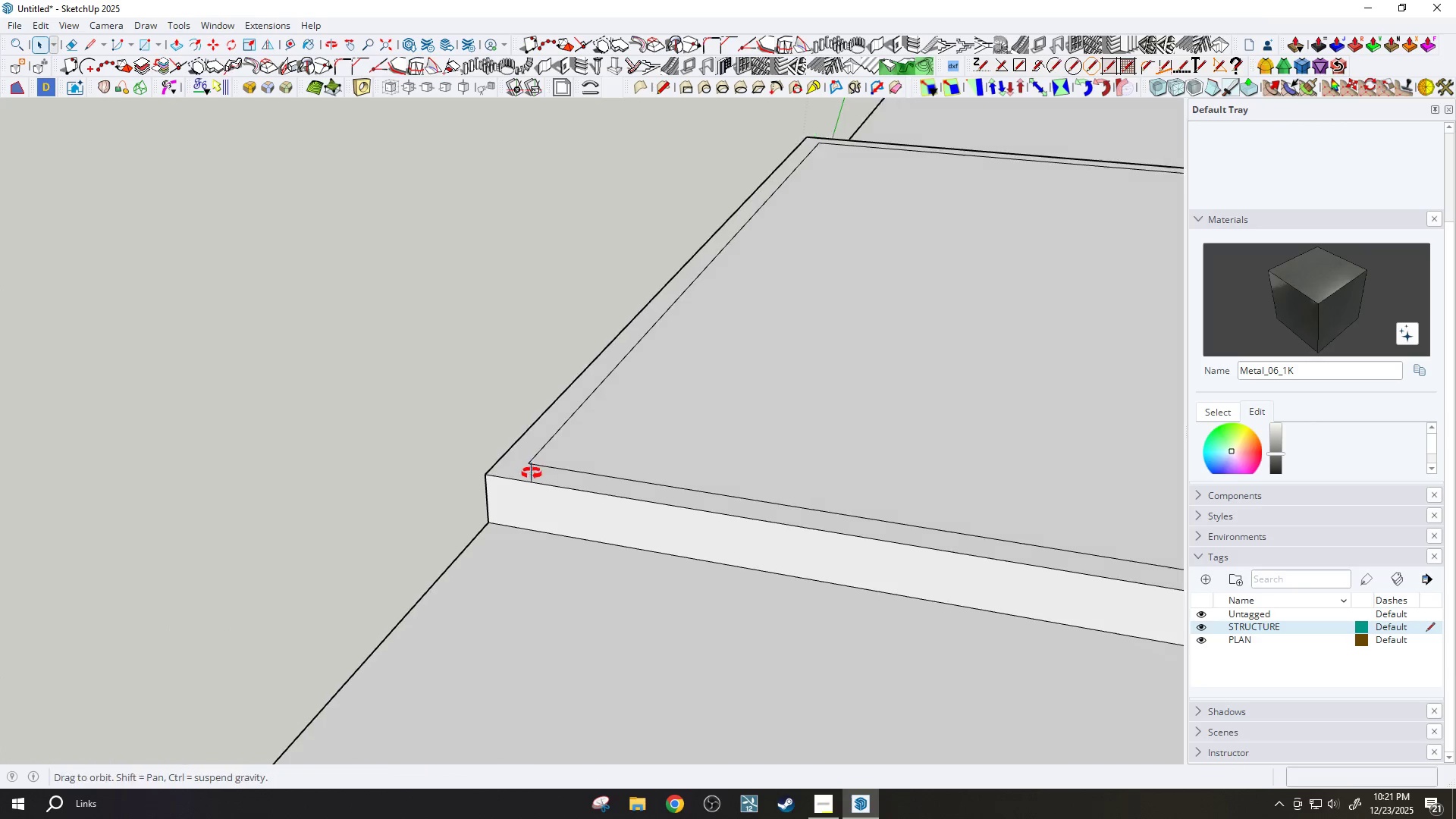 
scroll: coordinate [533, 458], scroll_direction: up, amount: 15.0
 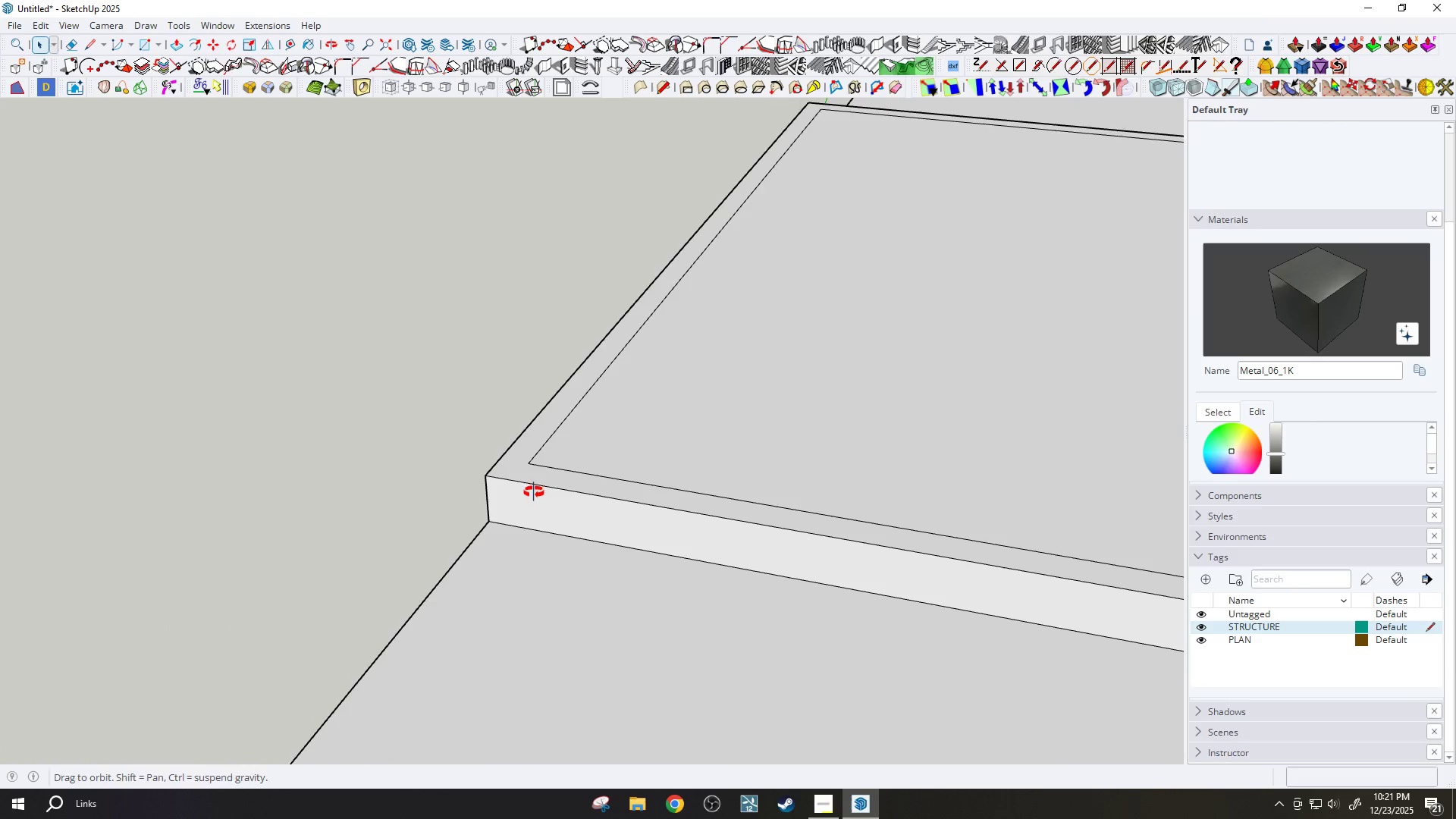 
key(L)
 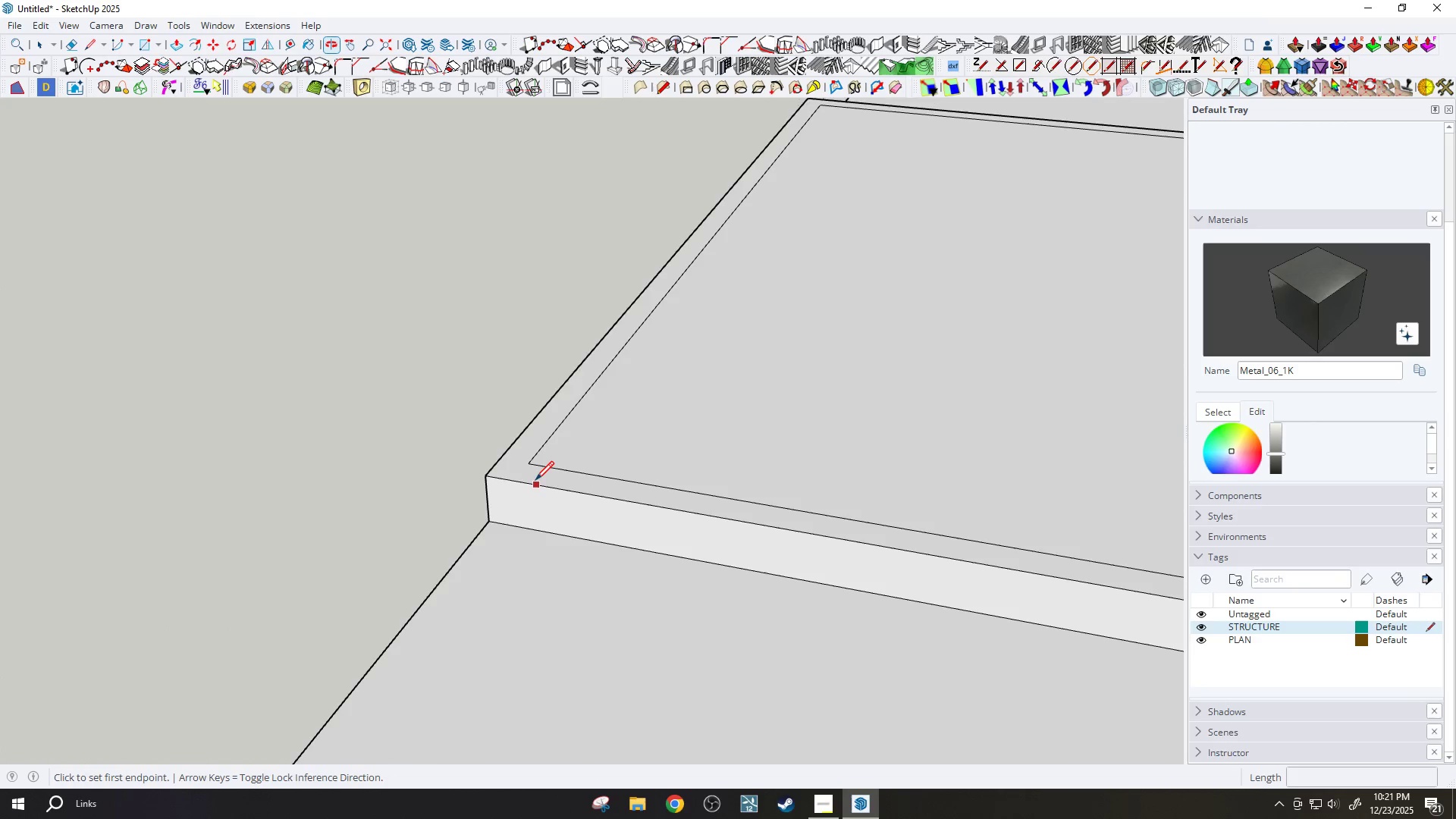 
scroll: coordinate [535, 481], scroll_direction: up, amount: 2.0
 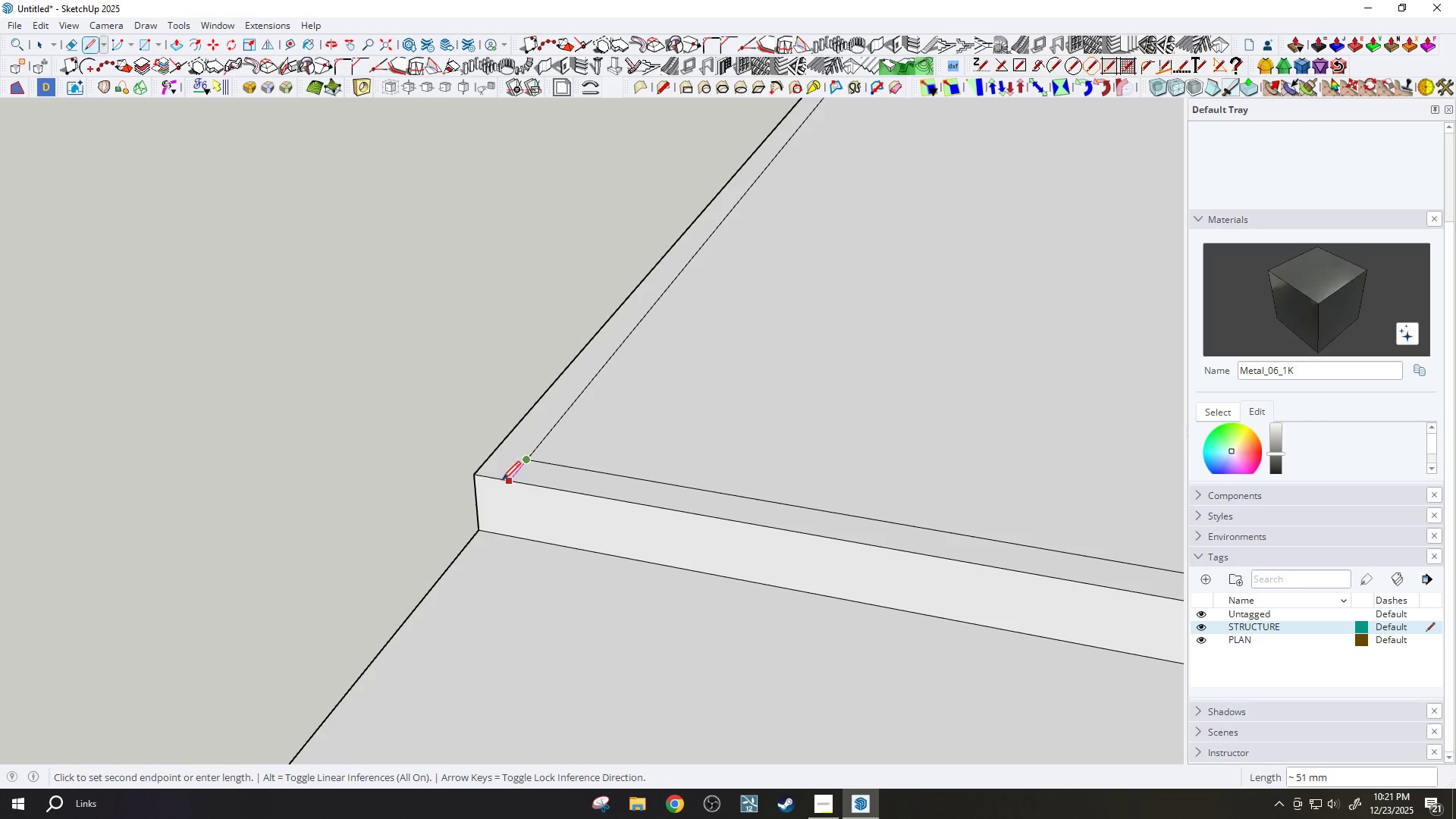 
scroll: coordinate [510, 553], scroll_direction: down, amount: 16.0
 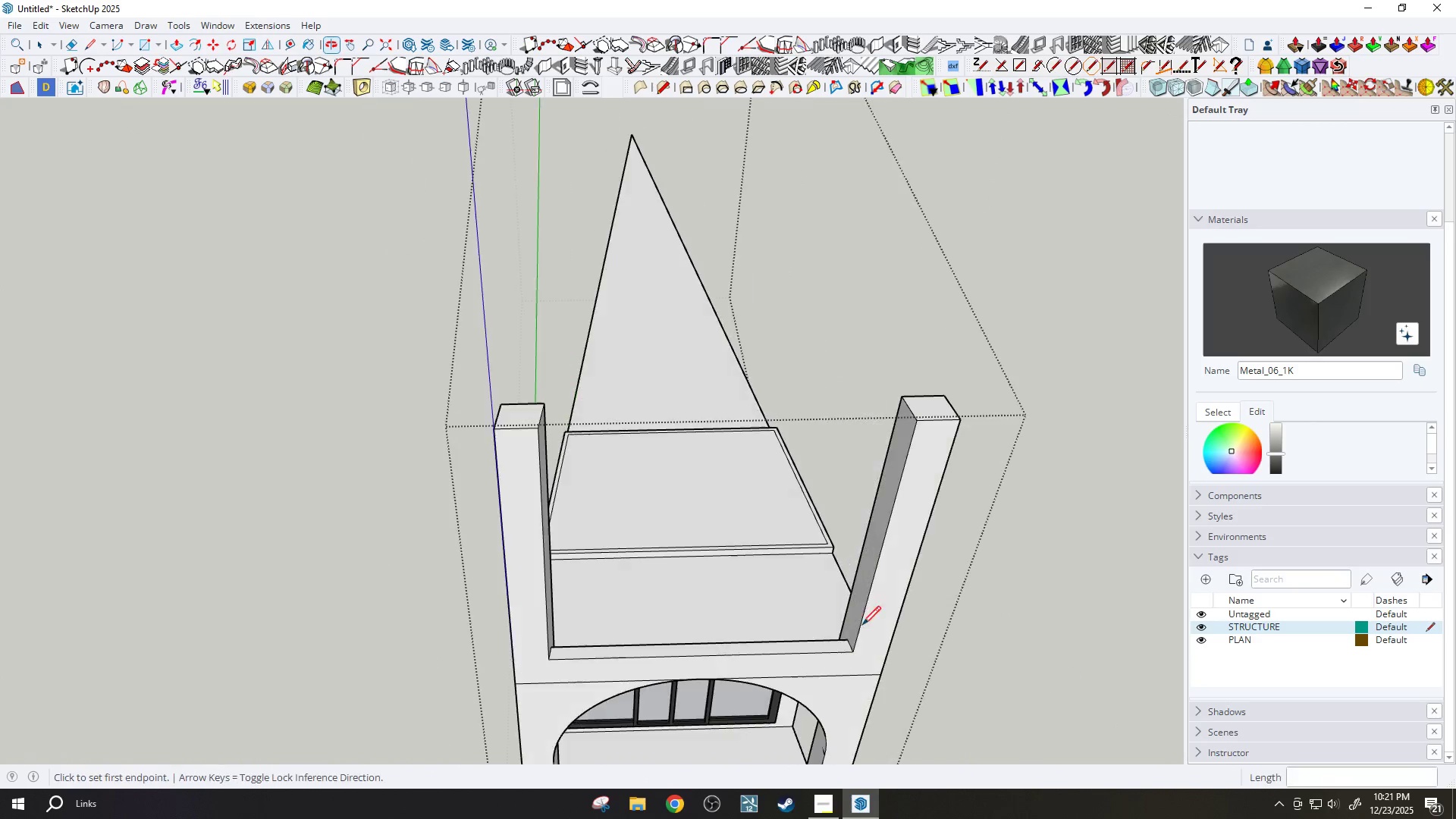 
left_click([840, 509])
 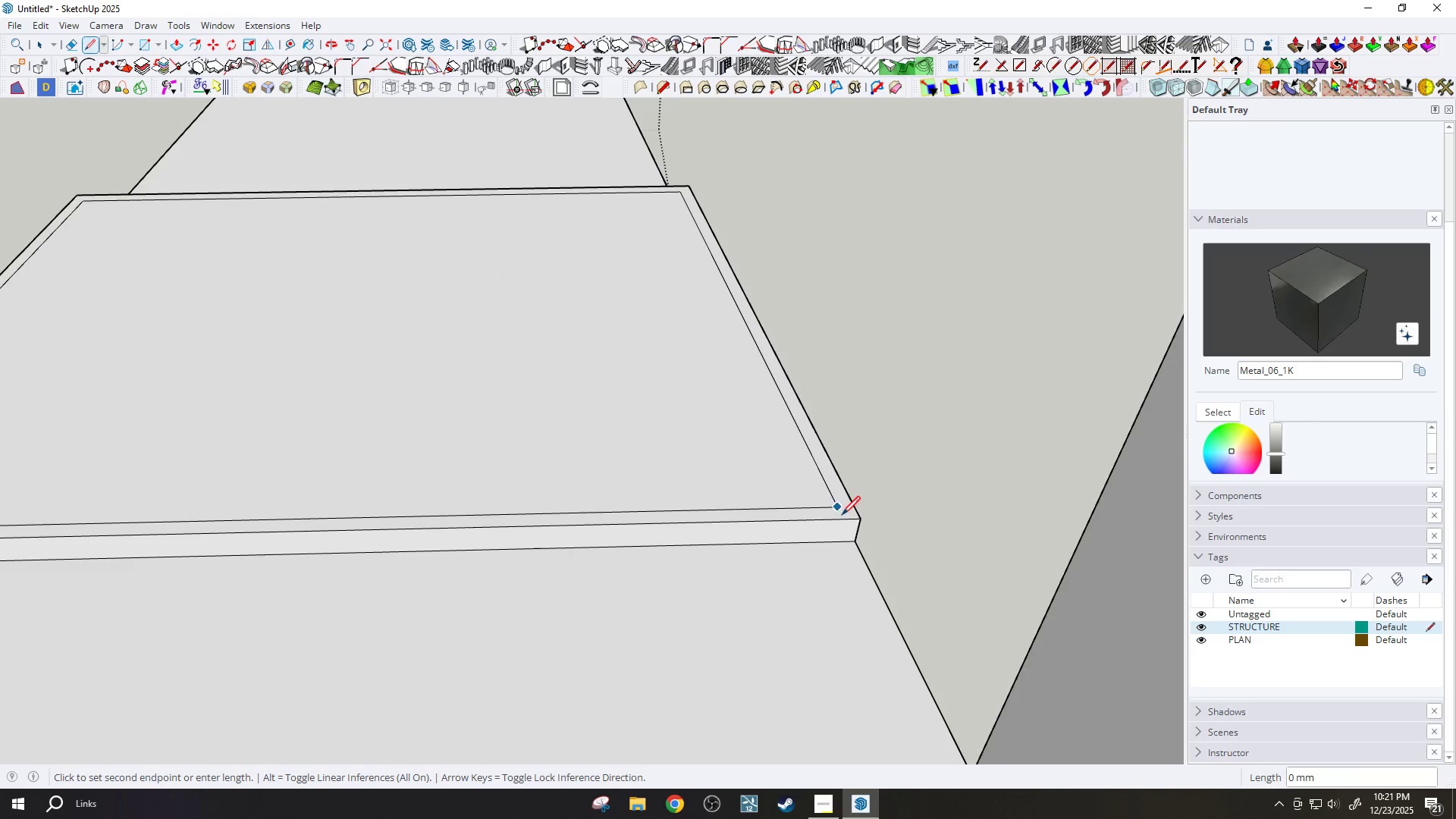 
scroll: coordinate [839, 519], scroll_direction: up, amount: 14.0
 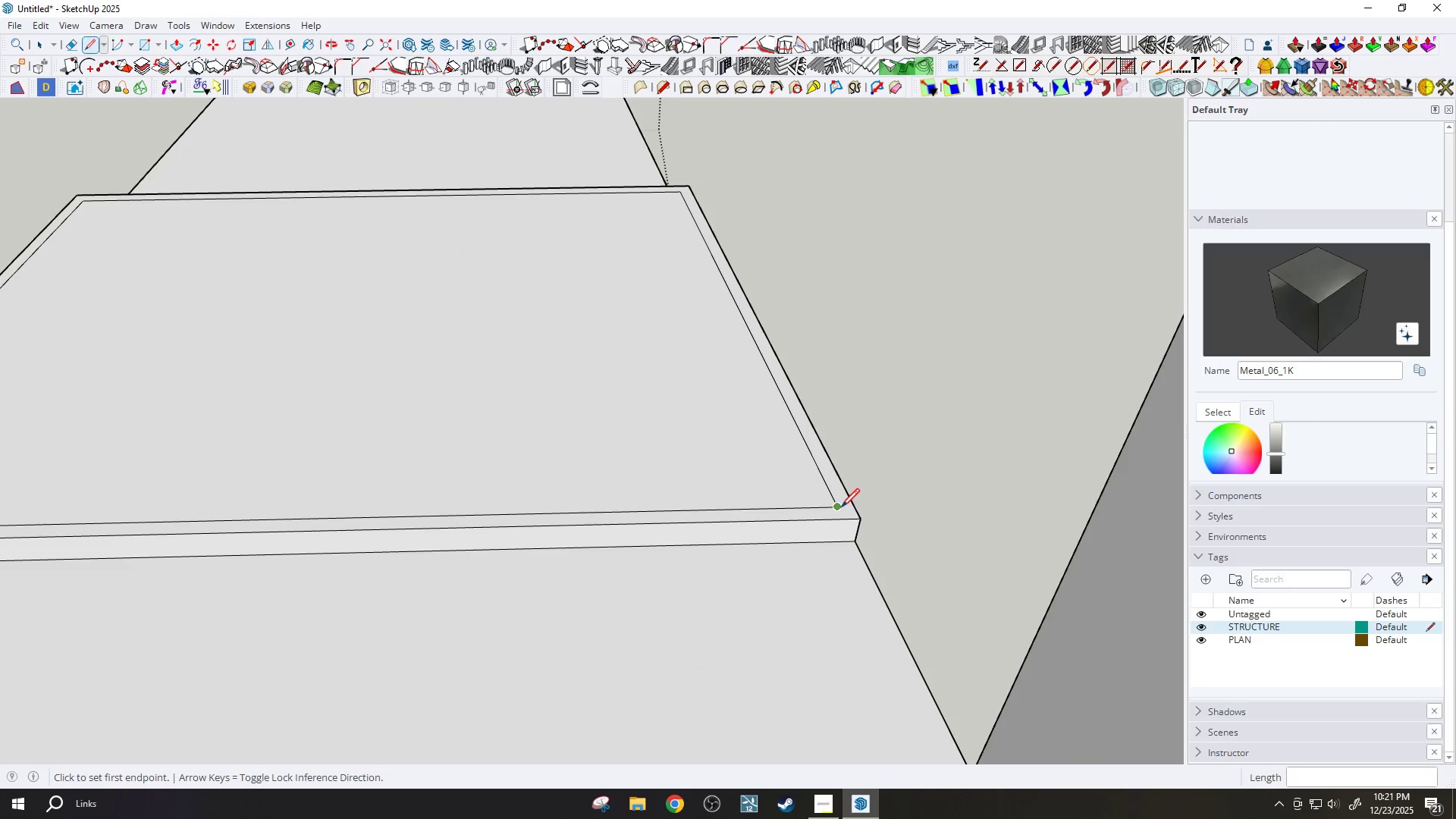 
left_click([850, 526])
 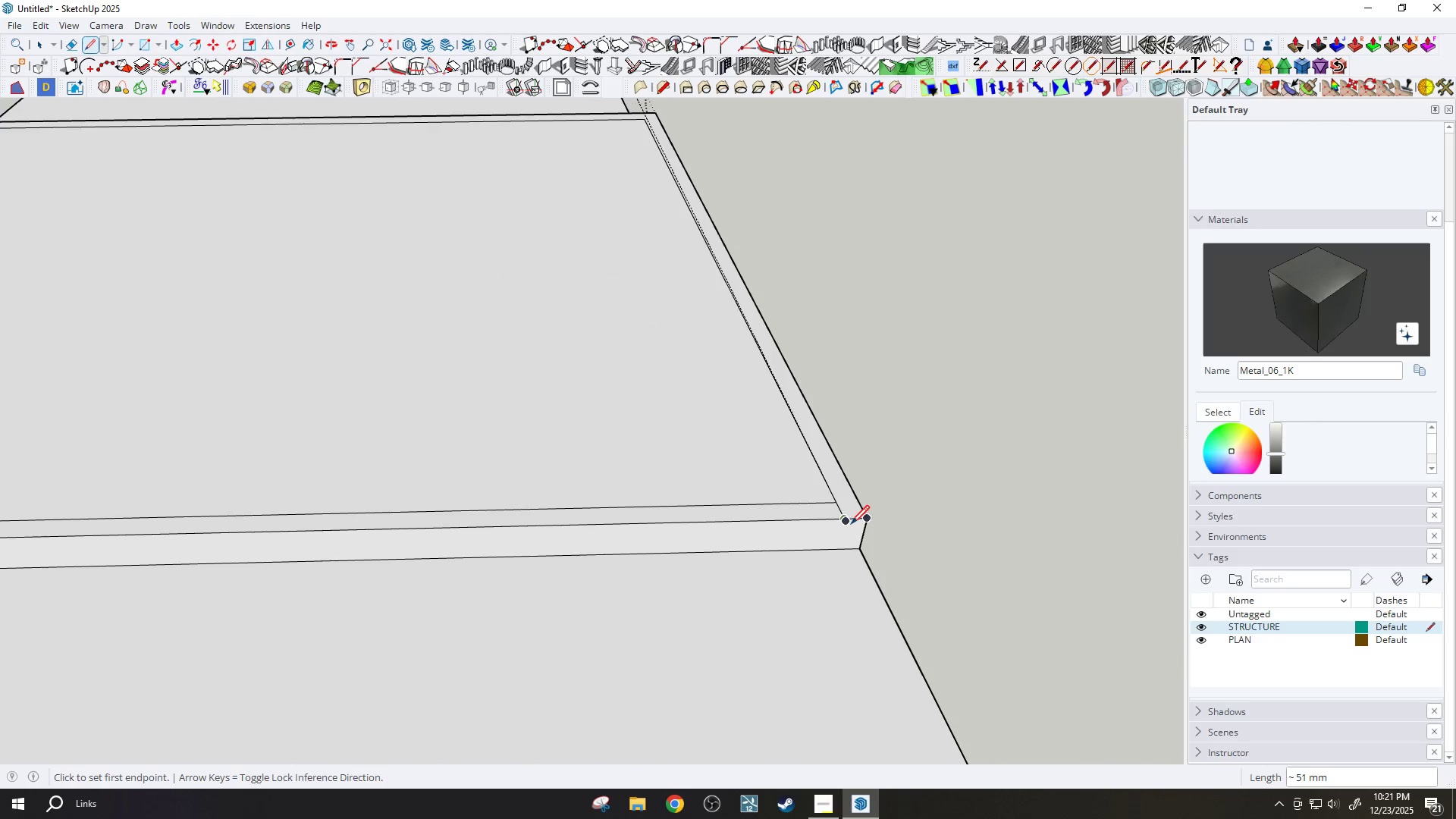 
scroll: coordinate [842, 520], scroll_direction: up, amount: 3.0
 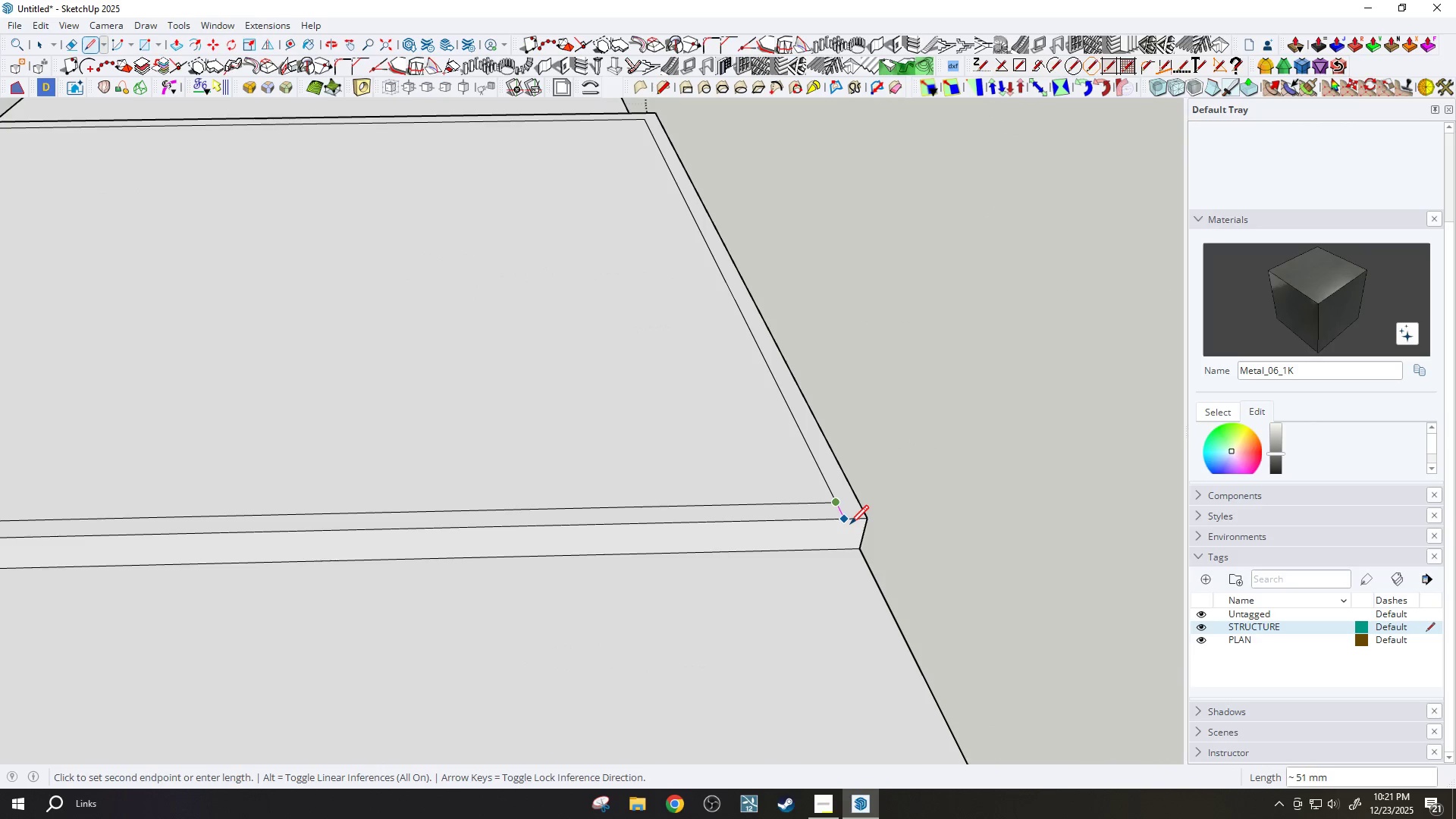 
key(Space)
 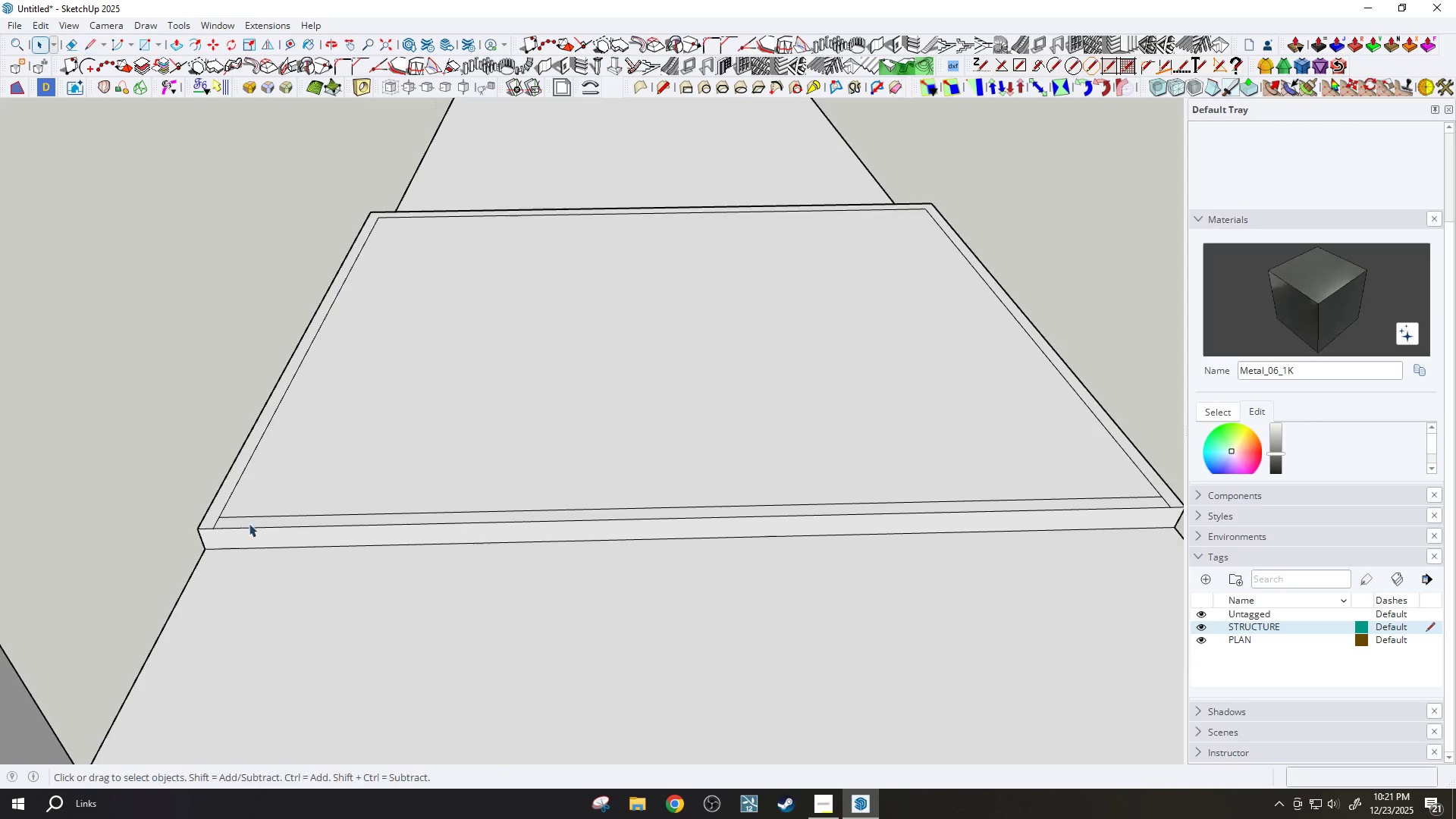 
key(E)
 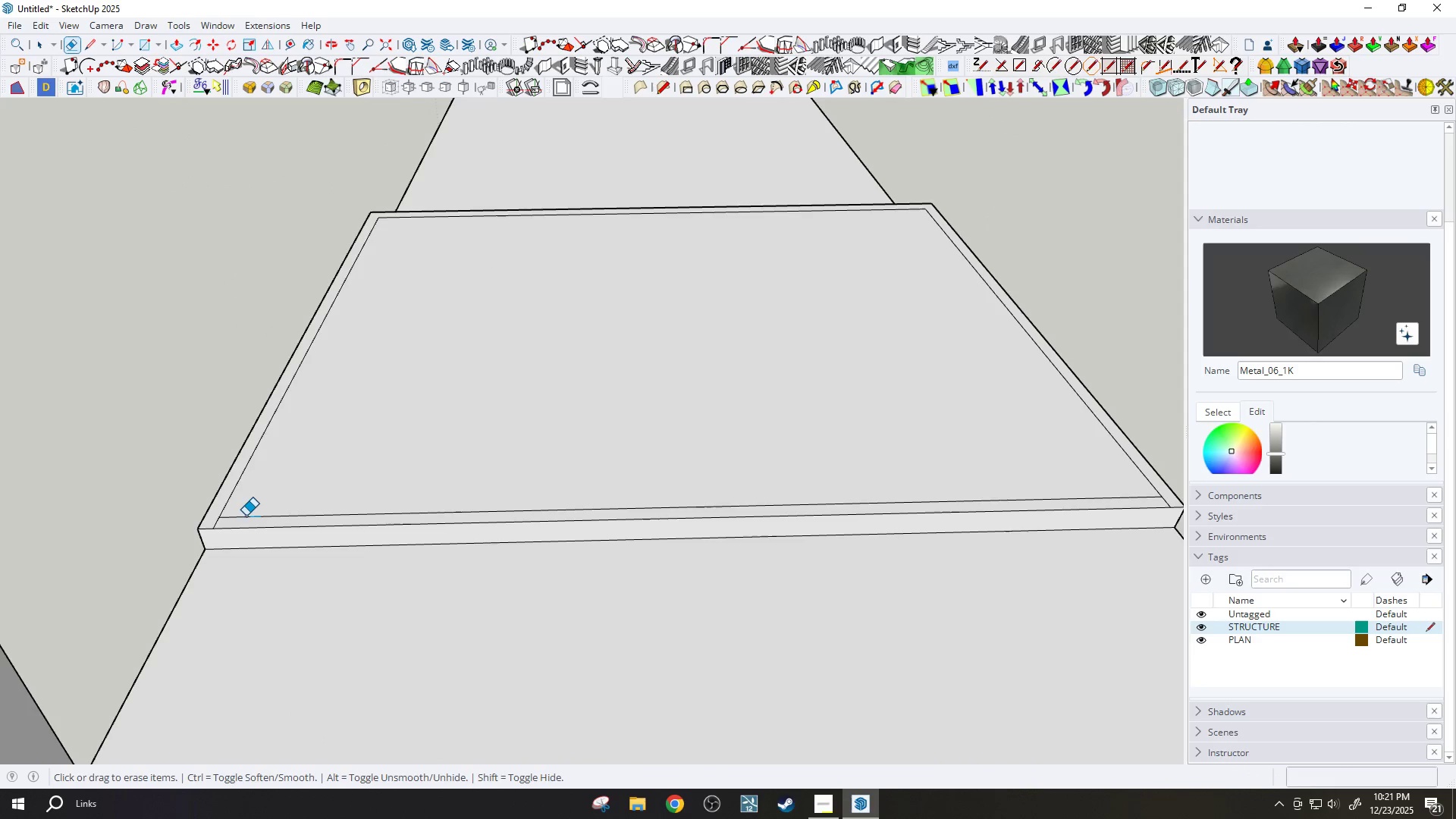 
left_click([246, 516])
 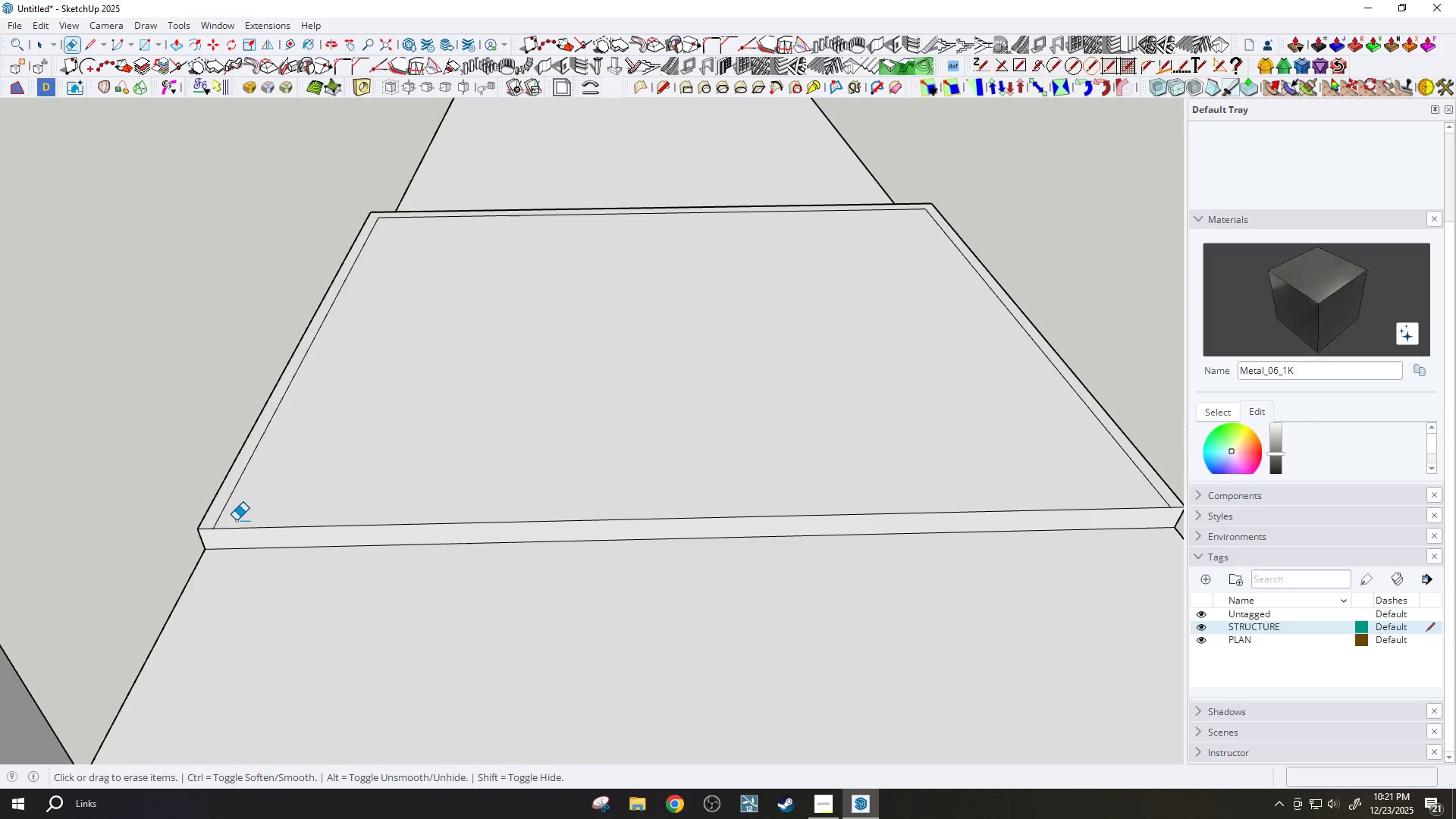 
scroll: coordinate [252, 523], scroll_direction: down, amount: 5.0
 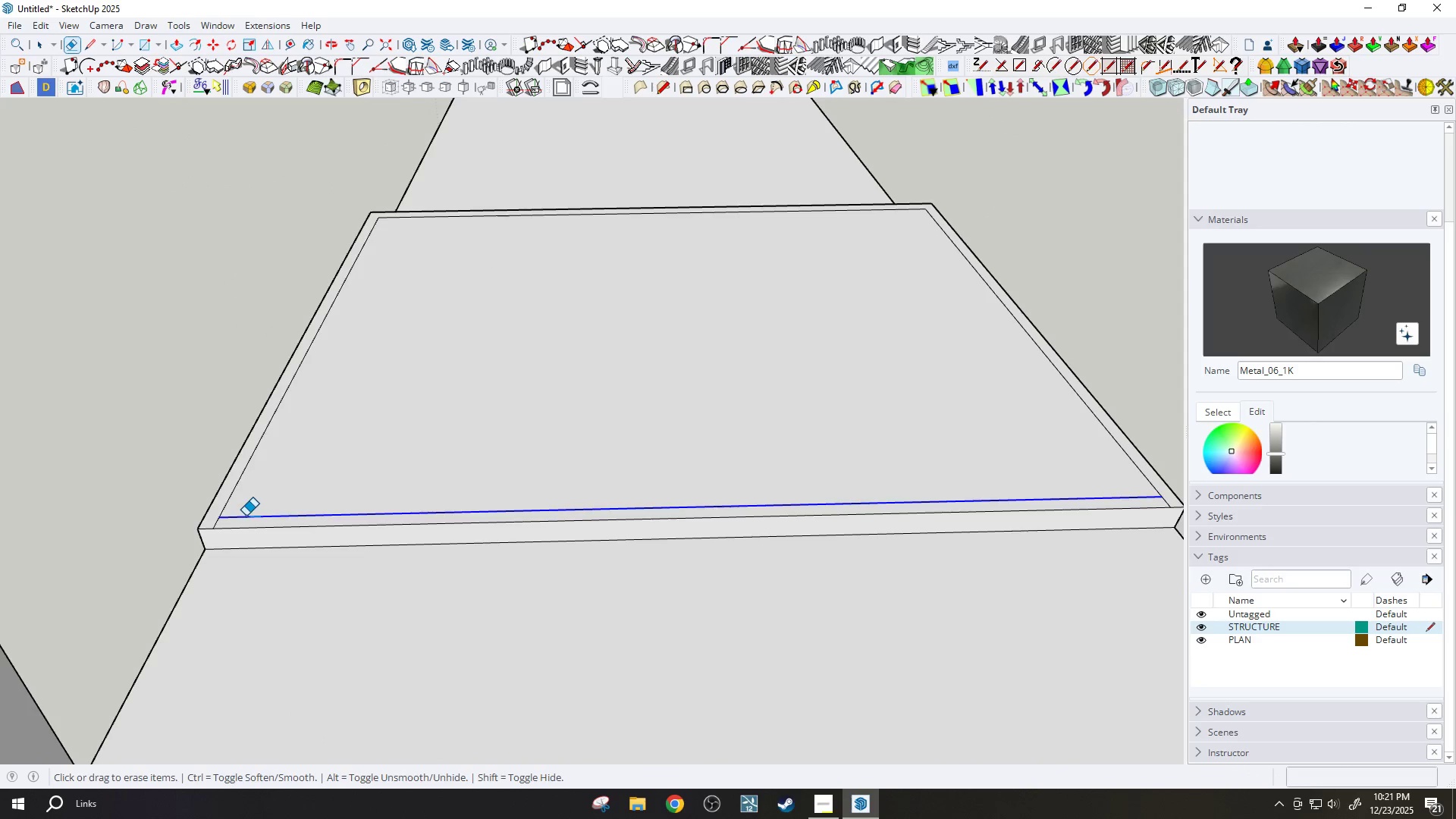 
key(Space)
 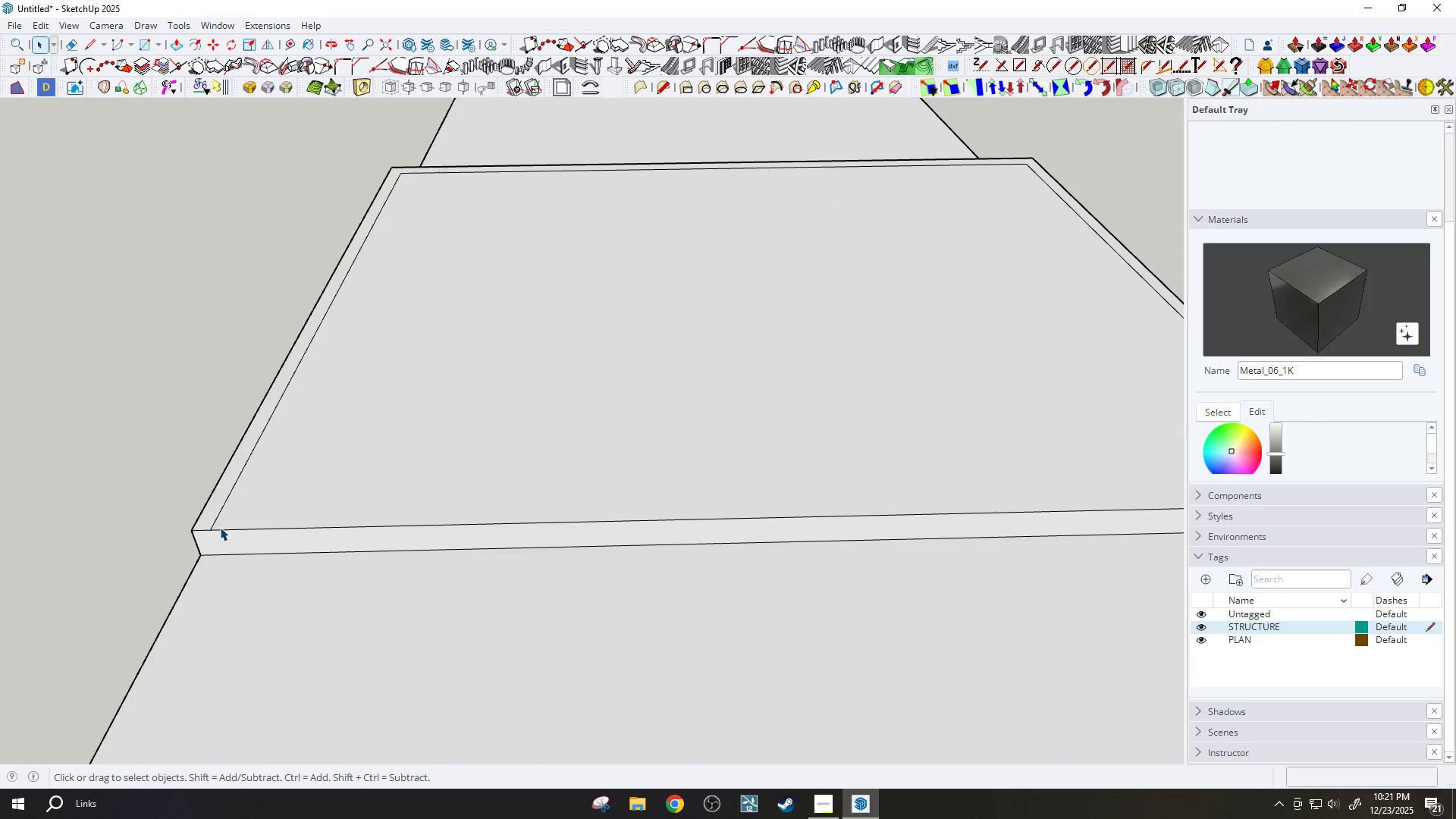 
scroll: coordinate [223, 522], scroll_direction: up, amount: 2.0
 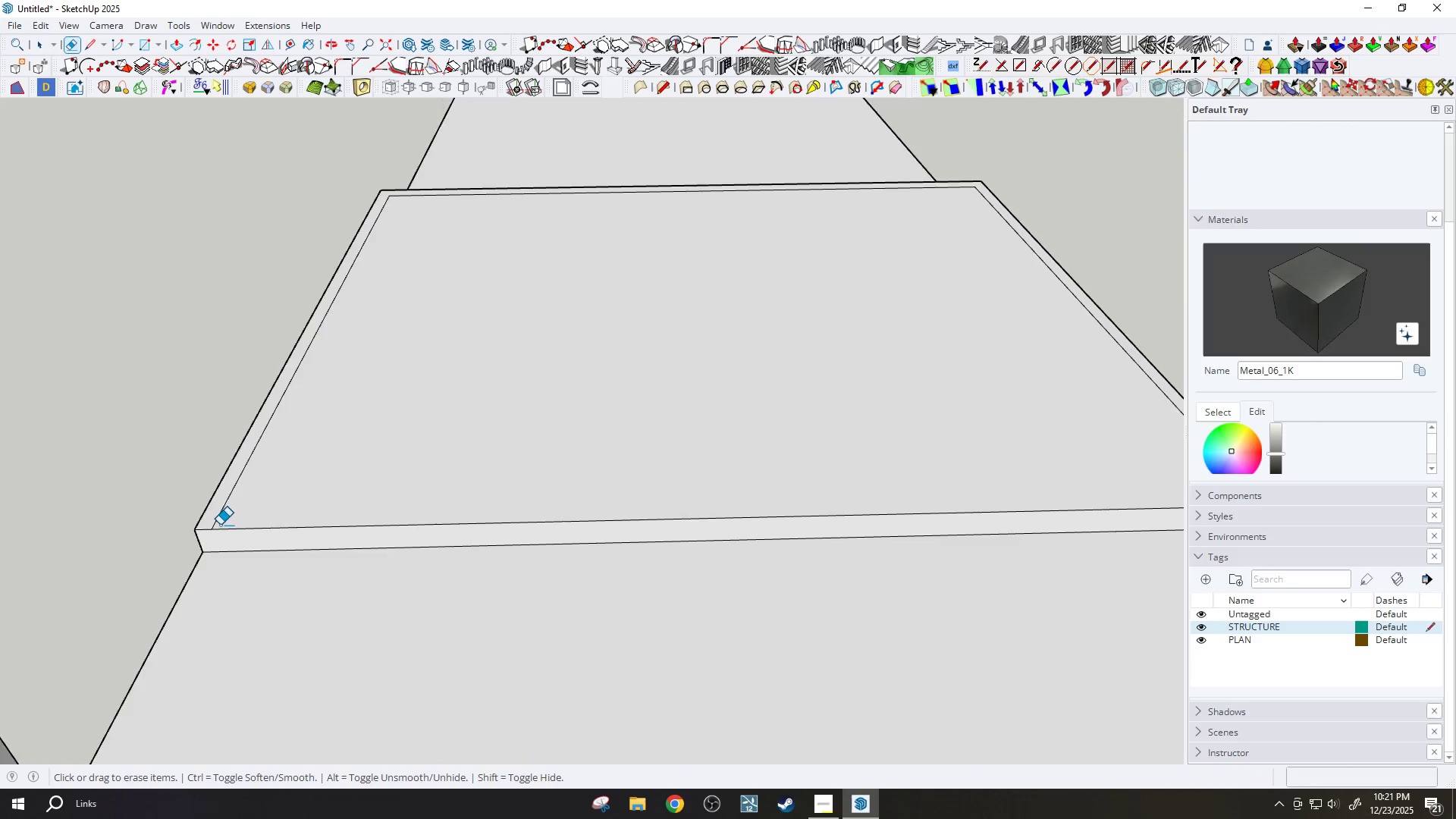 
key(Control+Z)
 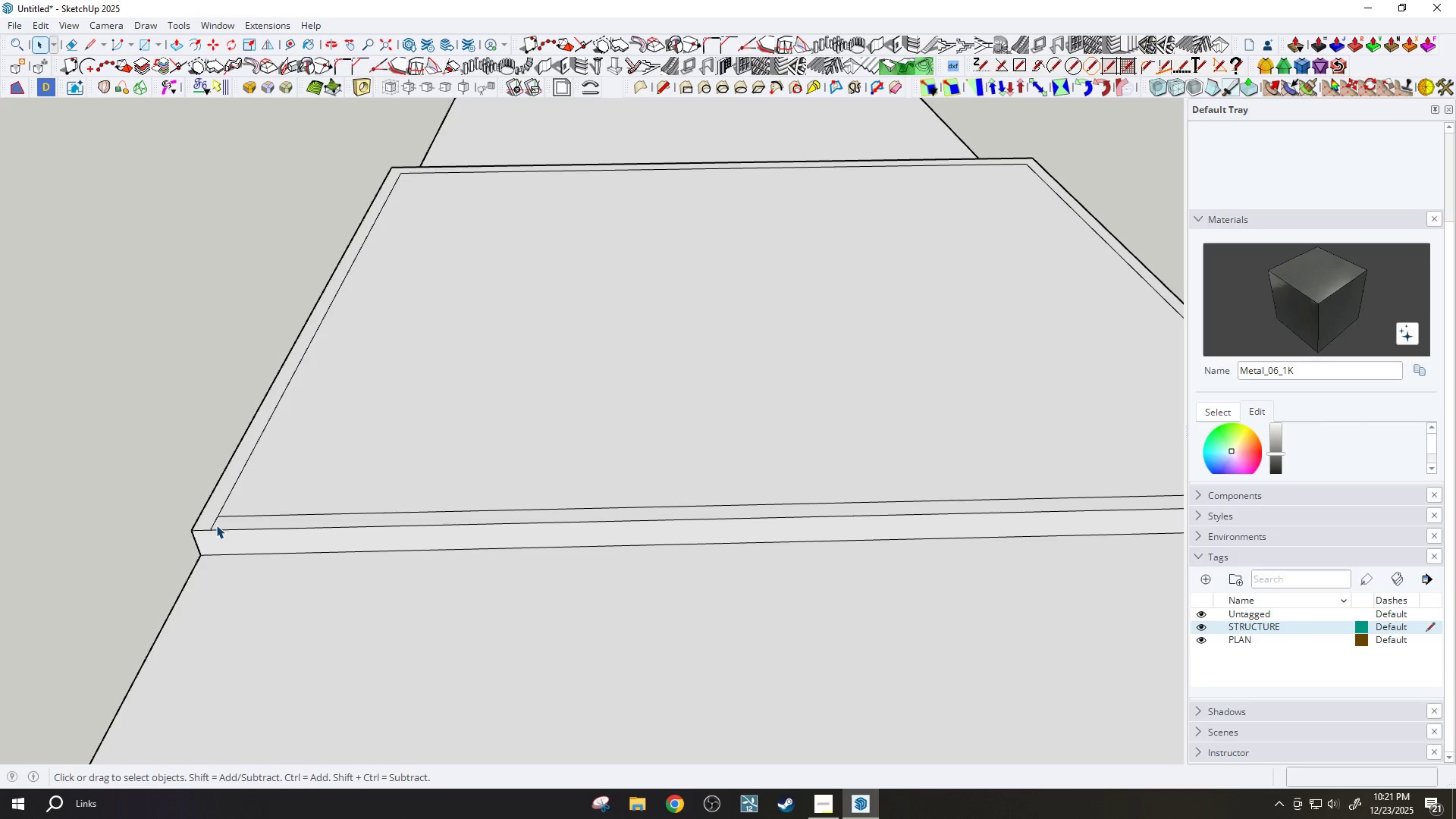 
left_click([215, 525])
 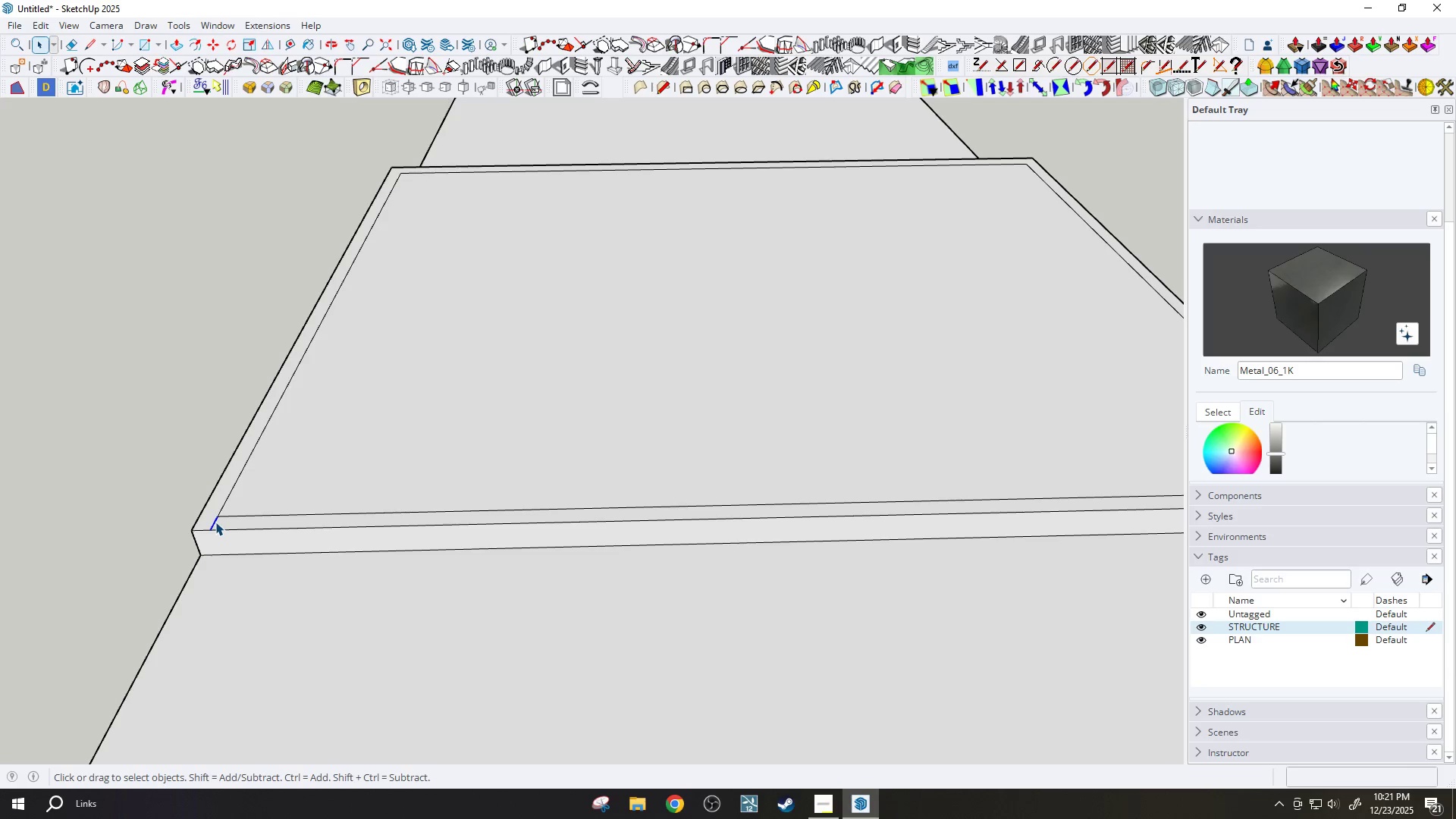 
key(M)
 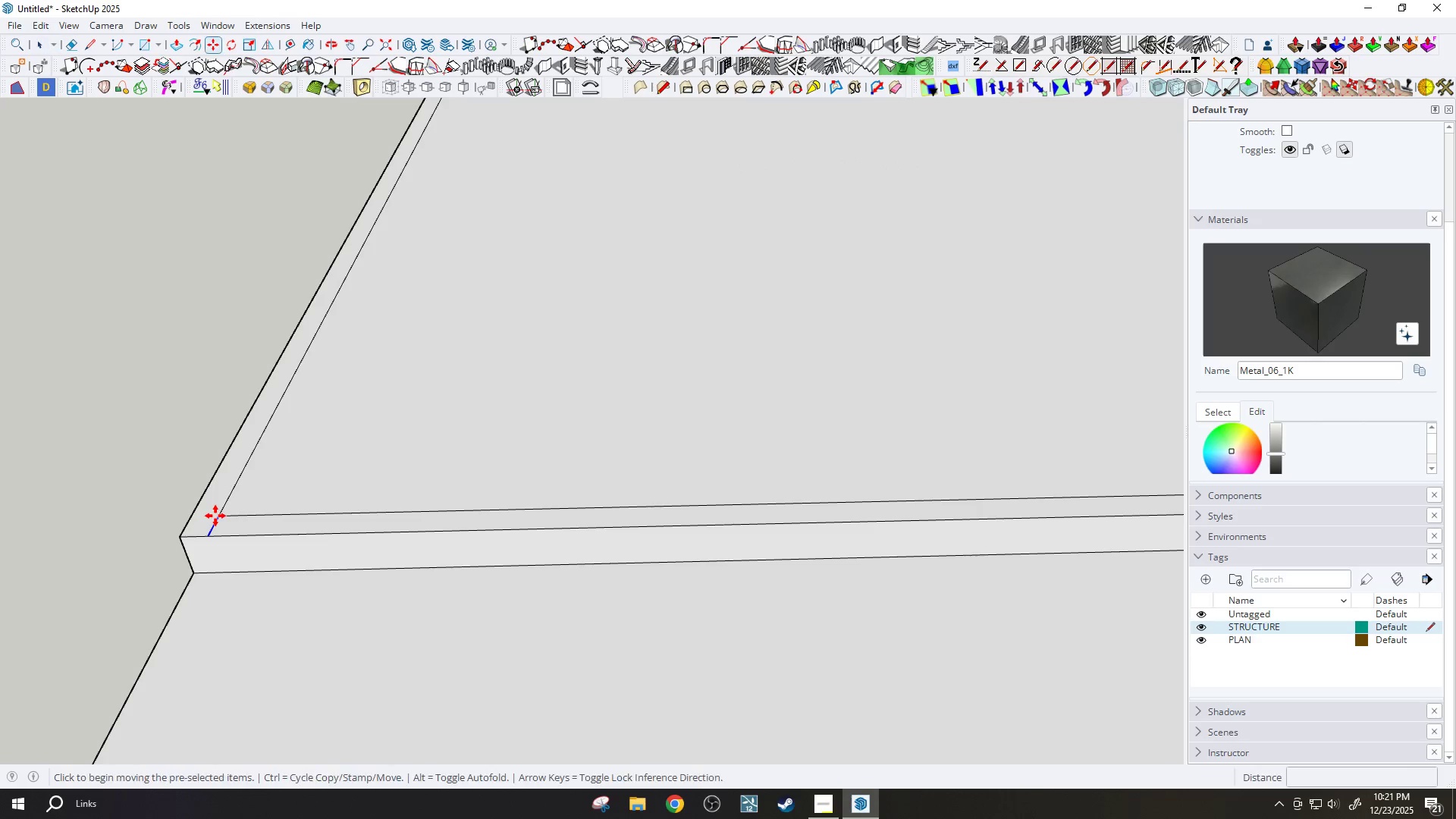 
key(Control+ControlLeft)
 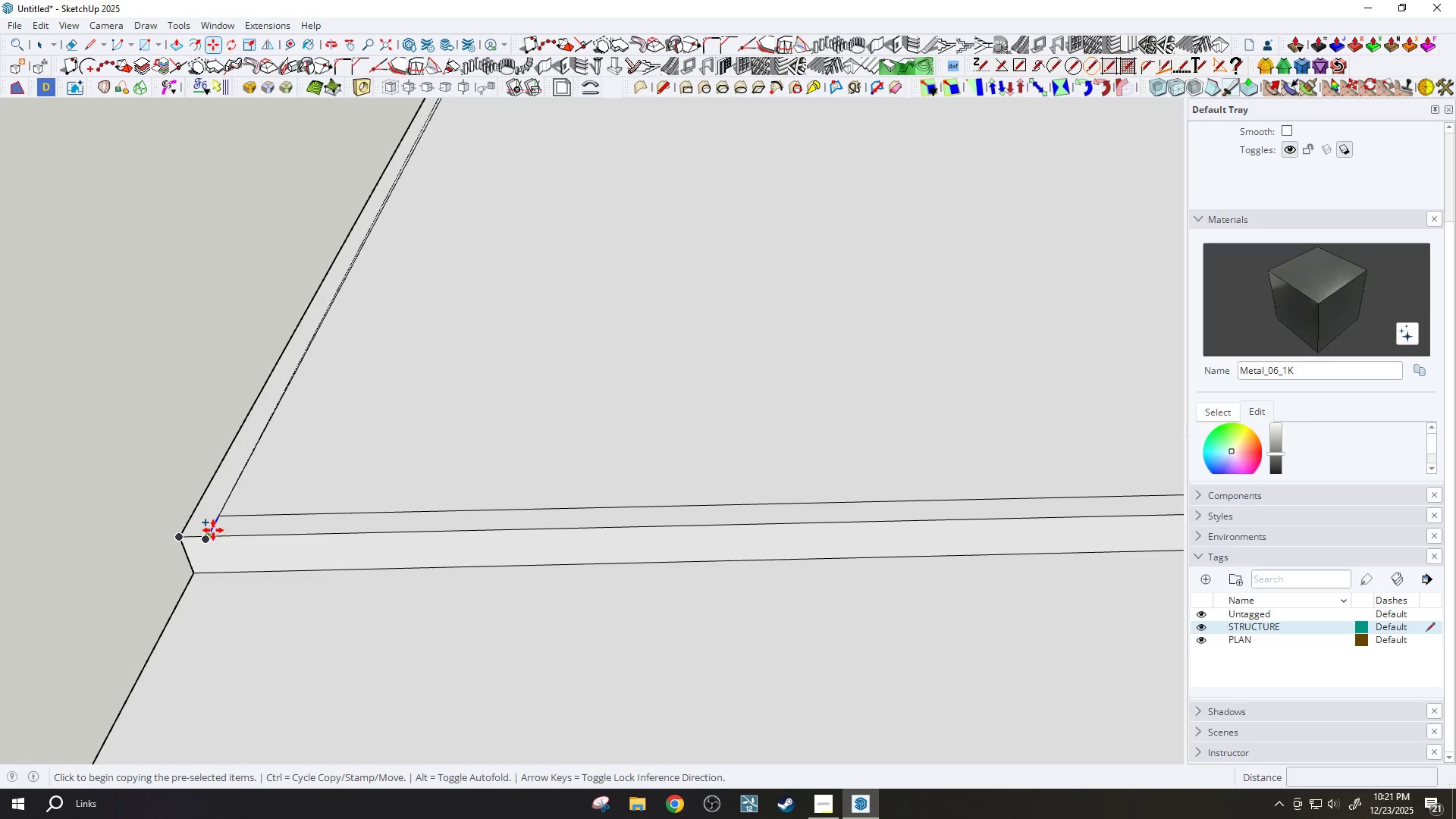 
scroll: coordinate [220, 514], scroll_direction: up, amount: 10.0
 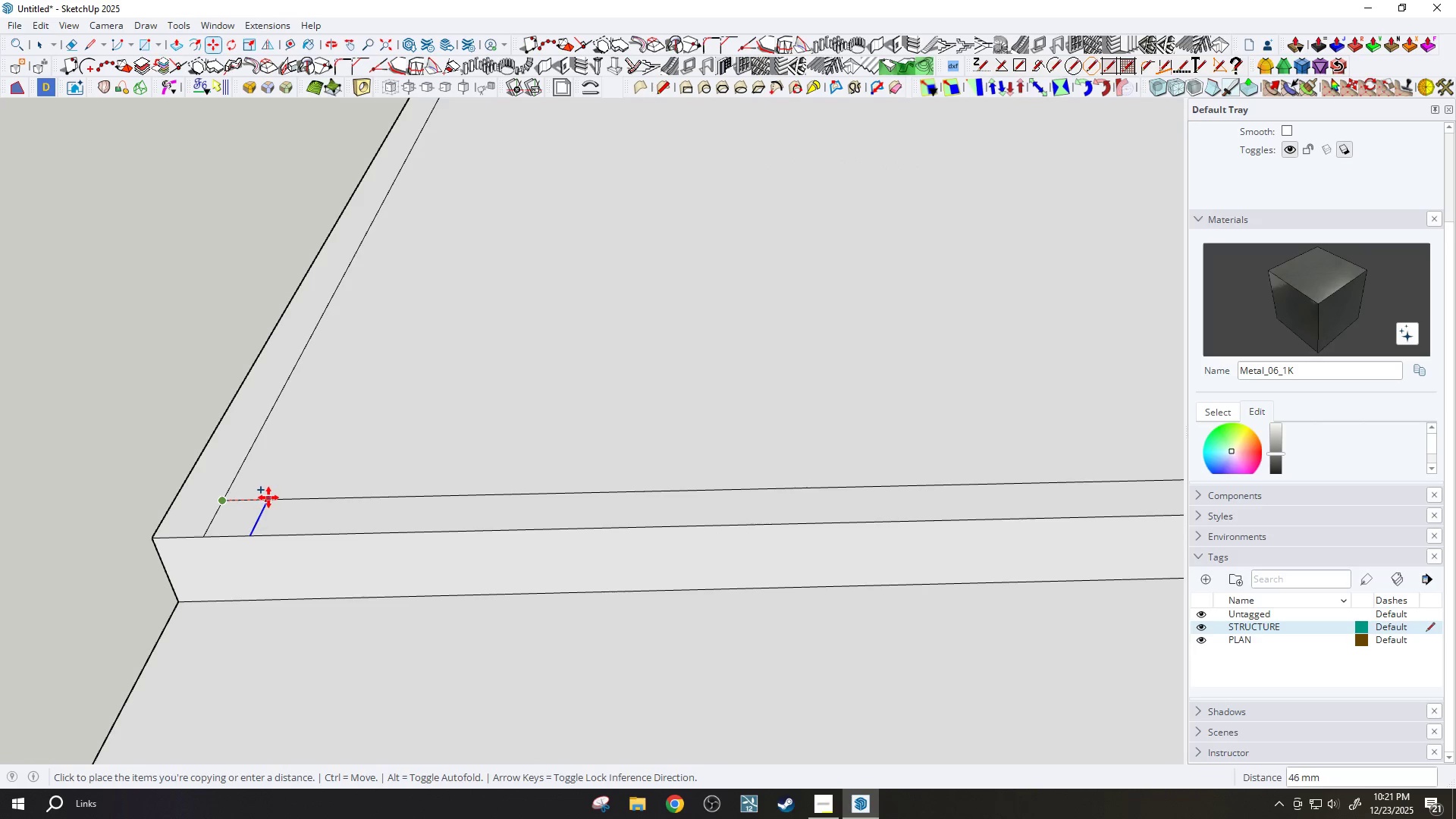 
type(200)
 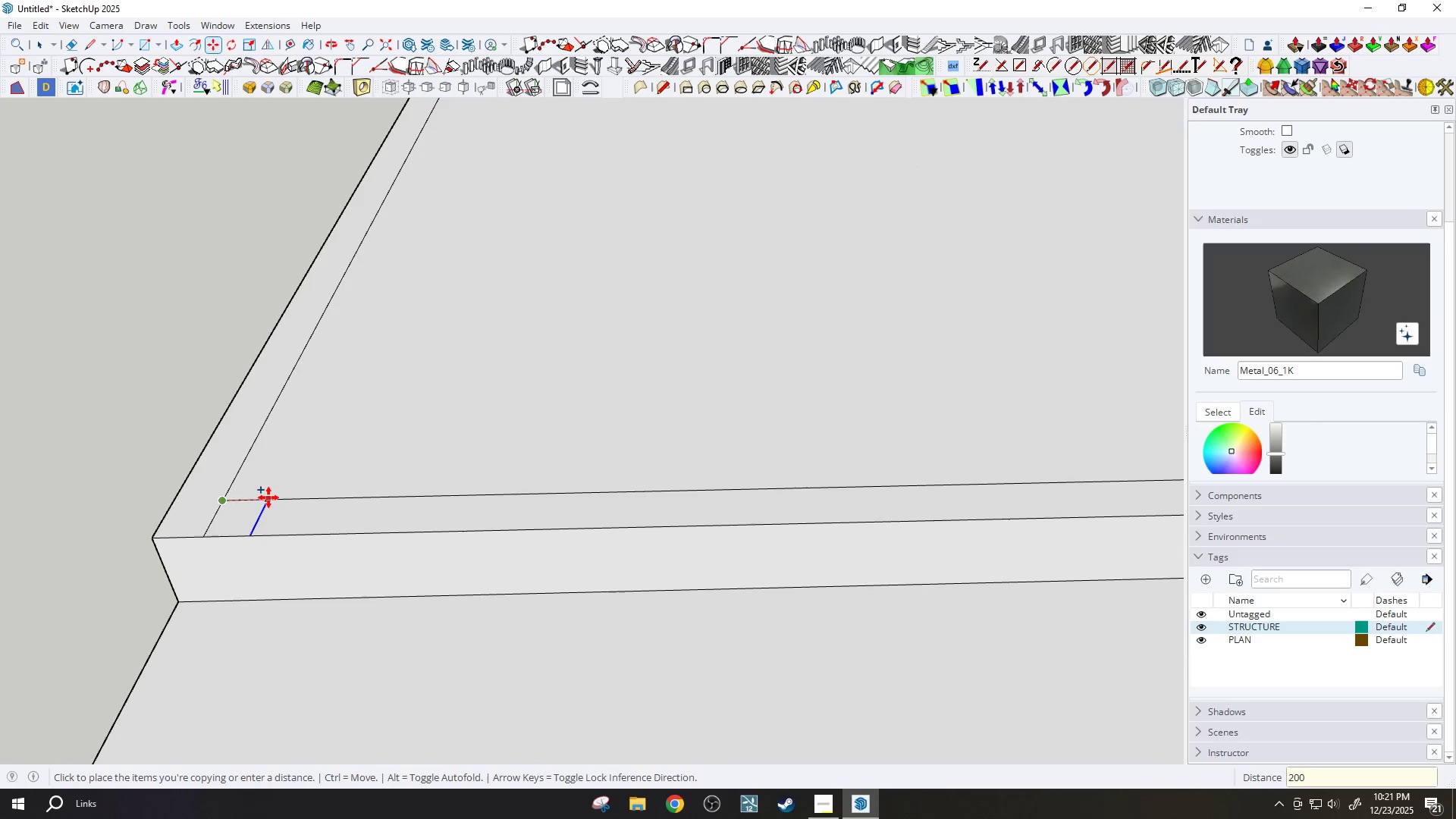 
key(Enter)
 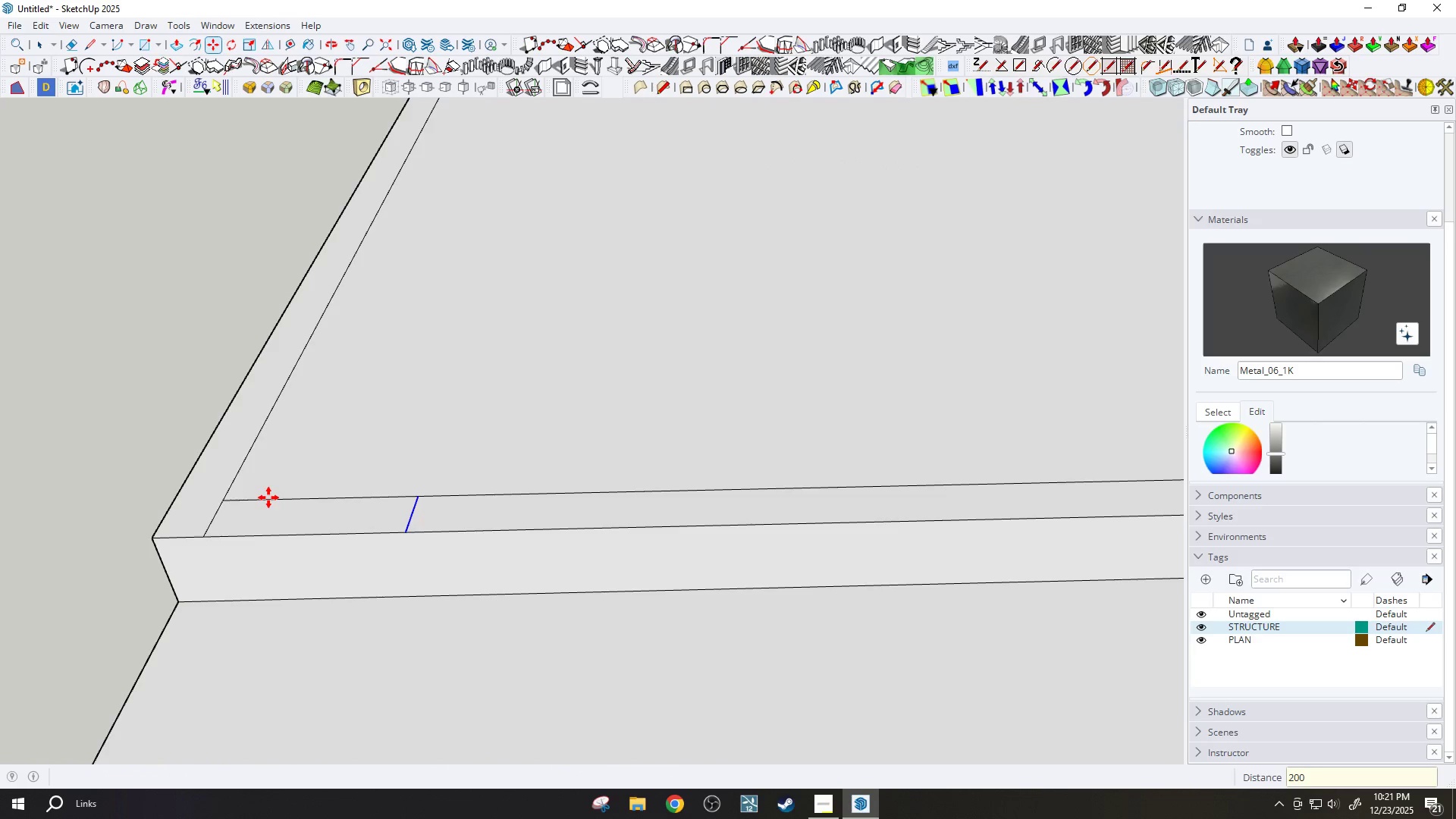 
scroll: coordinate [365, 467], scroll_direction: down, amount: 26.0
 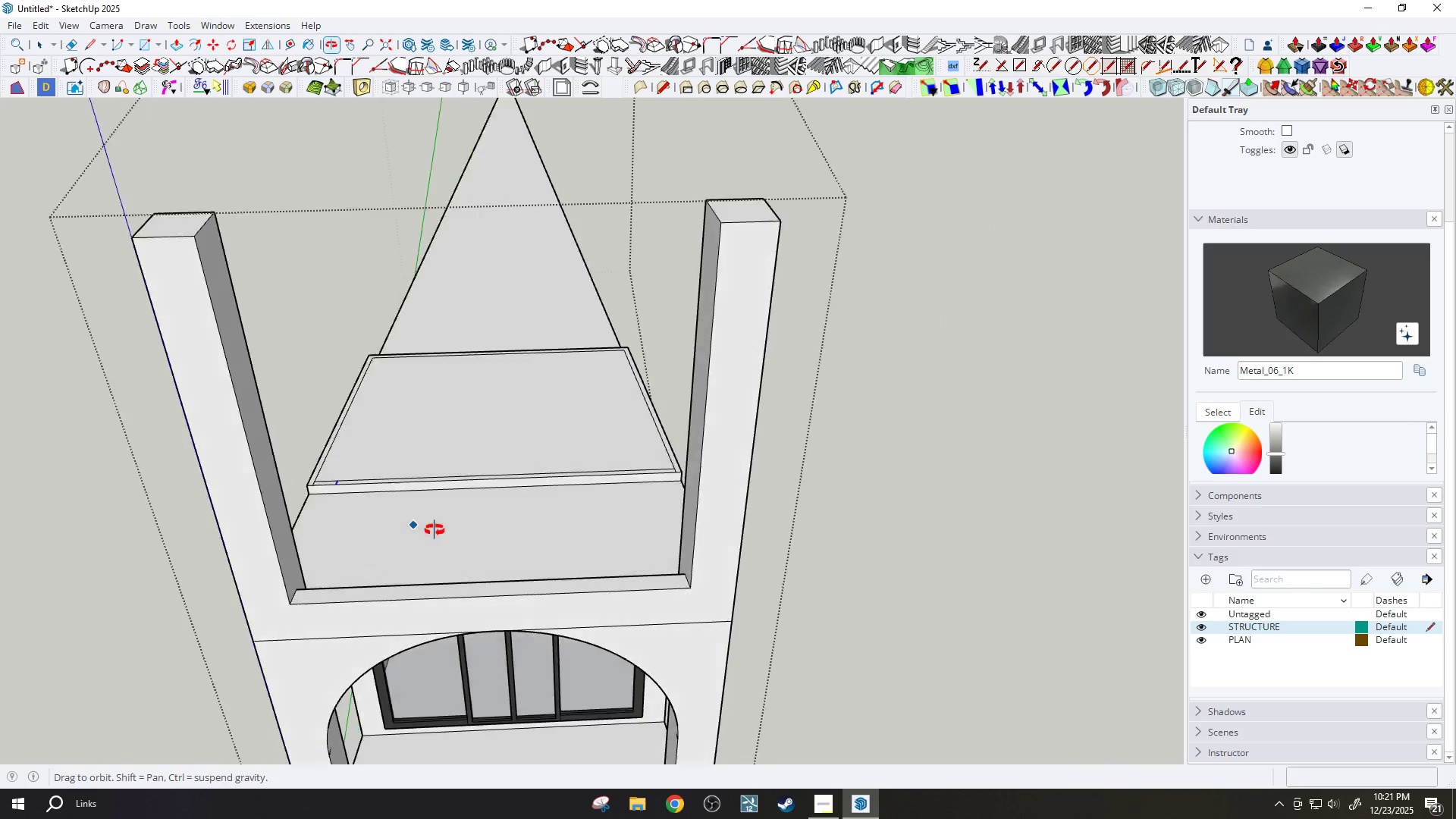 
key(Space)
 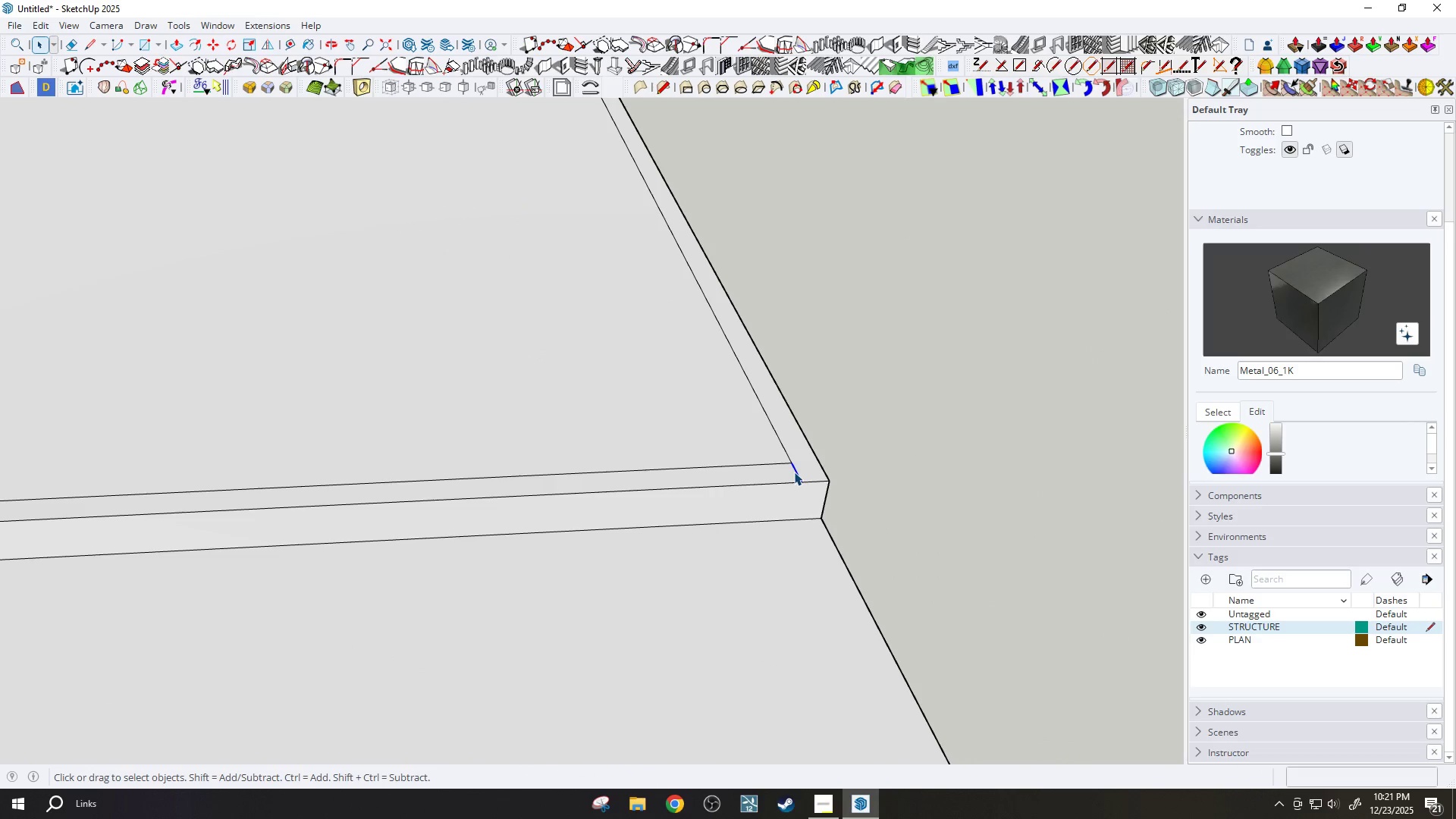 
scroll: coordinate [723, 459], scroll_direction: up, amount: 17.0
 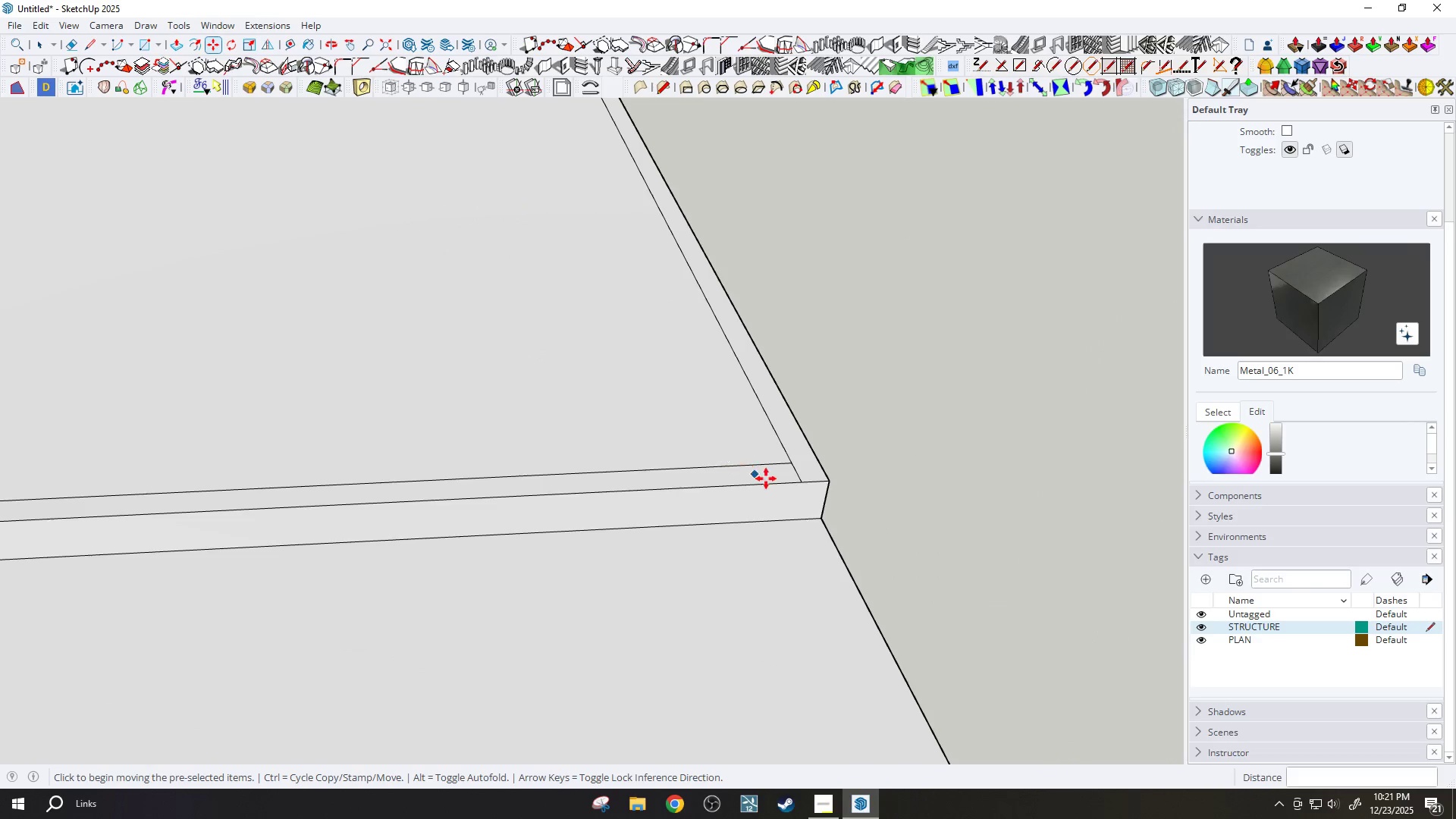 
key(M)
 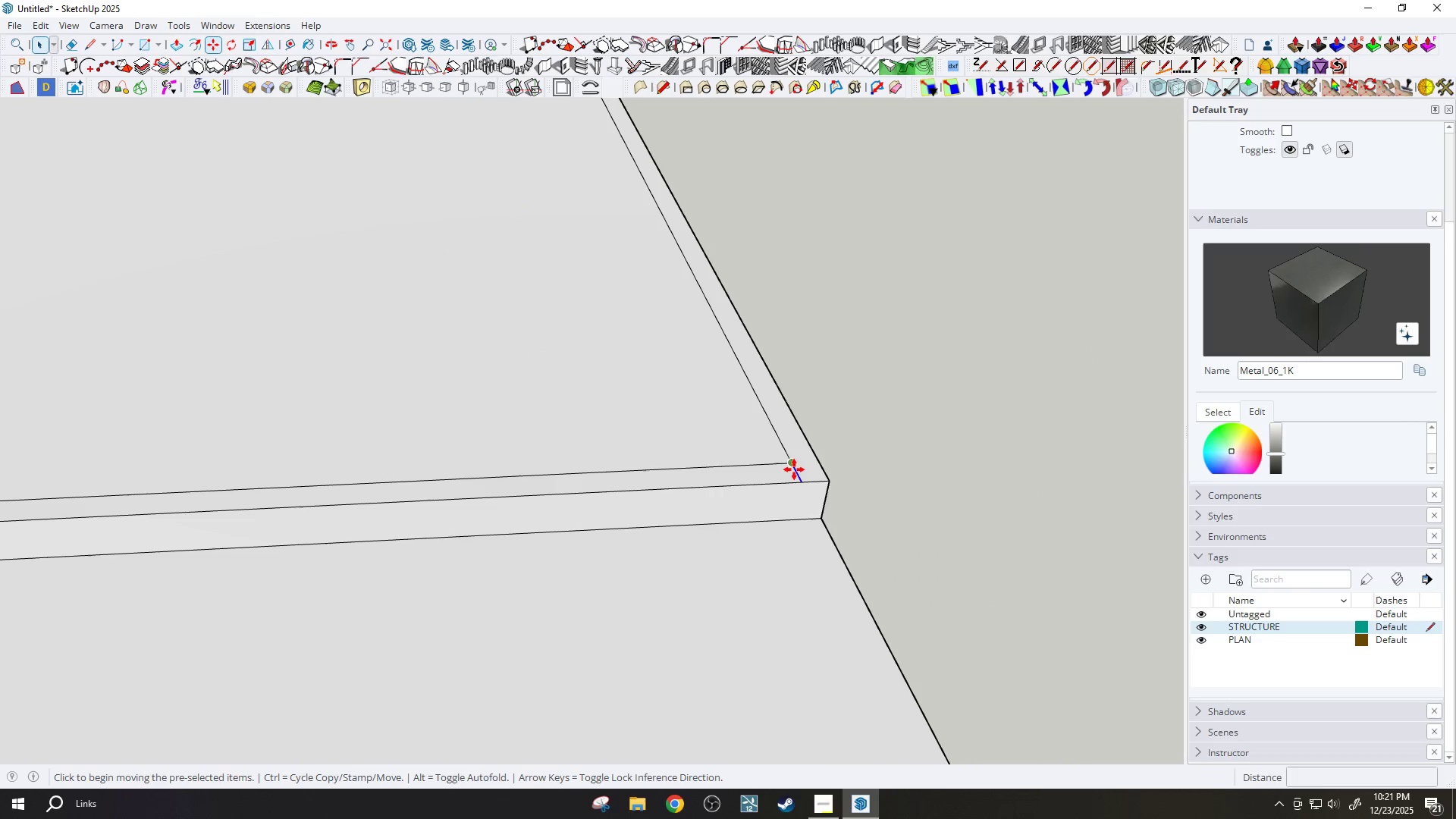 
key(Control+ControlLeft)
 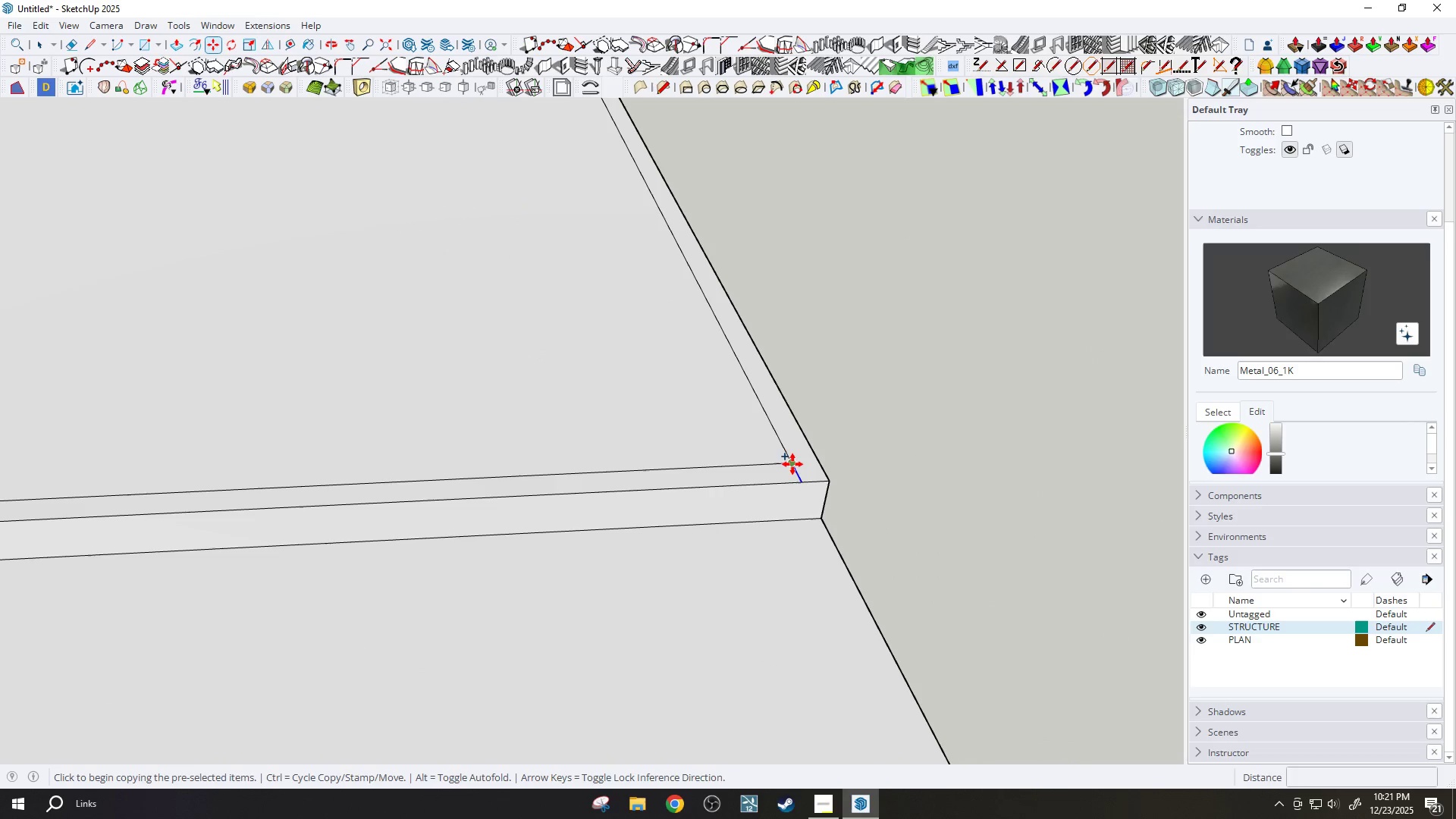 
left_click([792, 463])
 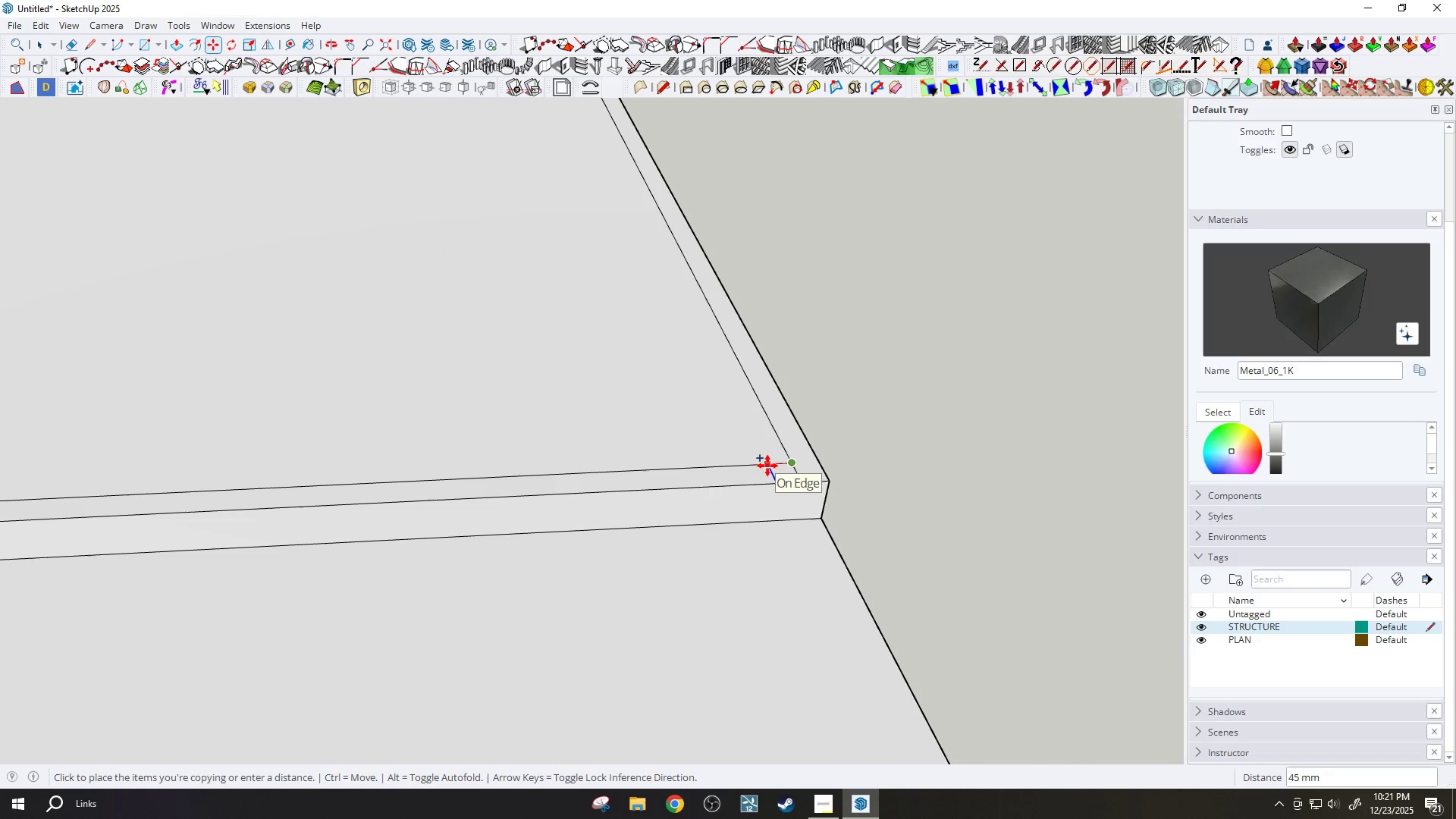 
type(200)
 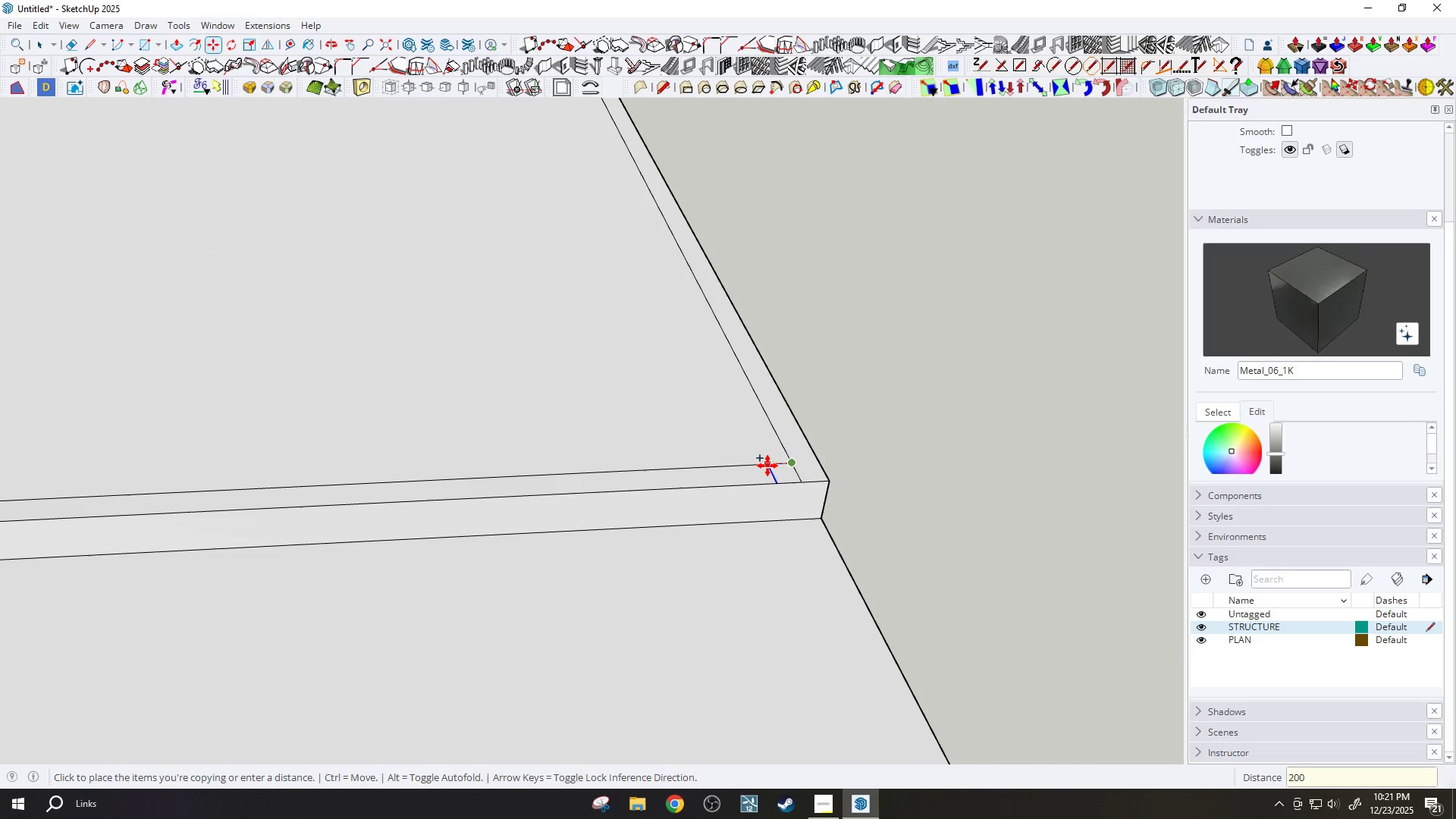 
key(Enter)
 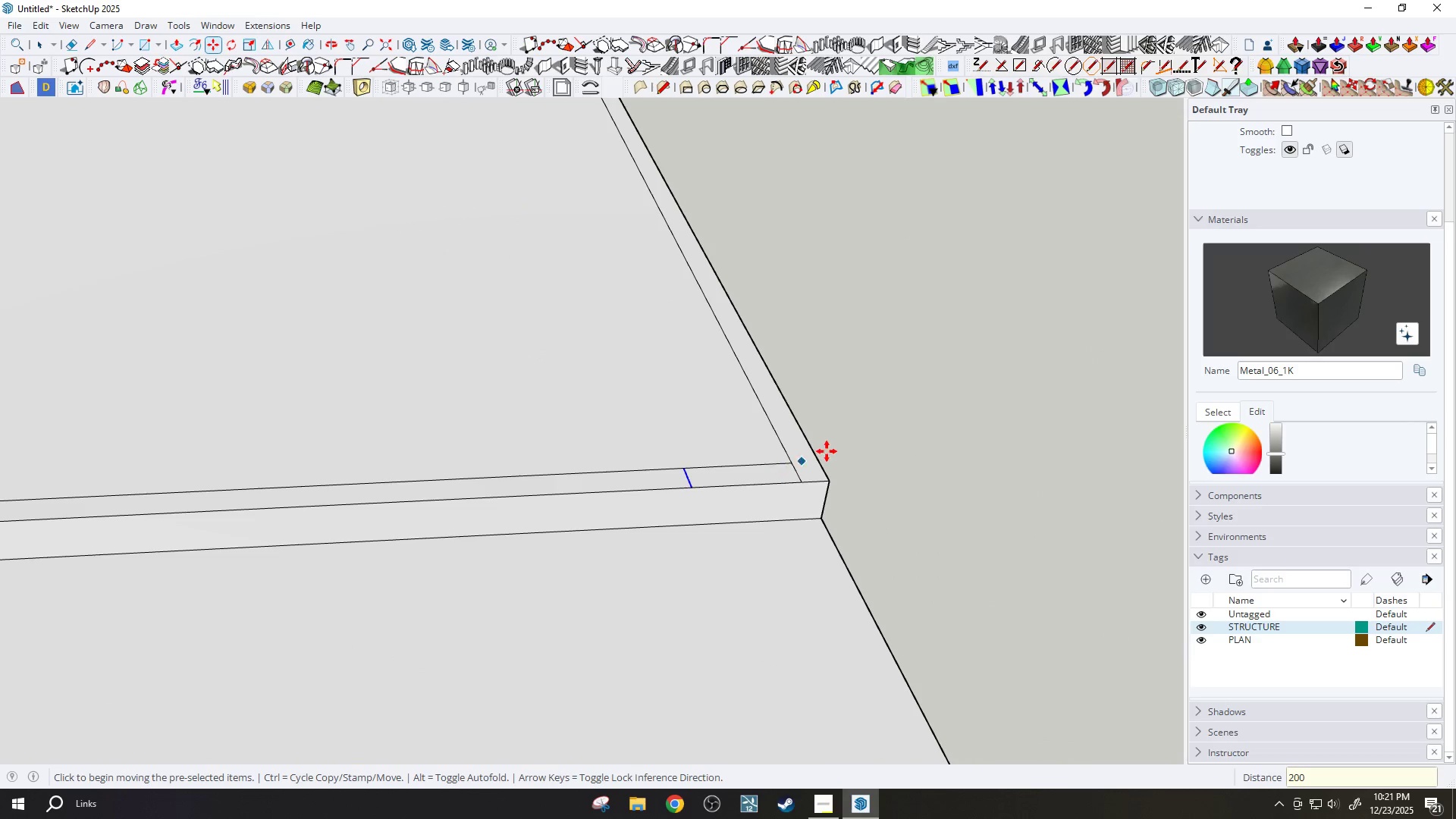 
key(E)
 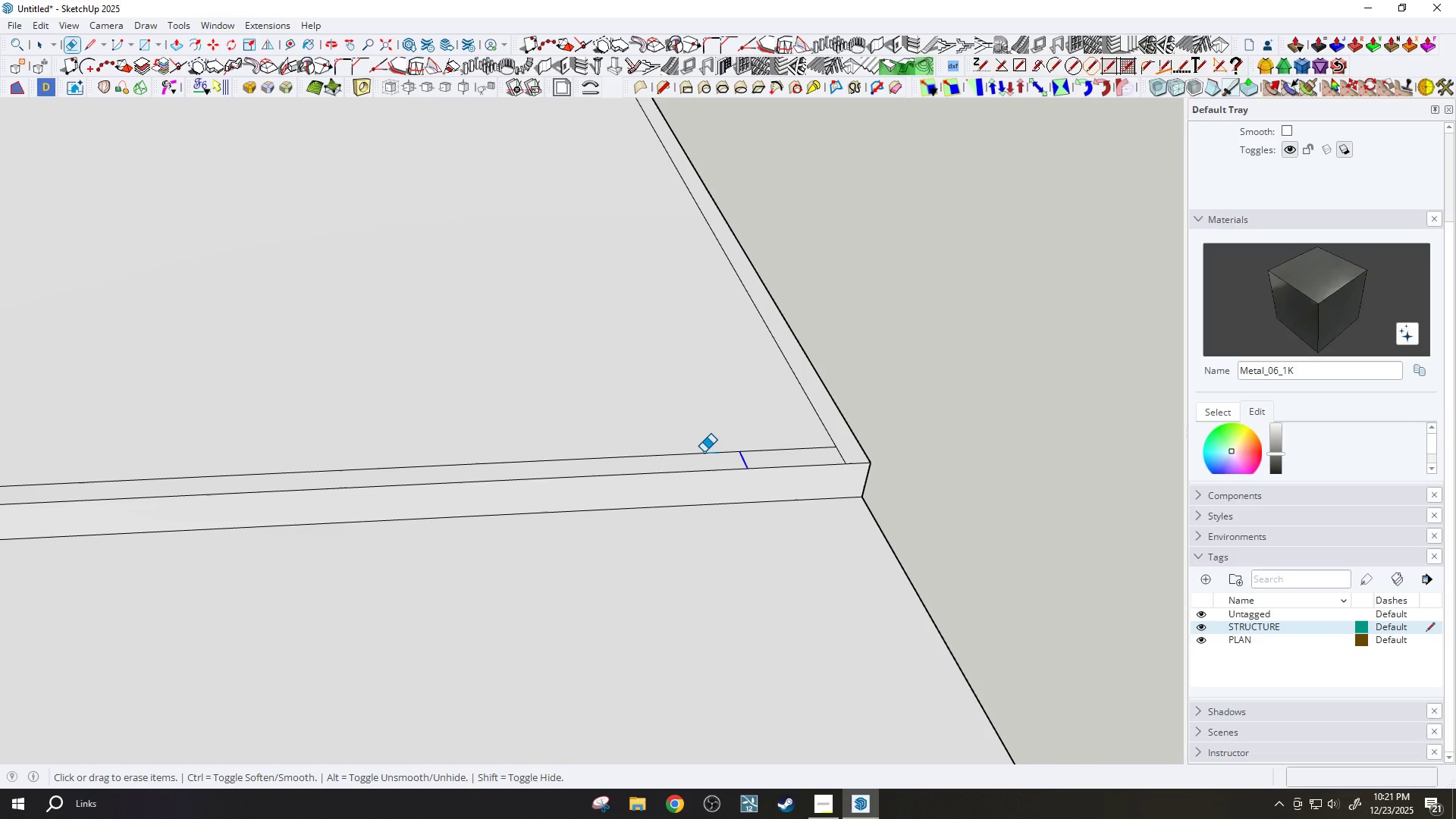 
scroll: coordinate [836, 447], scroll_direction: up, amount: 4.0
 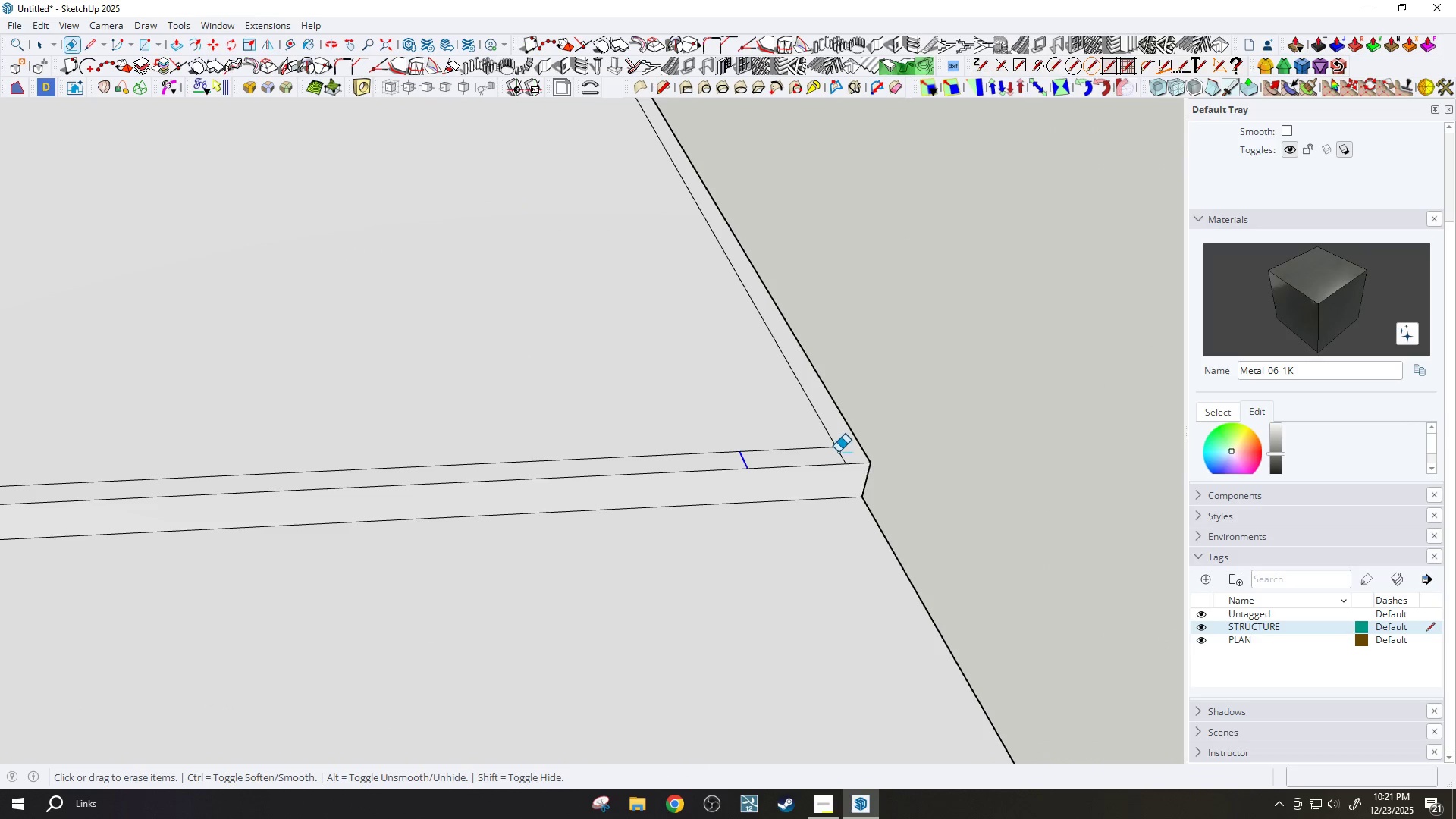 
scroll: coordinate [824, 430], scroll_direction: down, amount: 9.0
 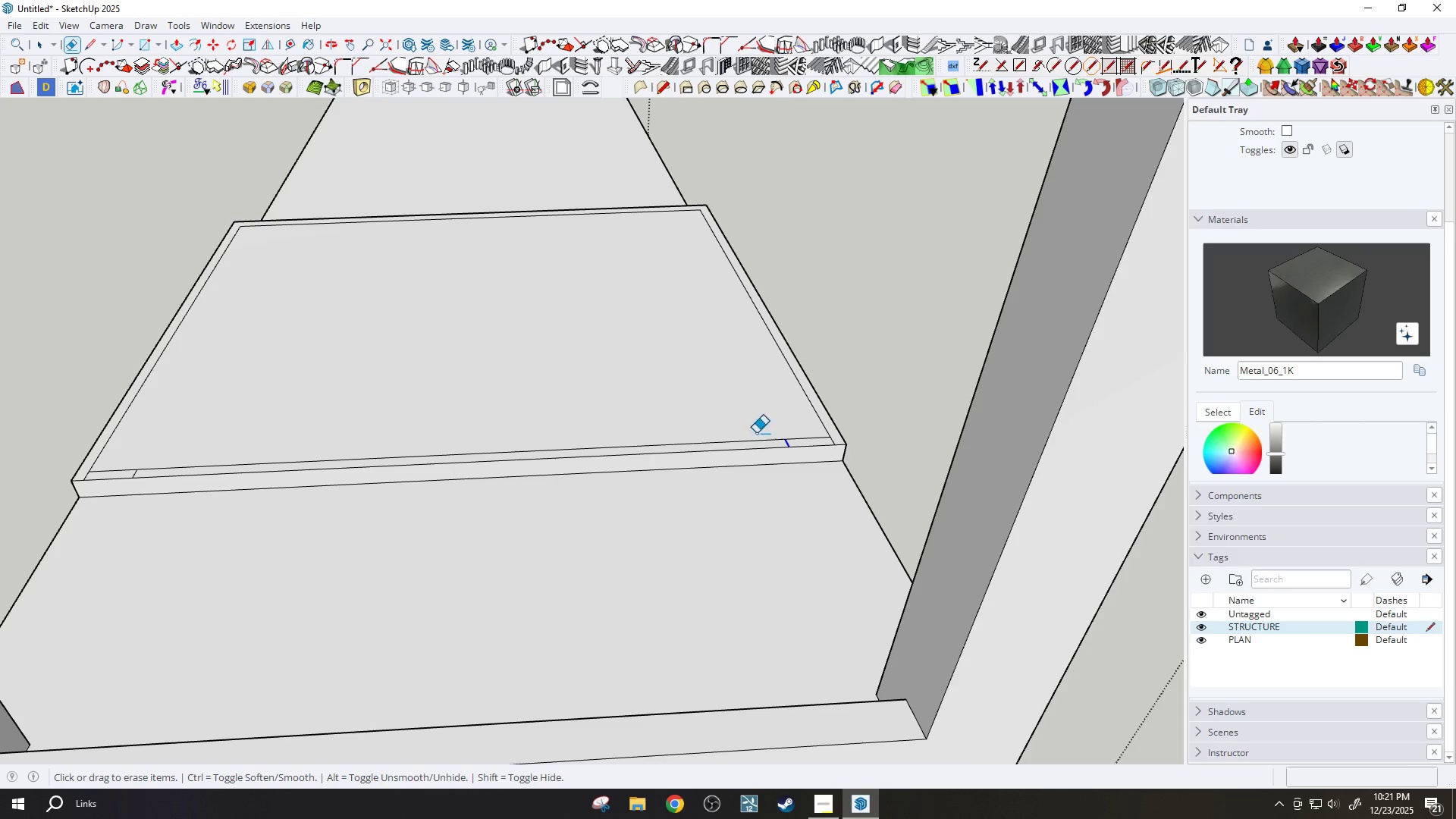 
scroll: coordinate [64, 486], scroll_direction: up, amount: 7.0
 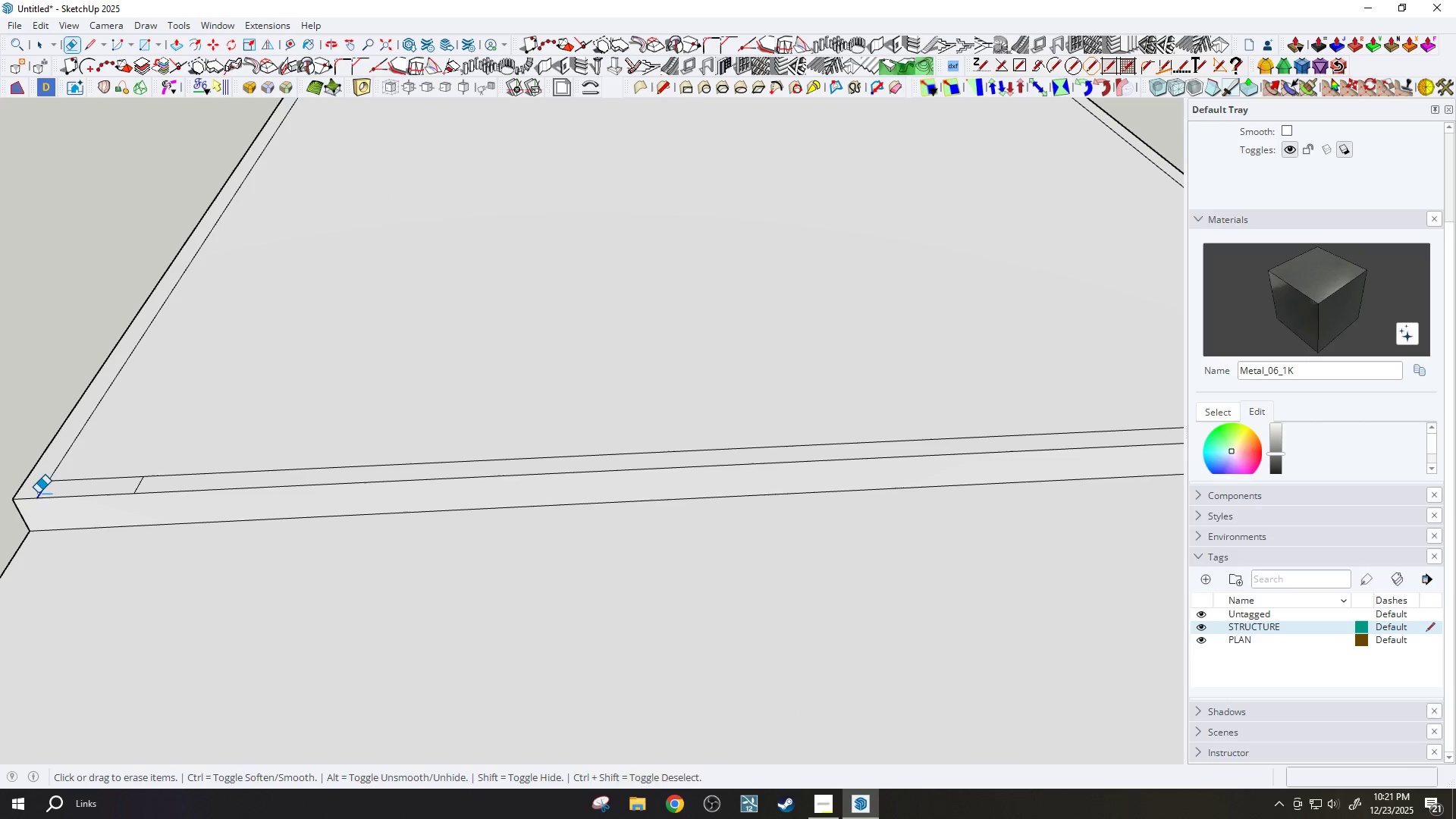 
scroll: coordinate [67, 478], scroll_direction: down, amount: 6.0
 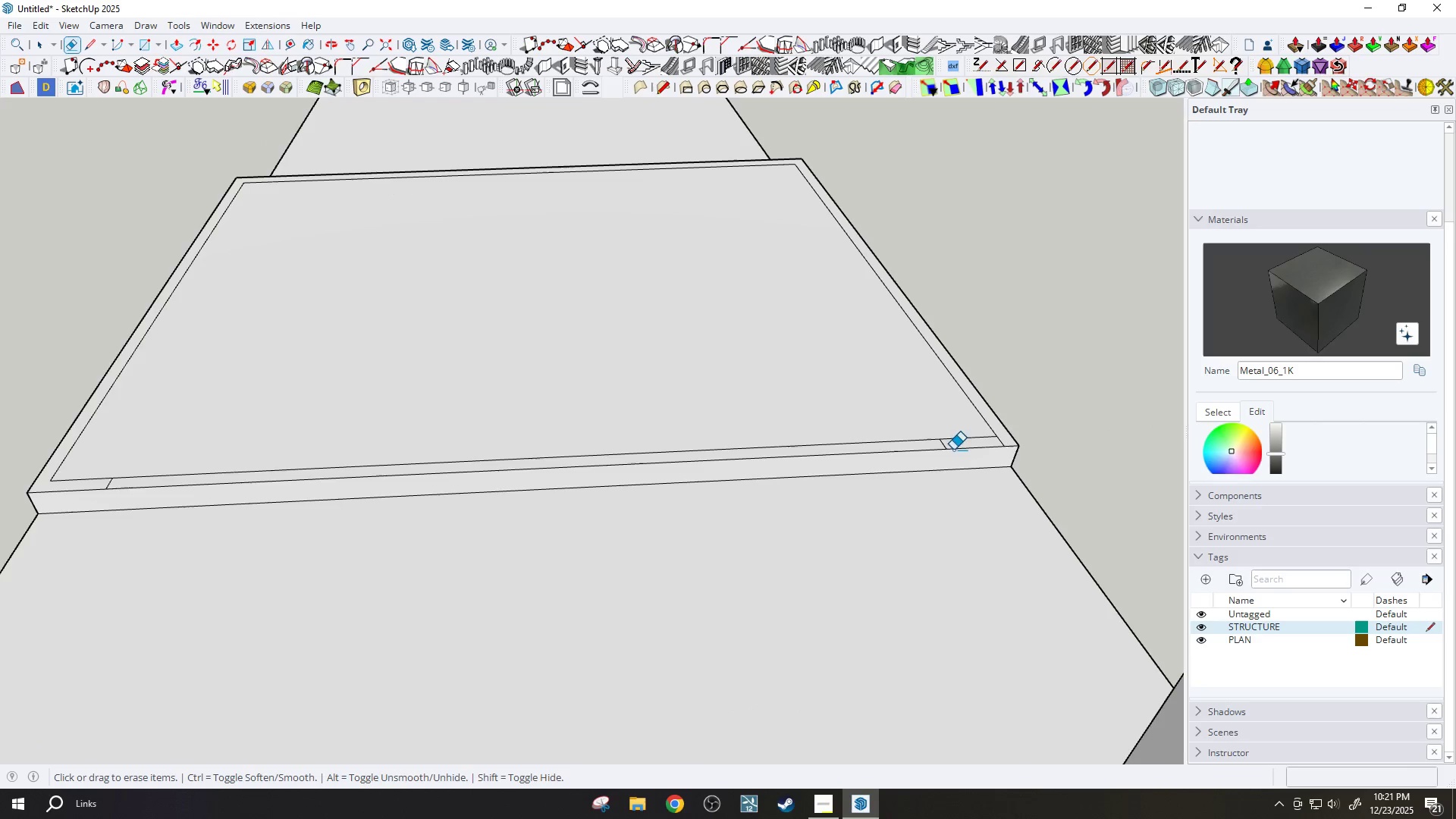 
scroll: coordinate [1032, 453], scroll_direction: up, amount: 3.0
 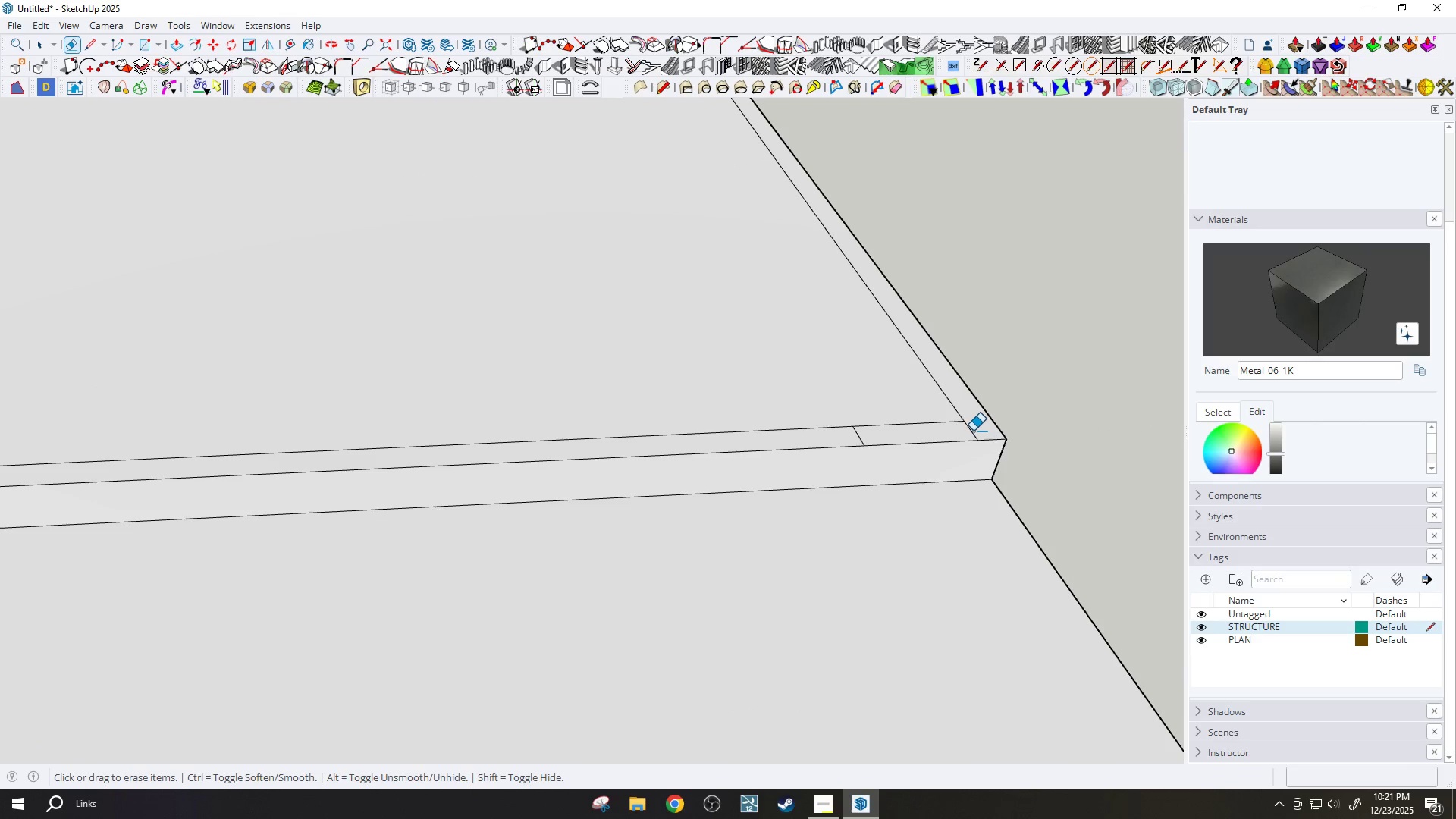 
left_click_drag(start_coordinate=[972, 431], to_coordinate=[968, 431])
 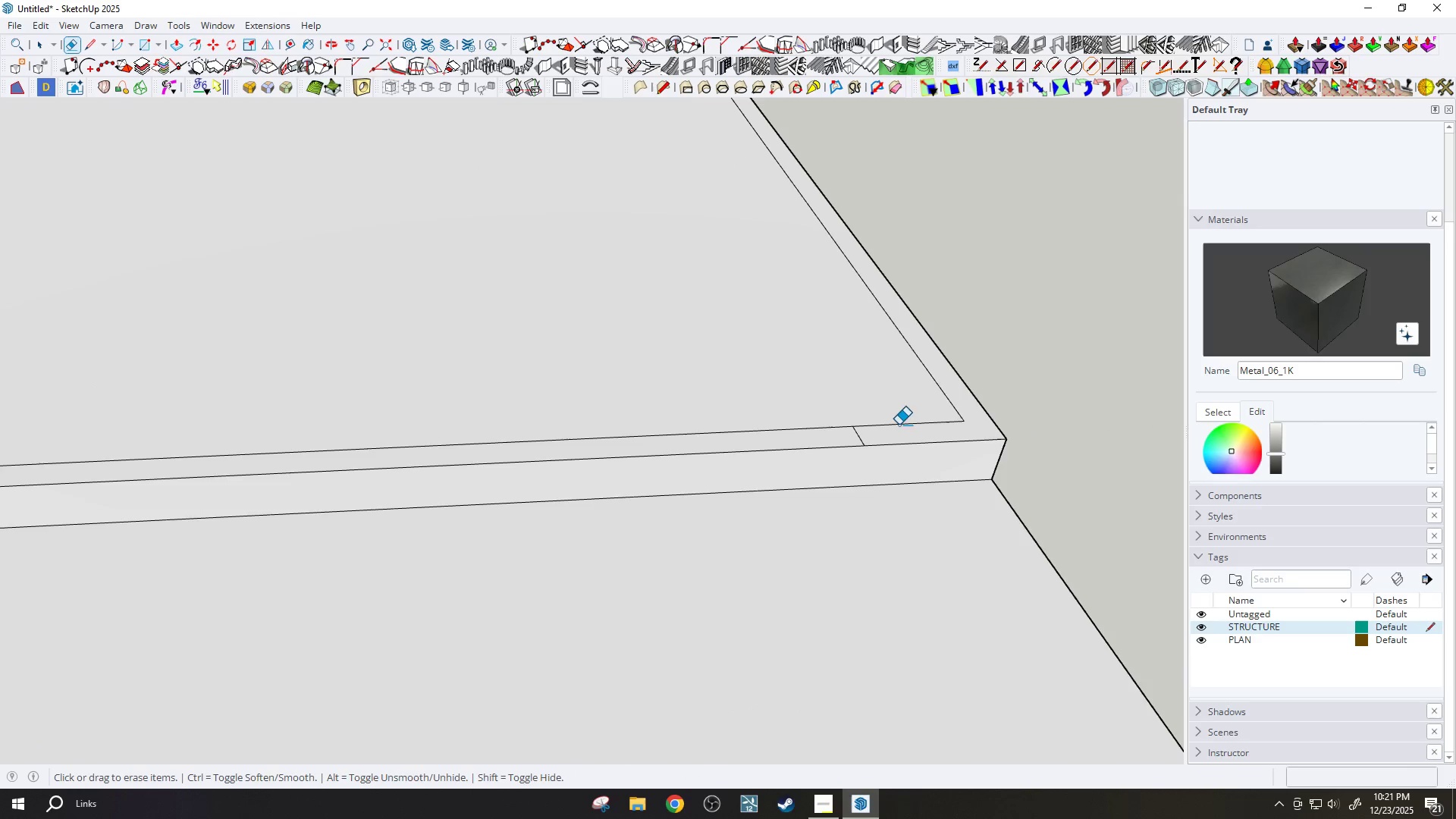 
scroll: coordinate [651, 457], scroll_direction: down, amount: 22.0
 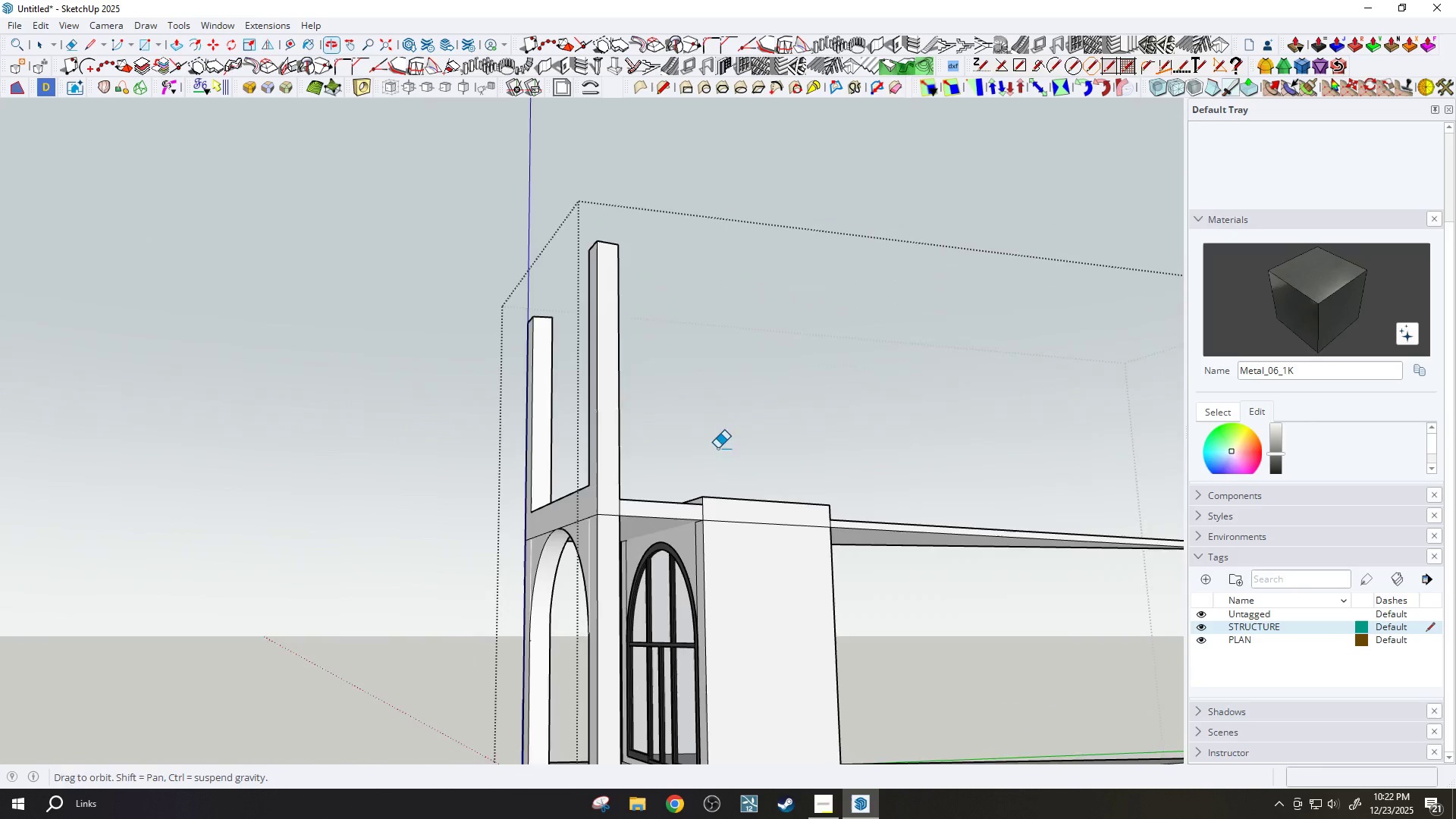 
key(Space)
 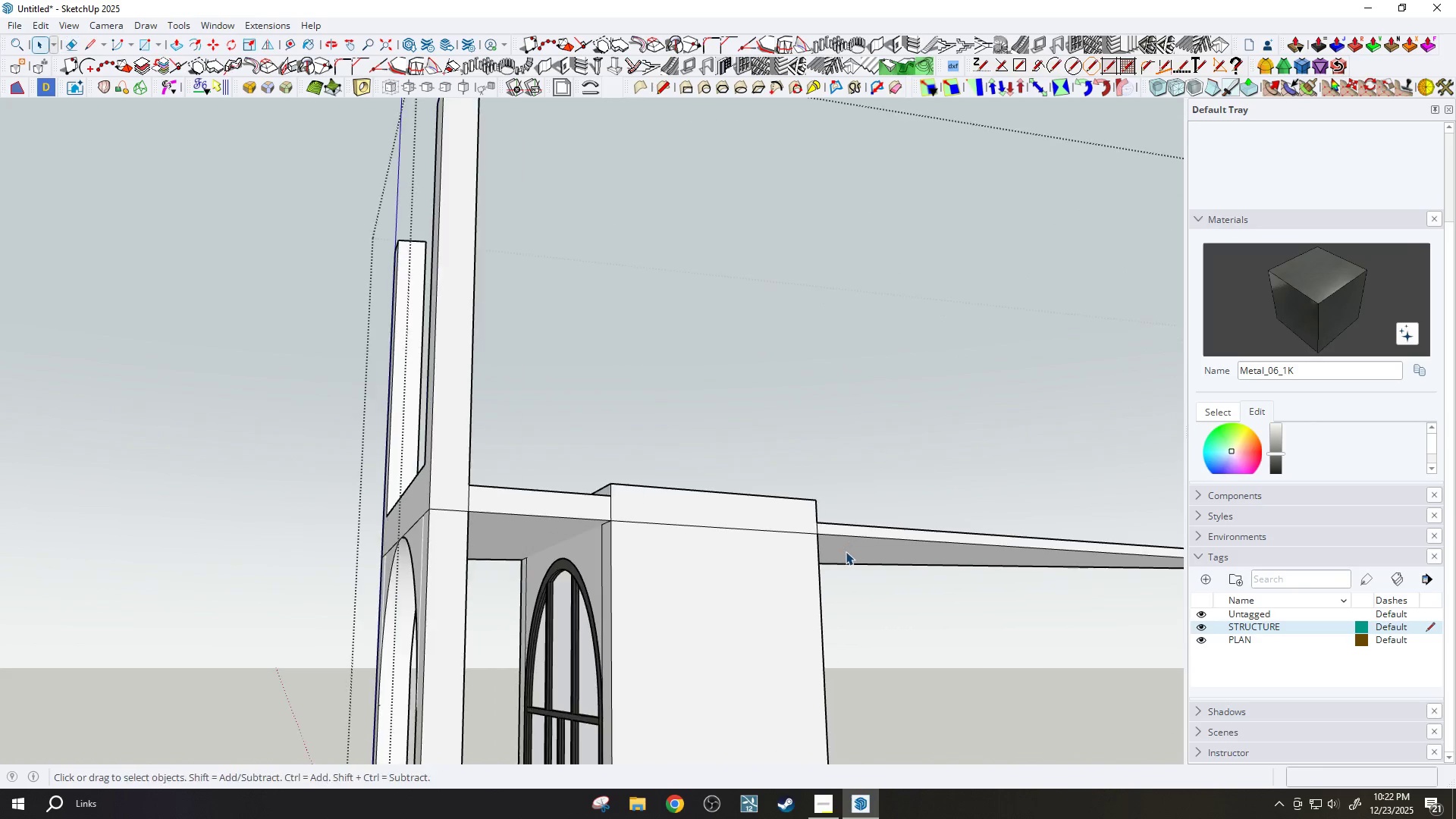 
left_click([846, 551])
 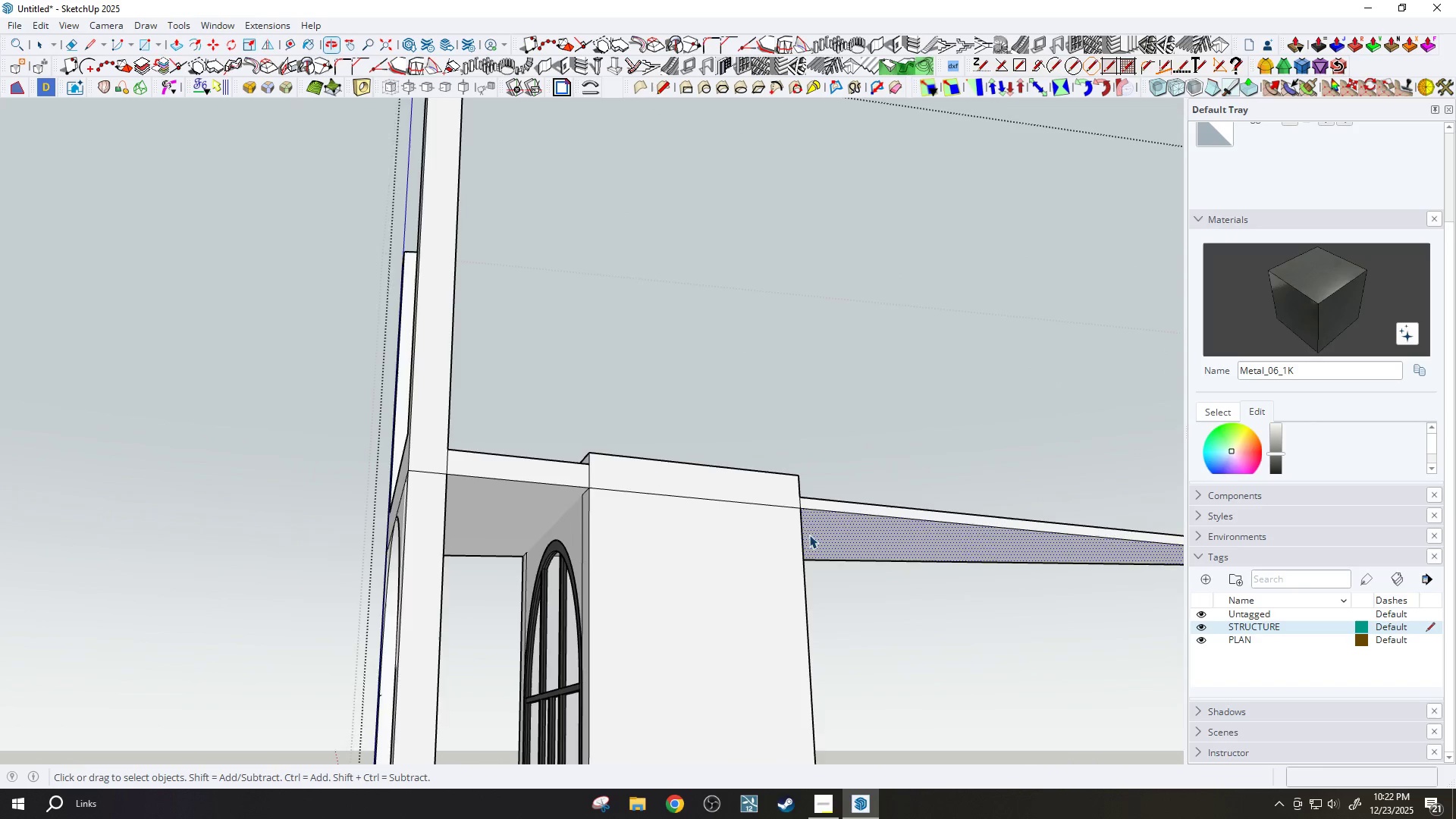 
scroll: coordinate [857, 534], scroll_direction: up, amount: 4.0
 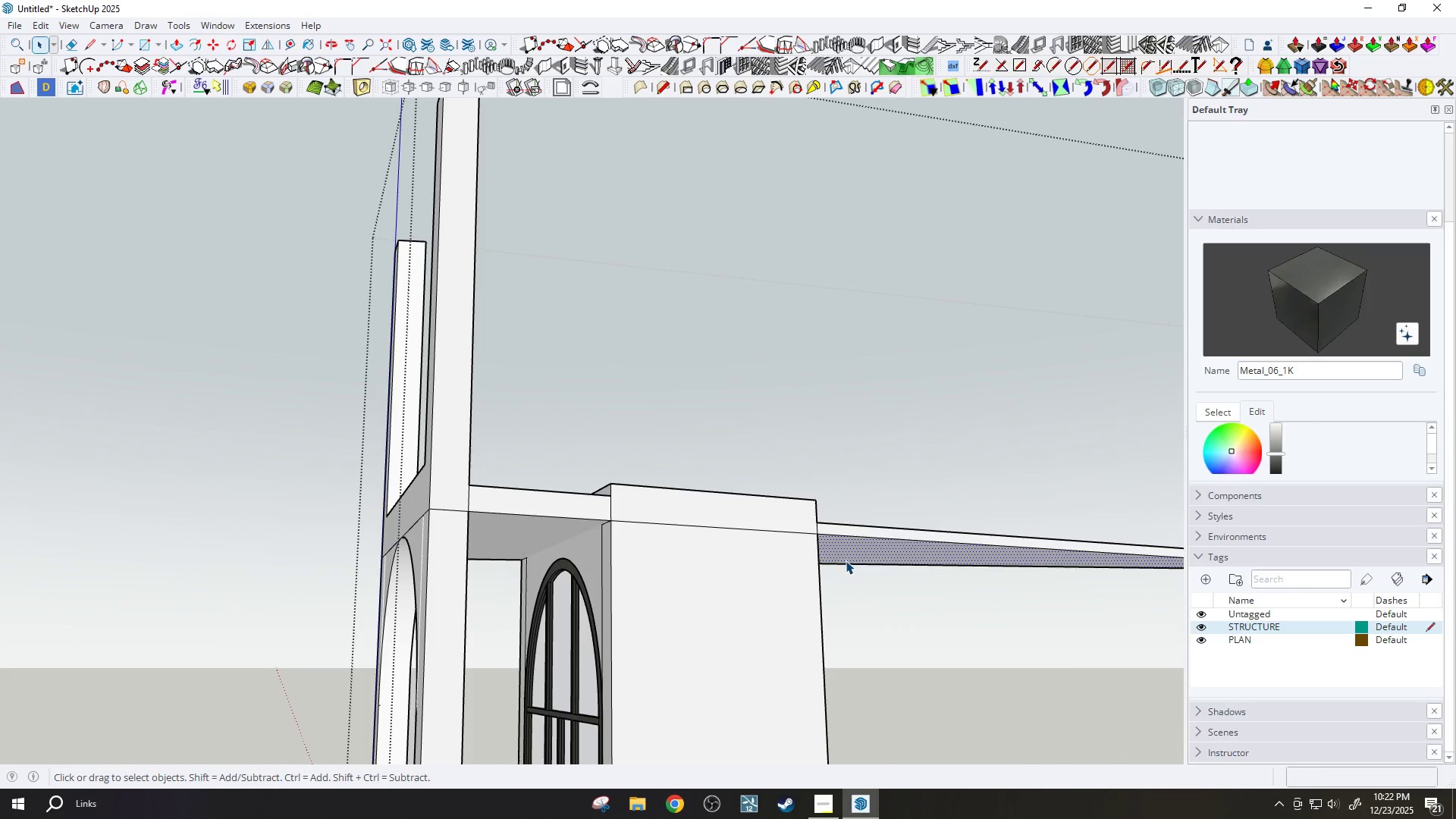 
hold_key(key=ControlLeft, duration=0.5)
 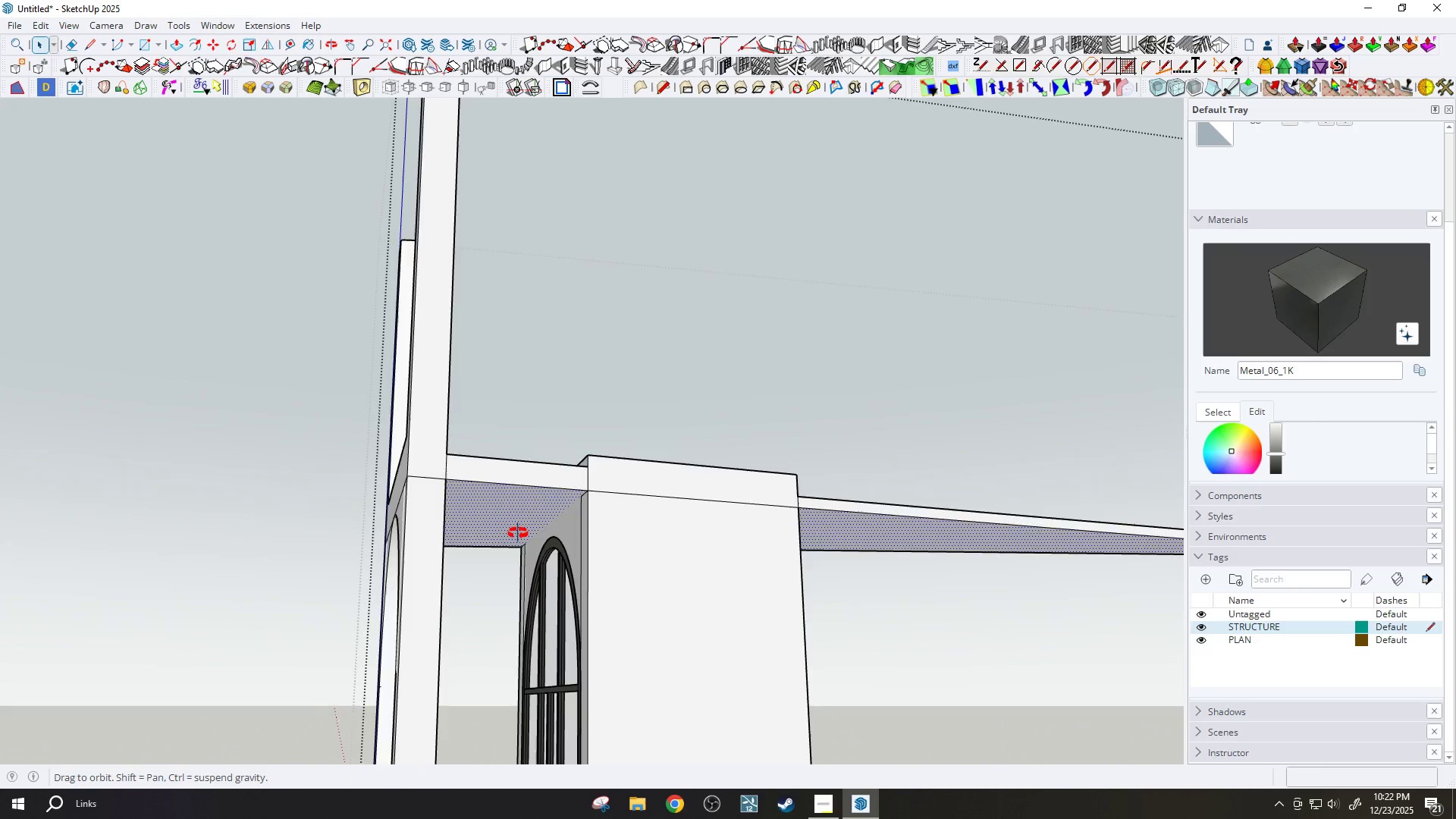 
key(M)
 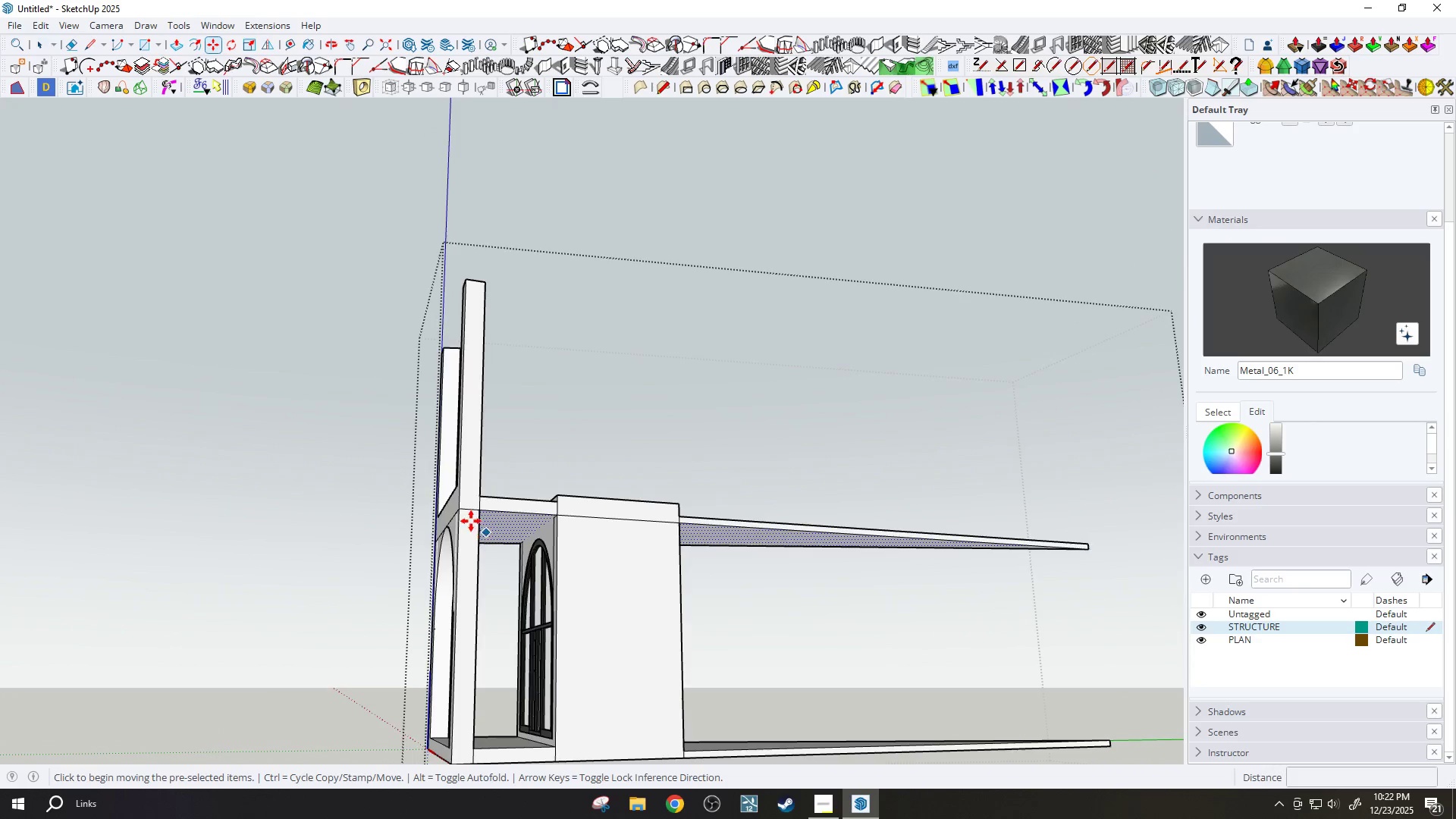 
key(Control+ControlLeft)
 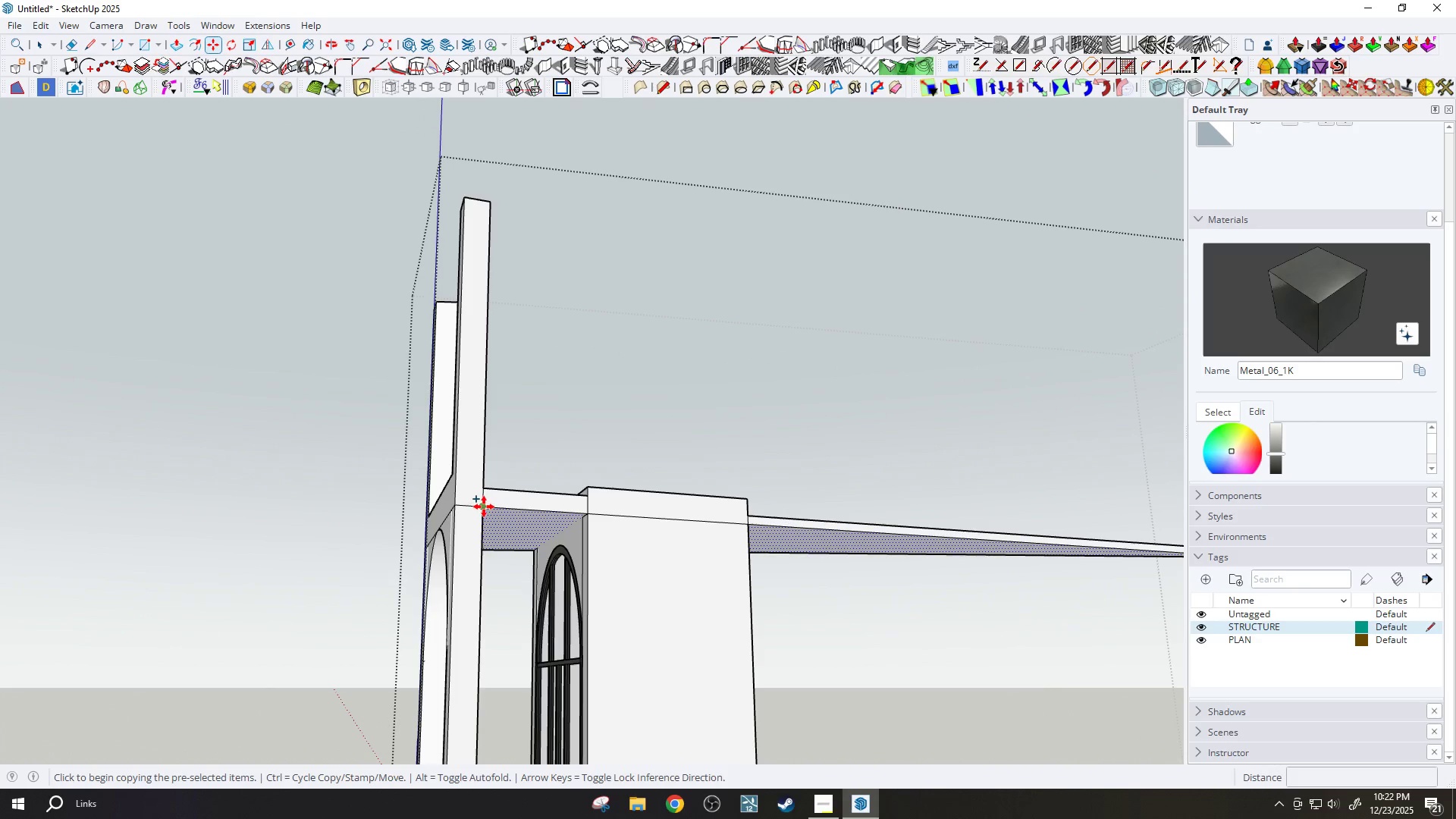 
scroll: coordinate [470, 516], scroll_direction: down, amount: 2.0
 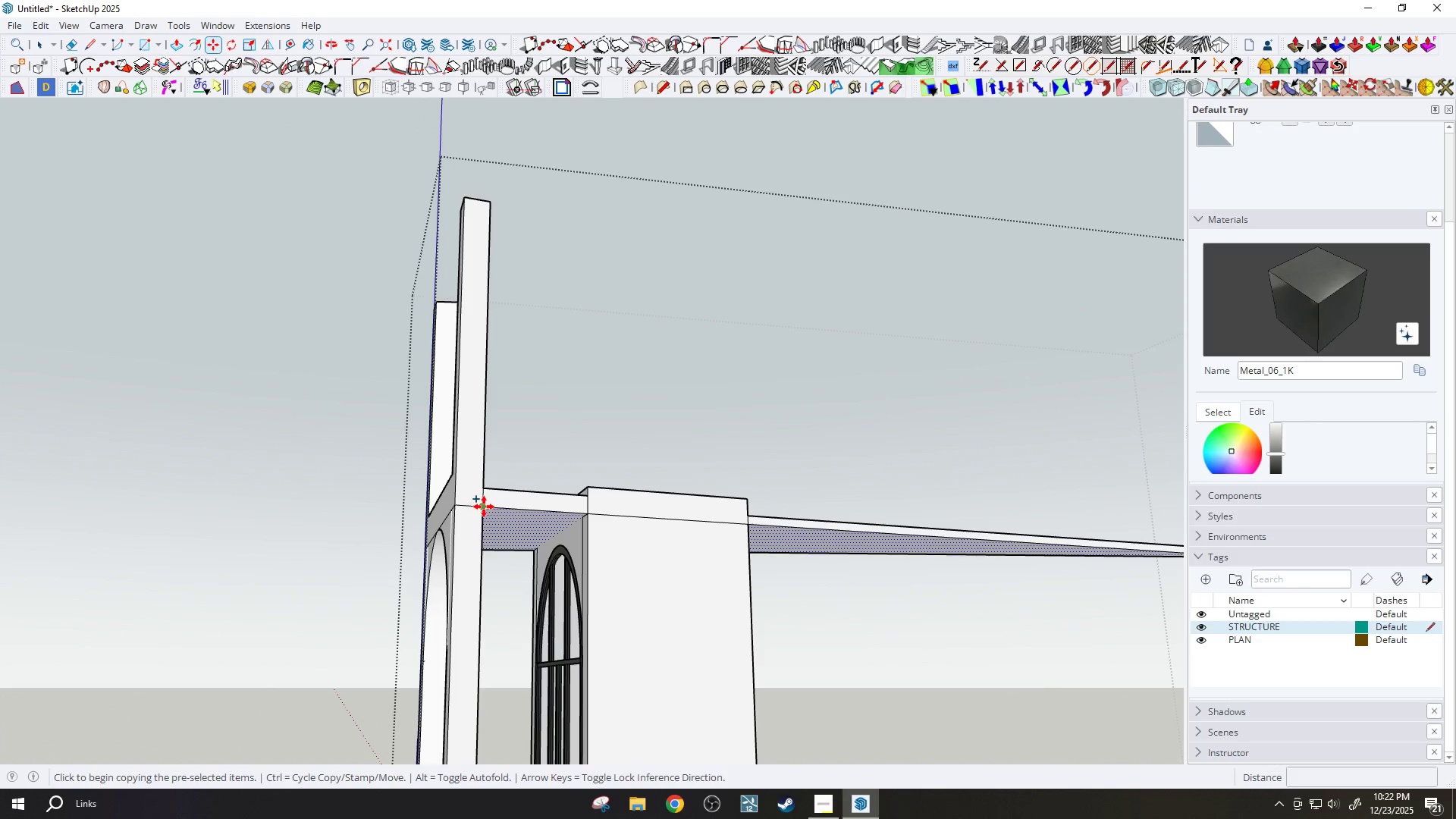 
left_click([484, 506])
 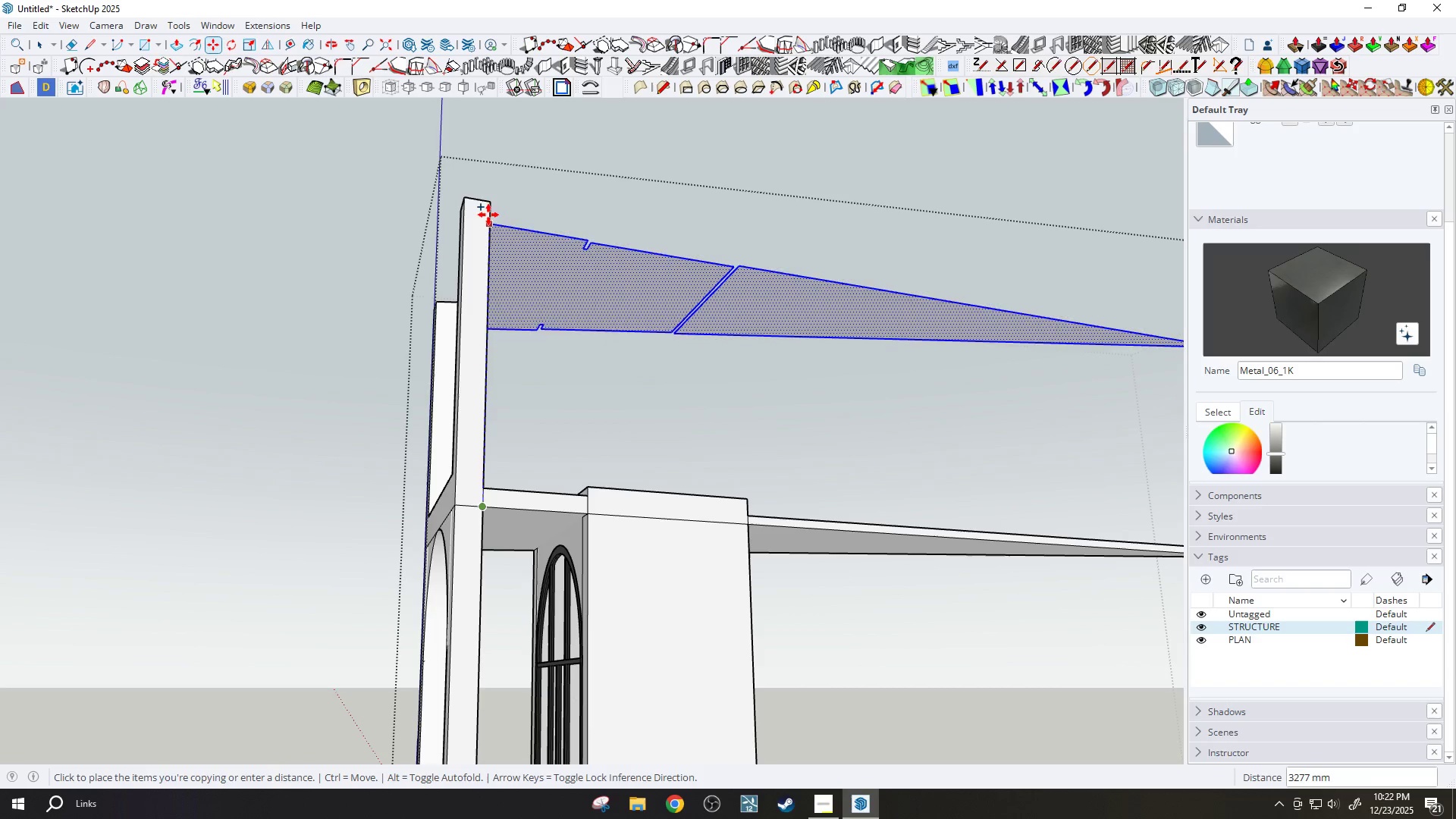 
left_click_drag(start_coordinate=[489, 202], to_coordinate=[557, 221])
 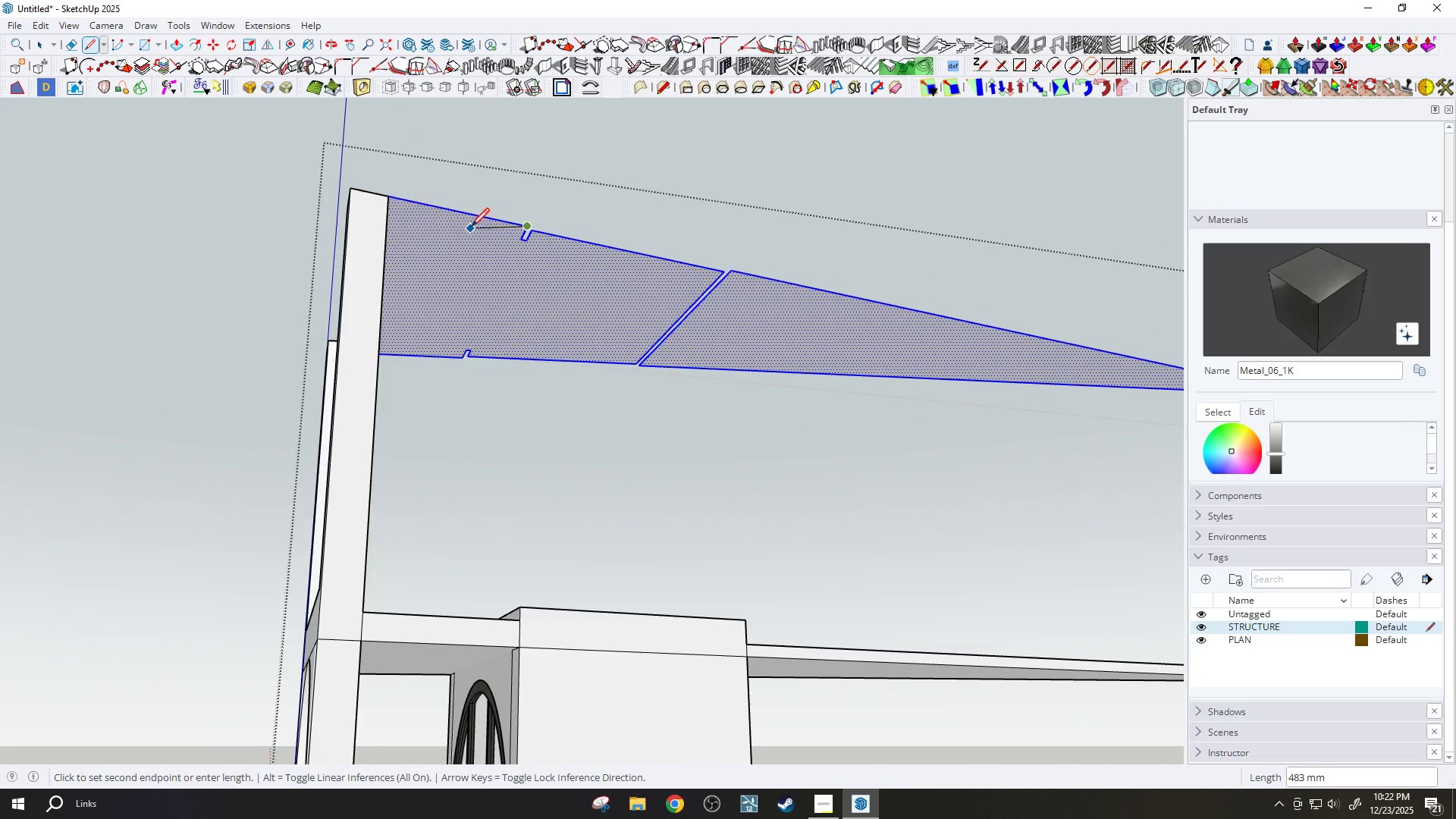 
scroll: coordinate [548, 245], scroll_direction: down, amount: 2.0
 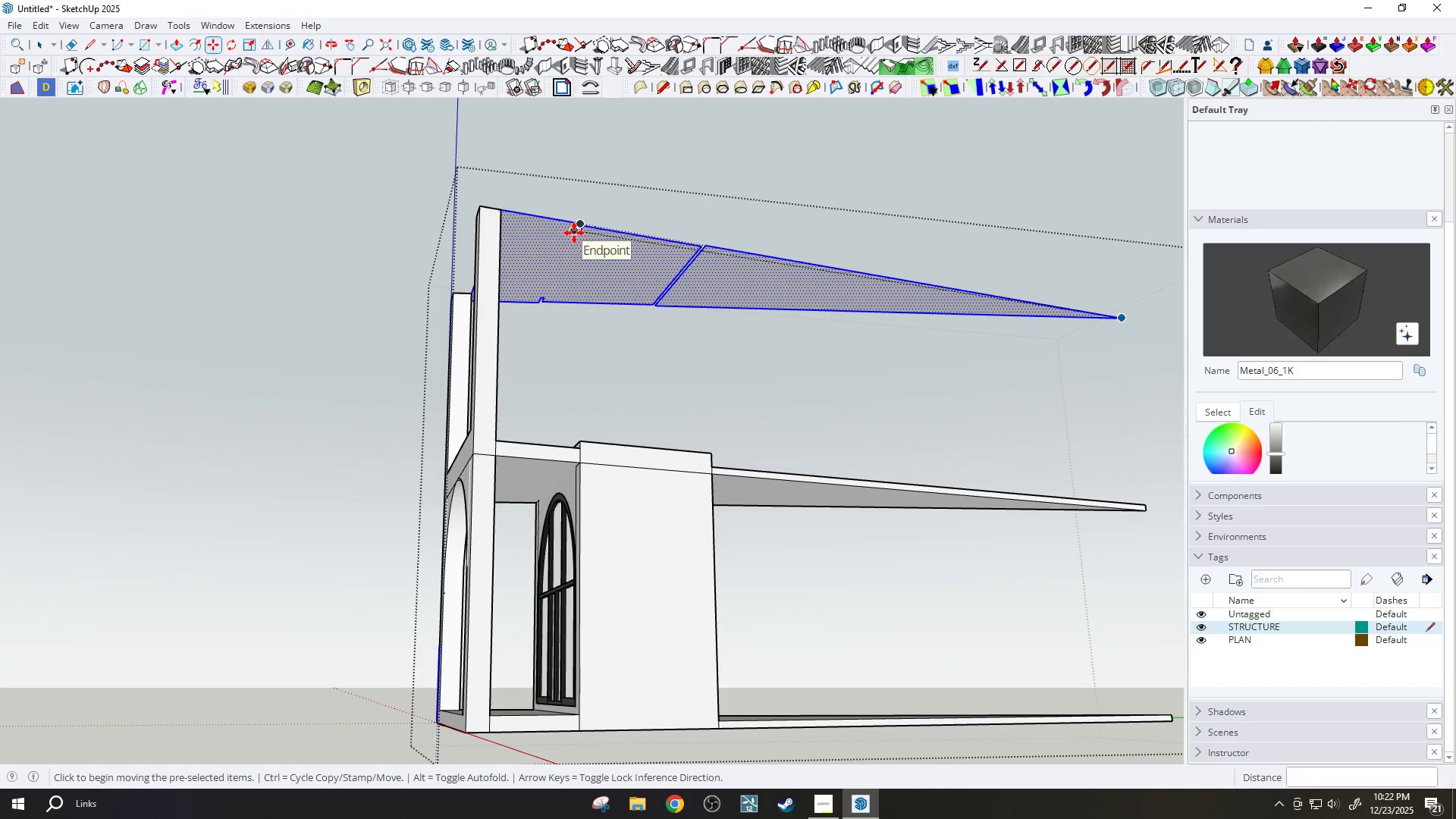 
scroll: coordinate [604, 228], scroll_direction: up, amount: 6.0
 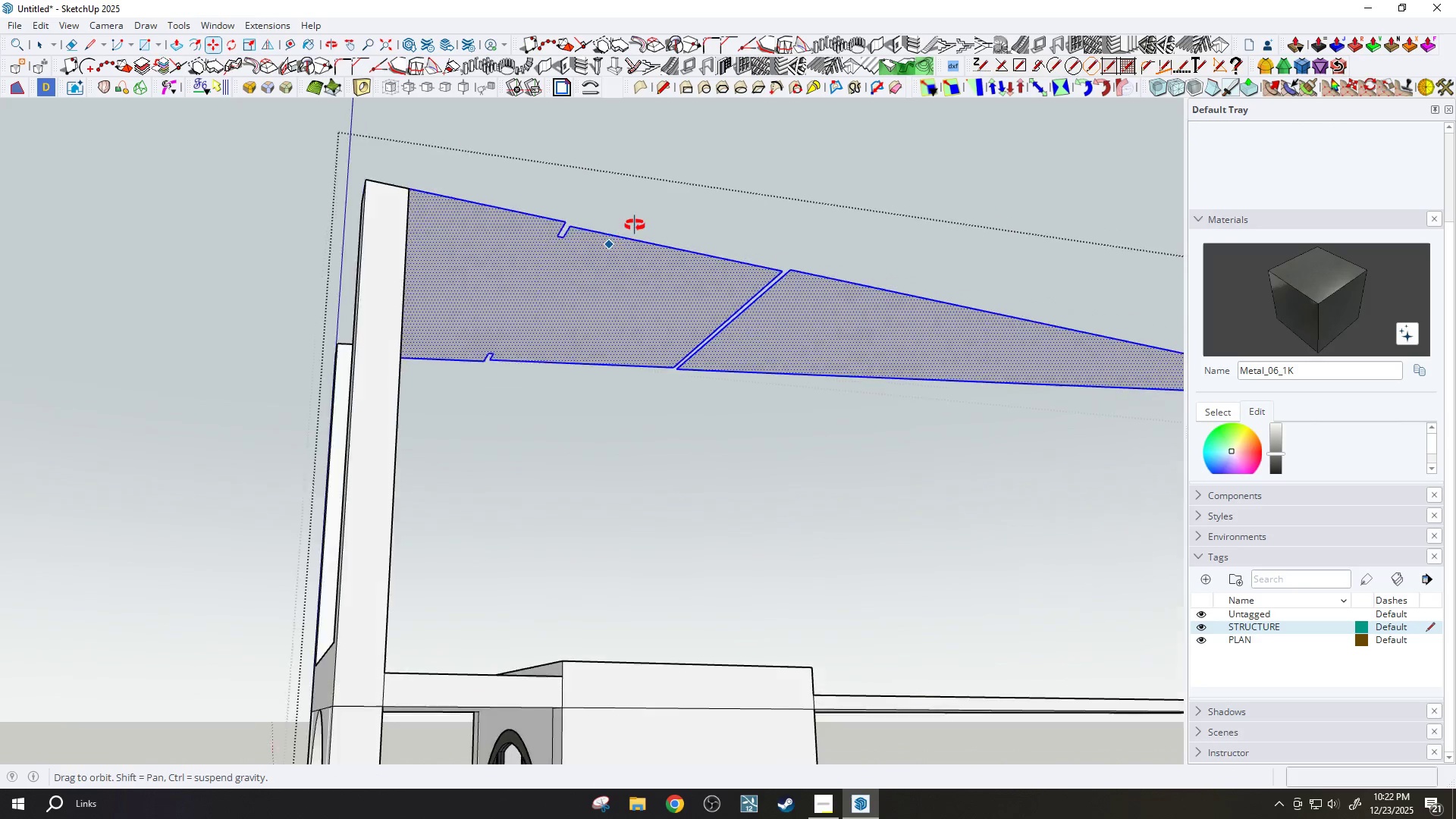 
key(L)
 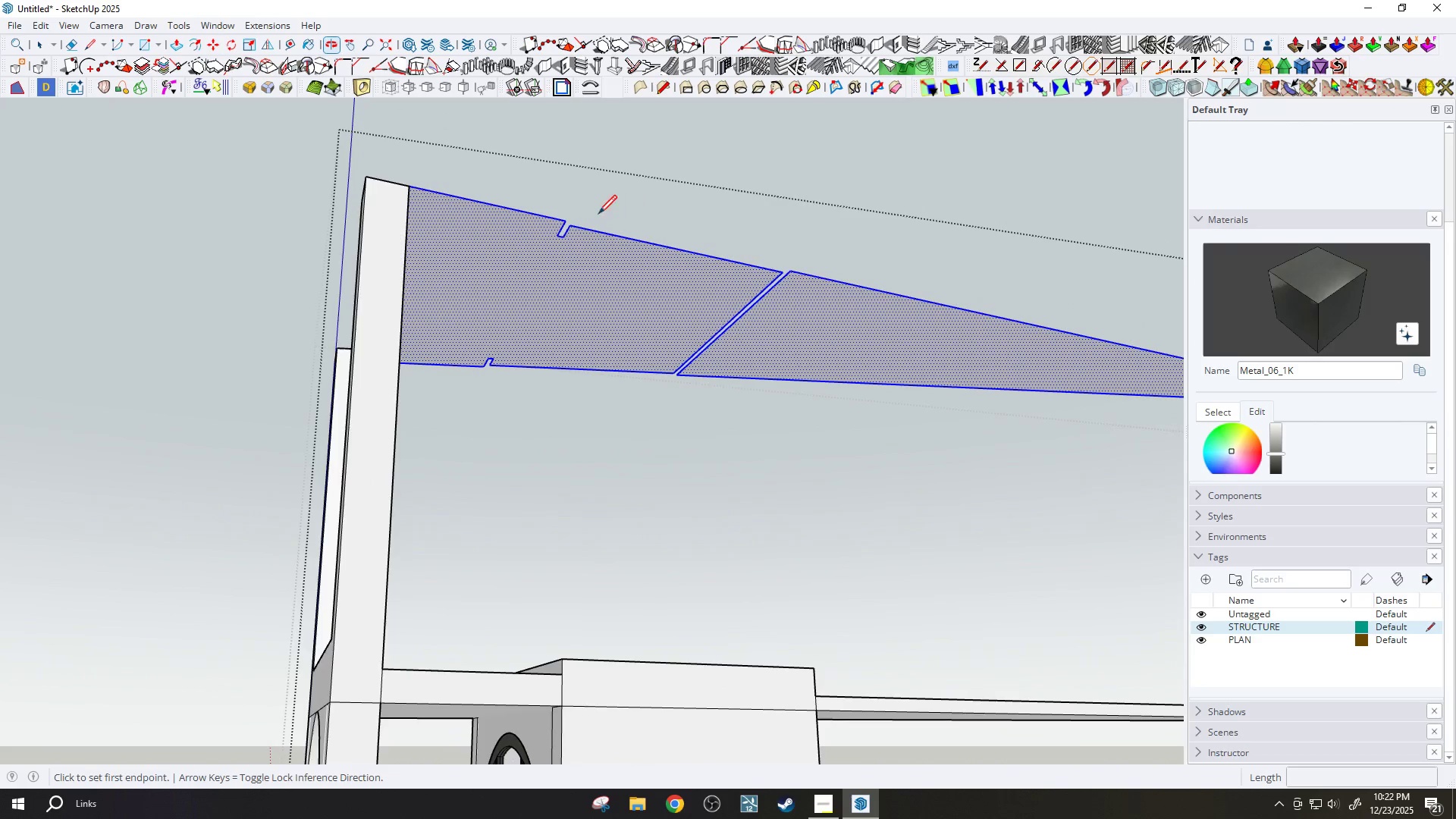 
scroll: coordinate [573, 214], scroll_direction: up, amount: 3.0
 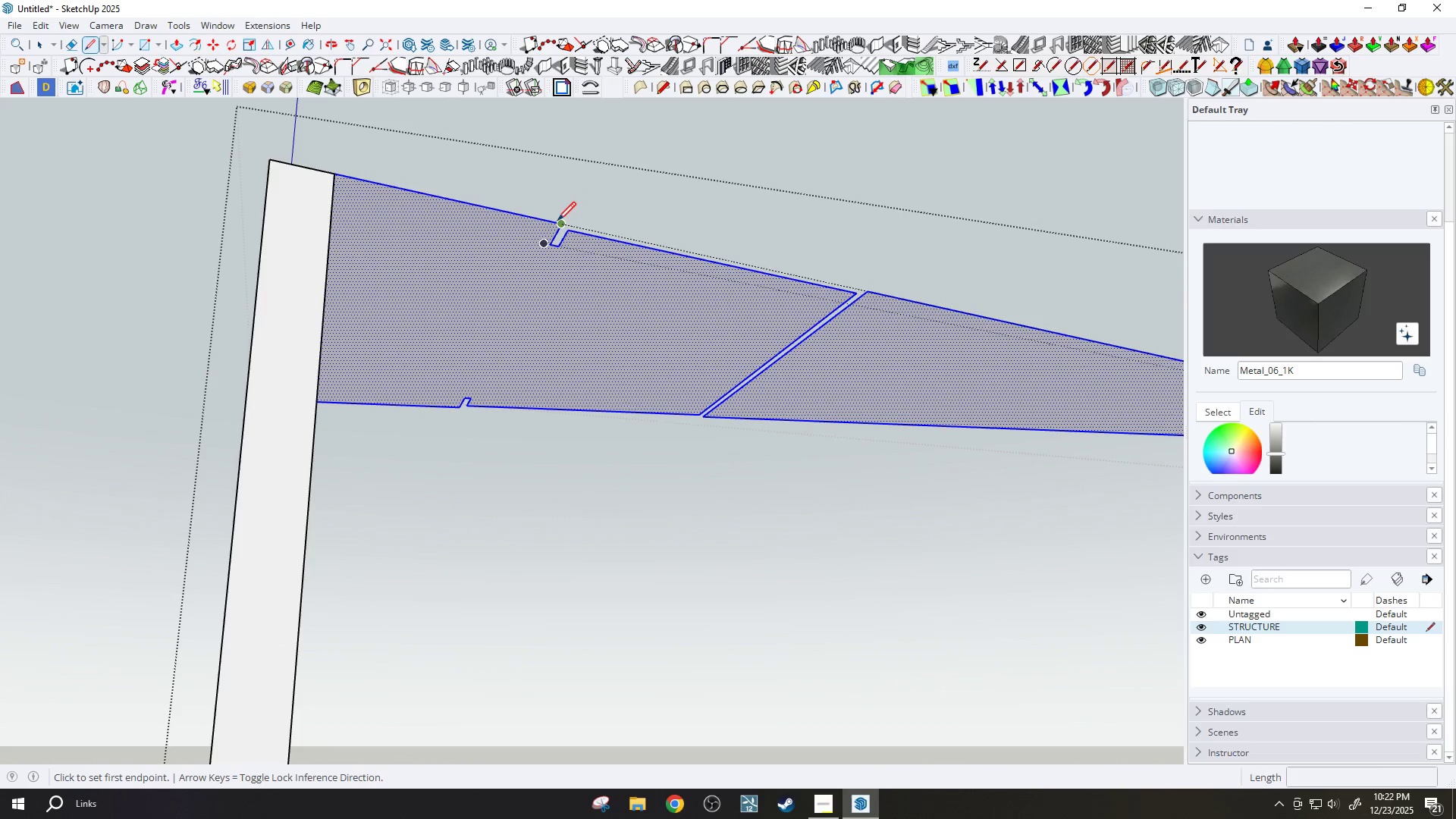 
left_click([557, 221])
 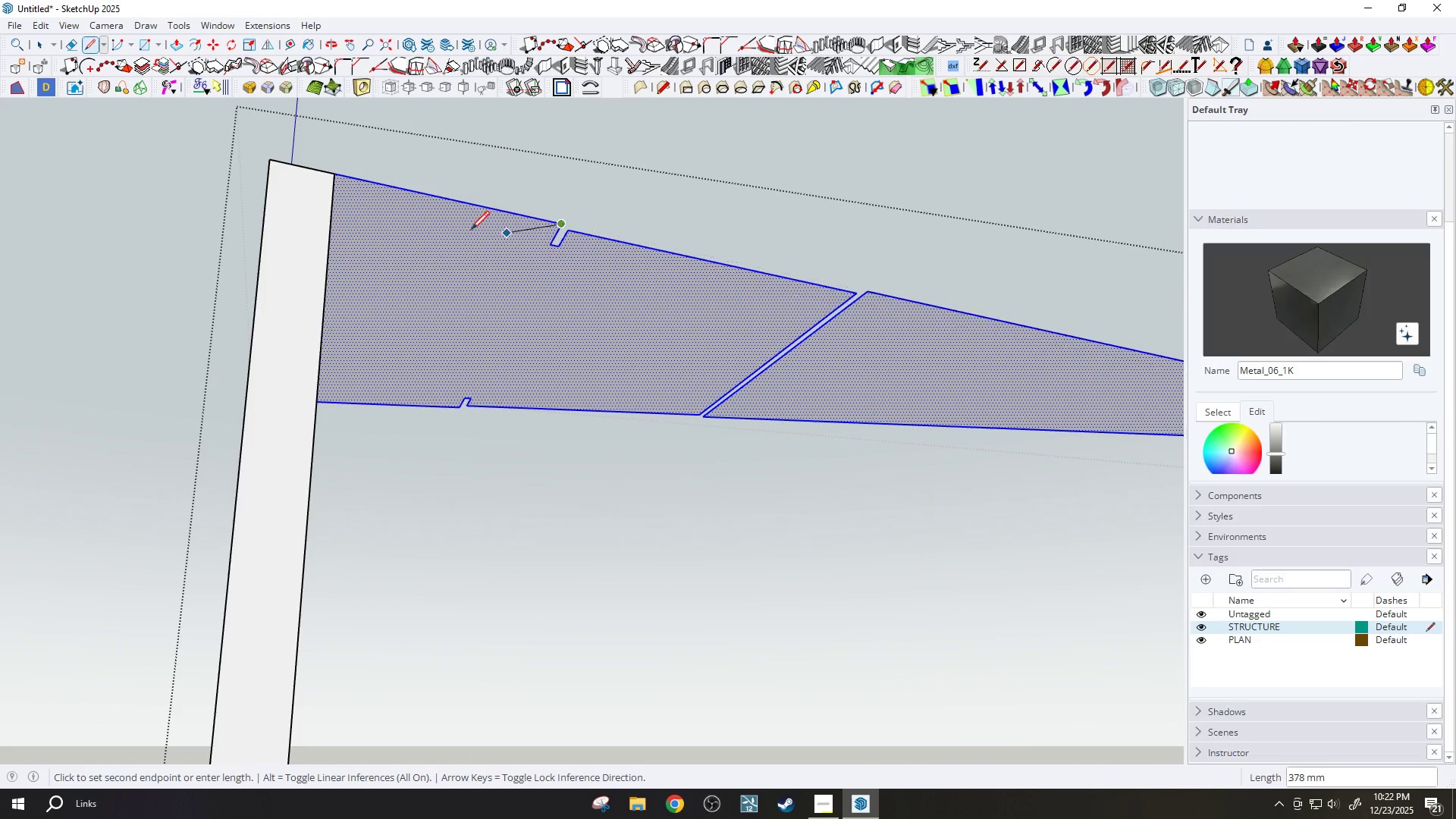 
scroll: coordinate [703, 274], scroll_direction: down, amount: 12.0
 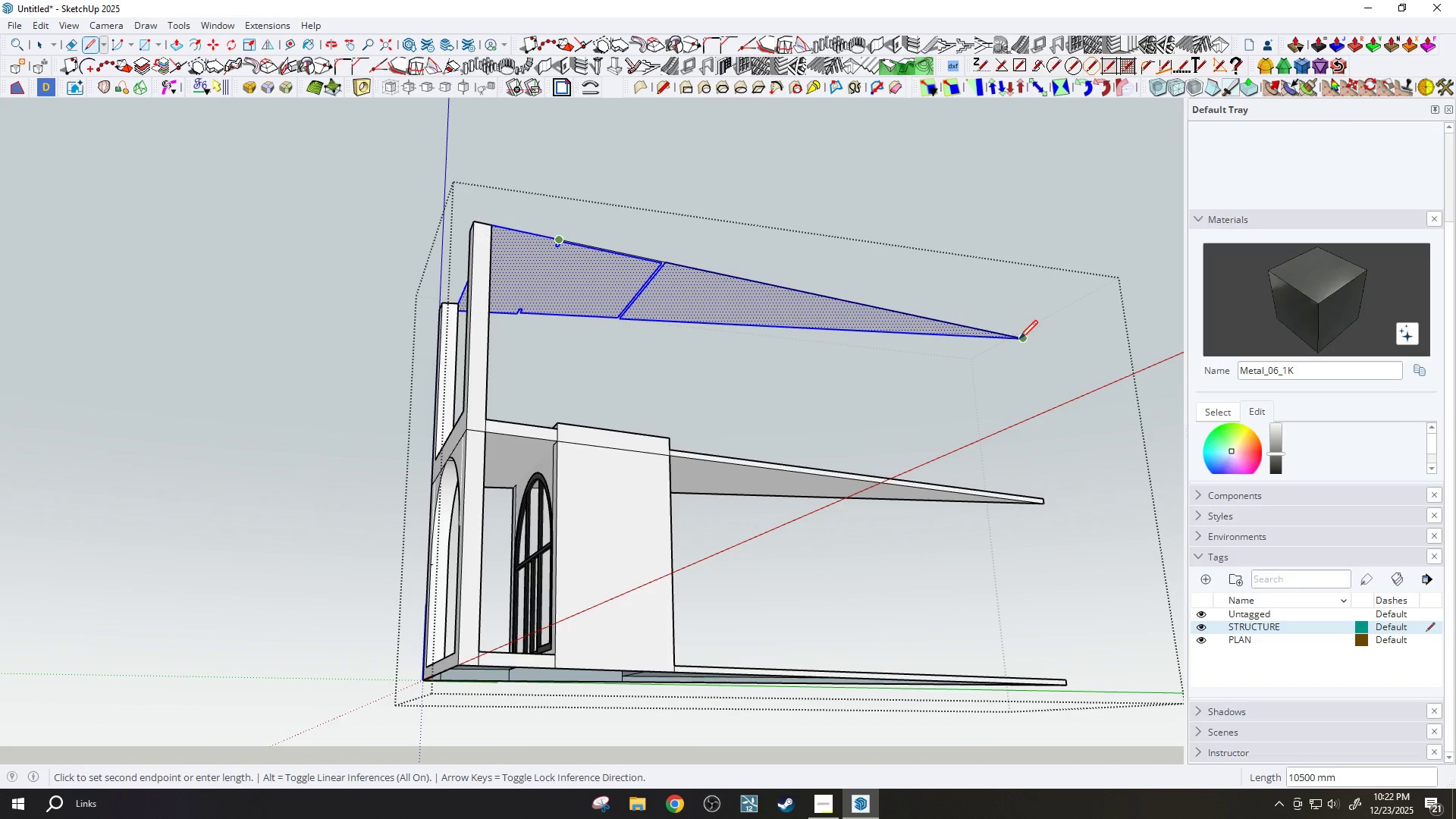 
left_click([1022, 341])
 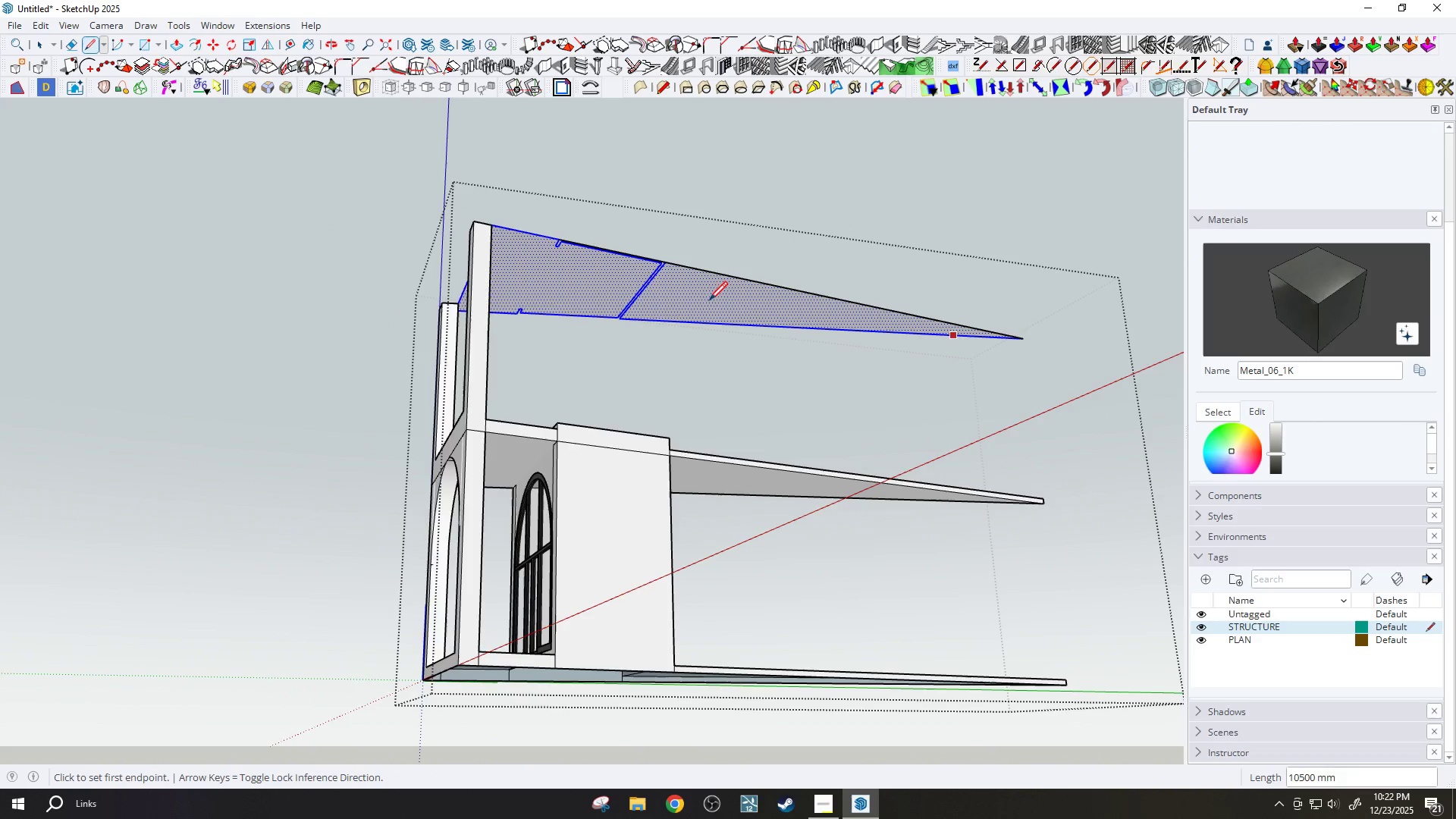 
key(Escape)
 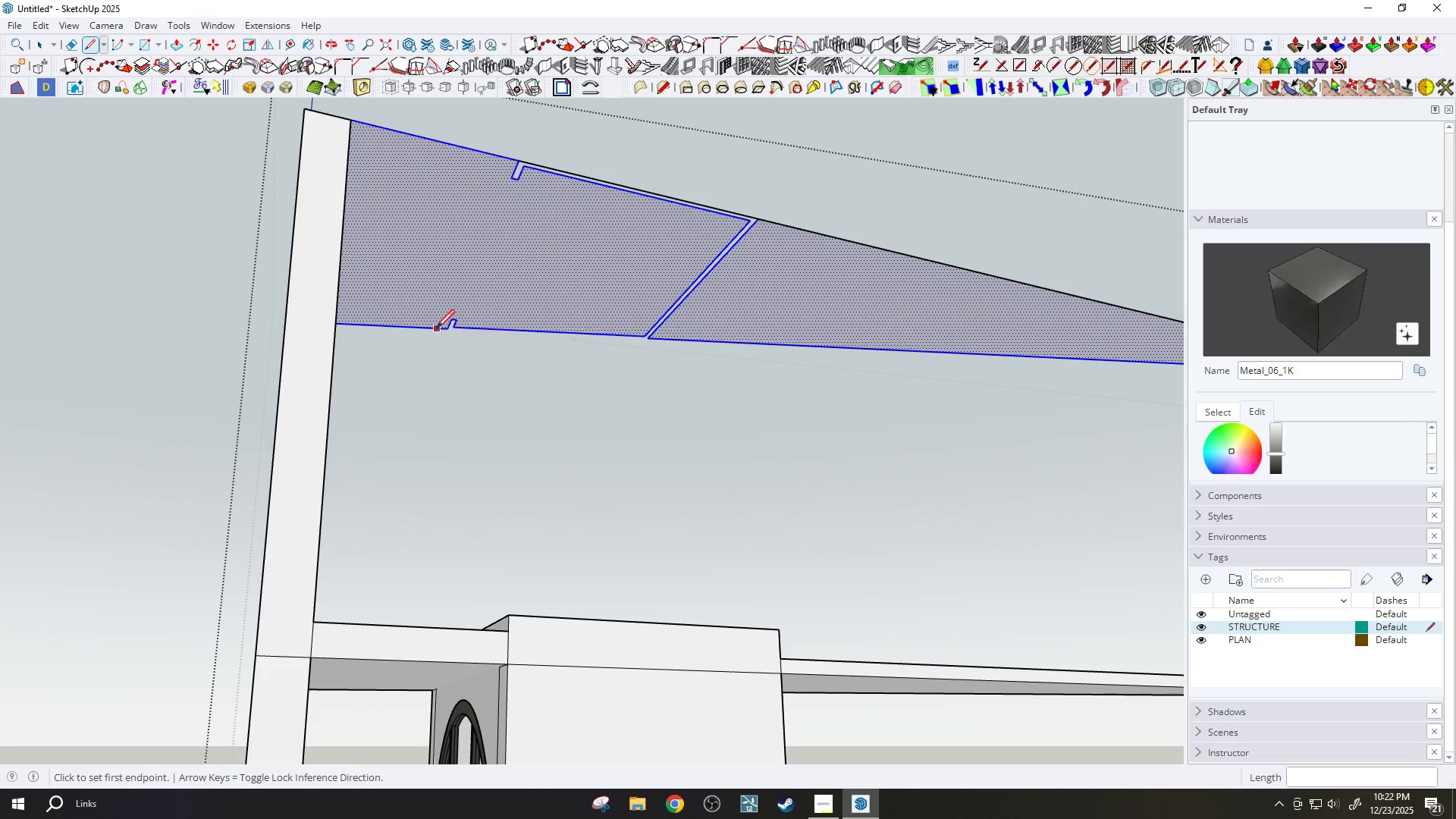 
scroll: coordinate [440, 332], scroll_direction: up, amount: 9.0
 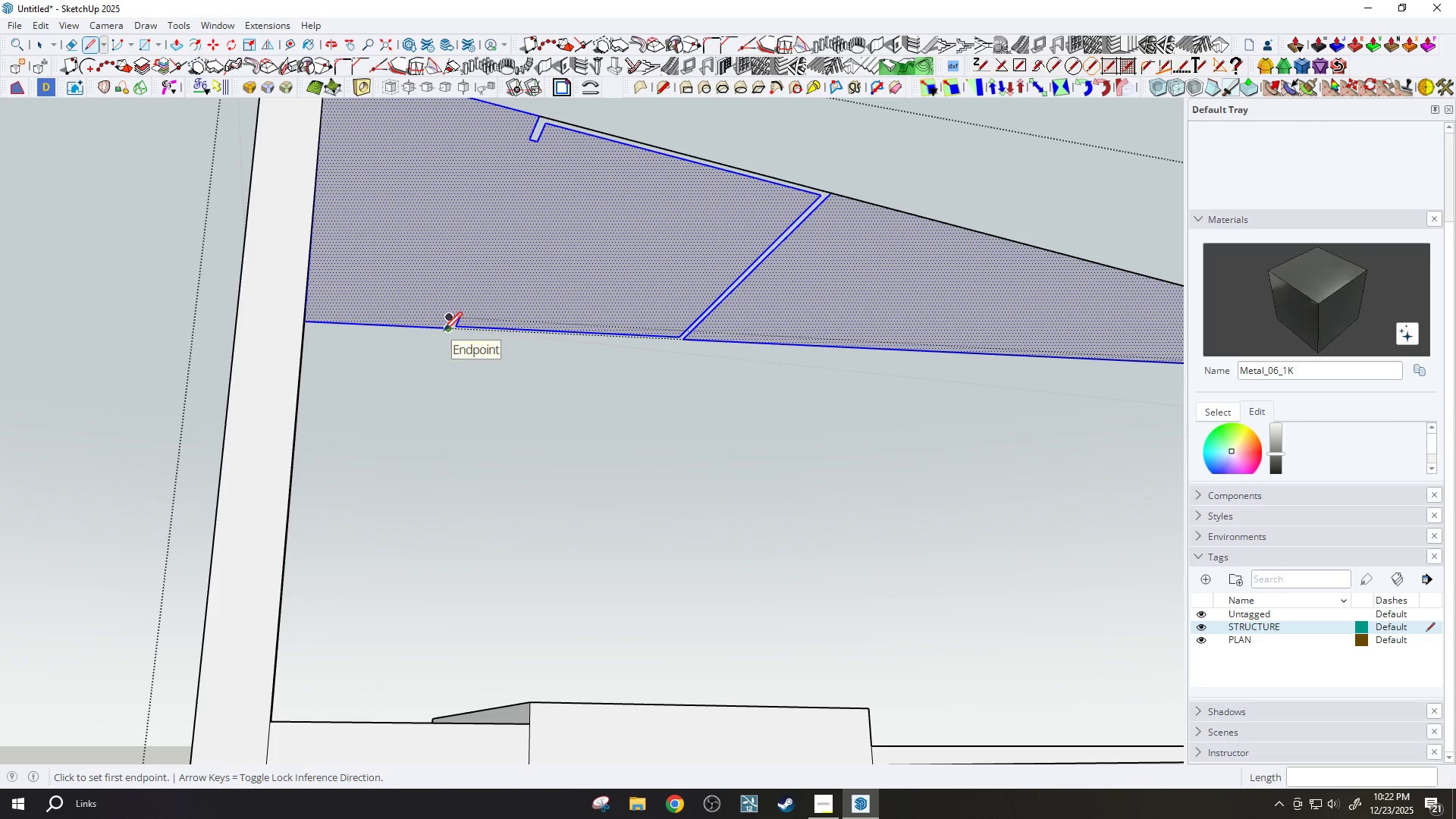 
left_click([444, 332])
 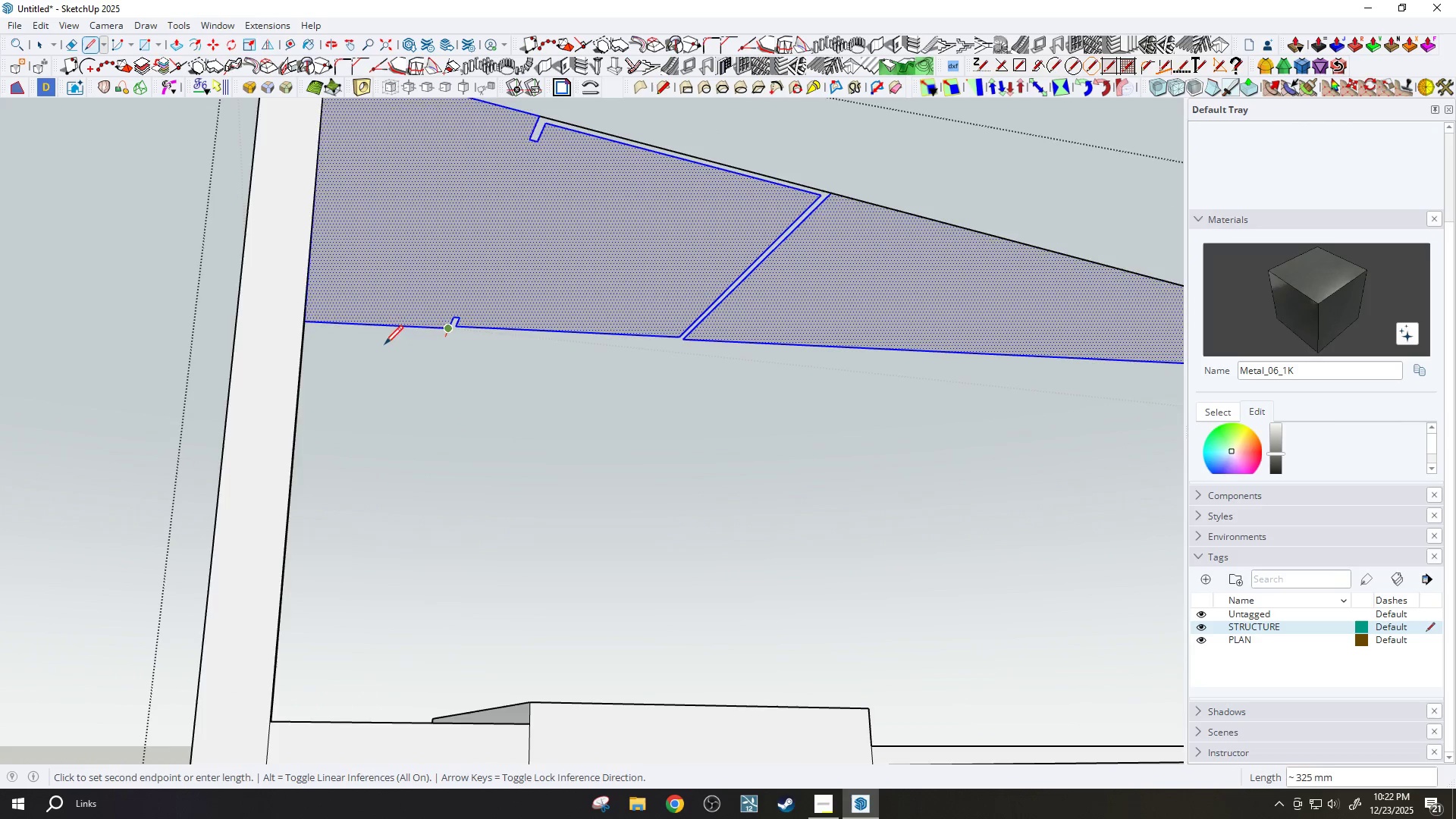 
scroll: coordinate [1014, 370], scroll_direction: down, amount: 6.0
 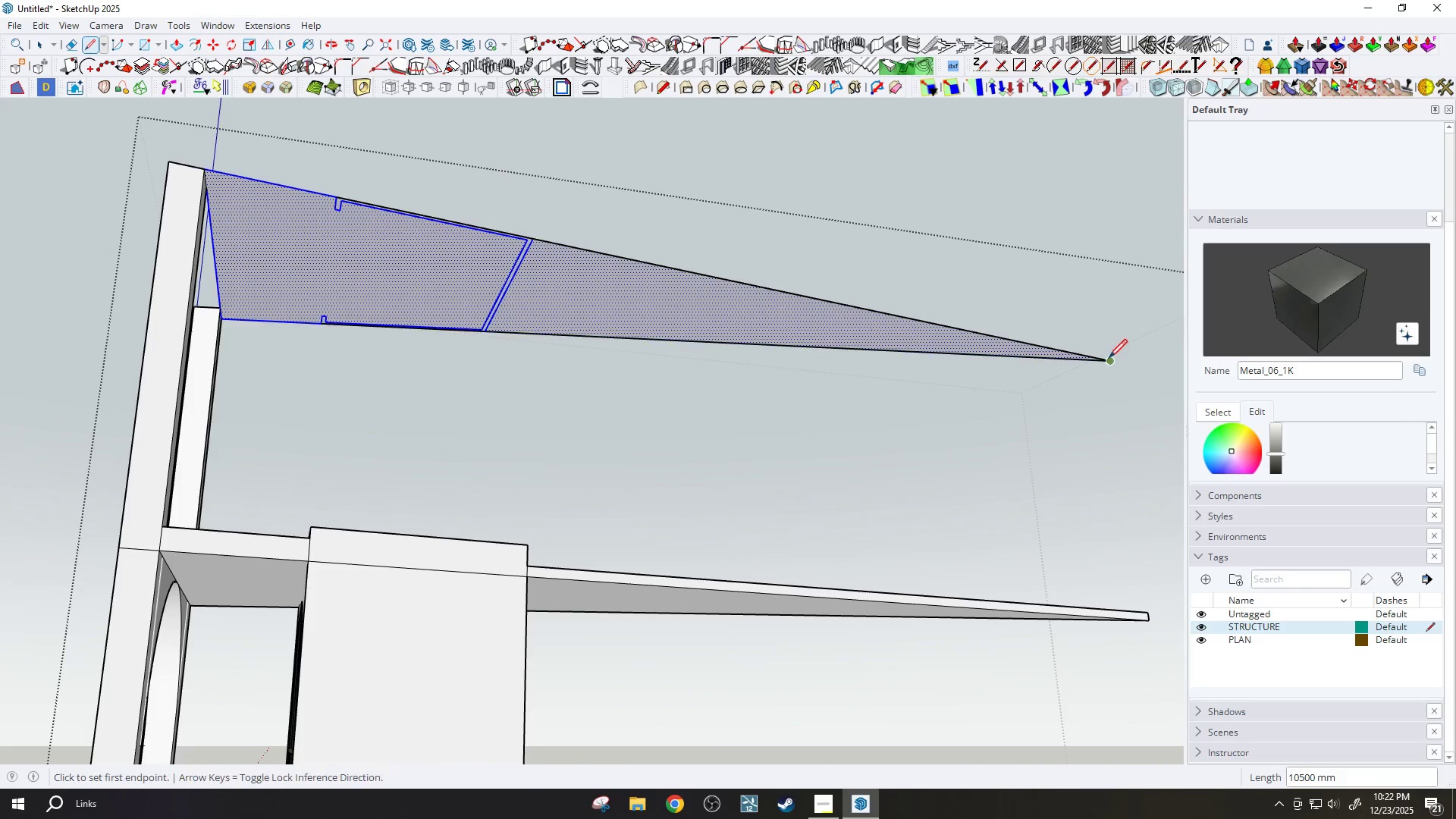 
key(Space)
 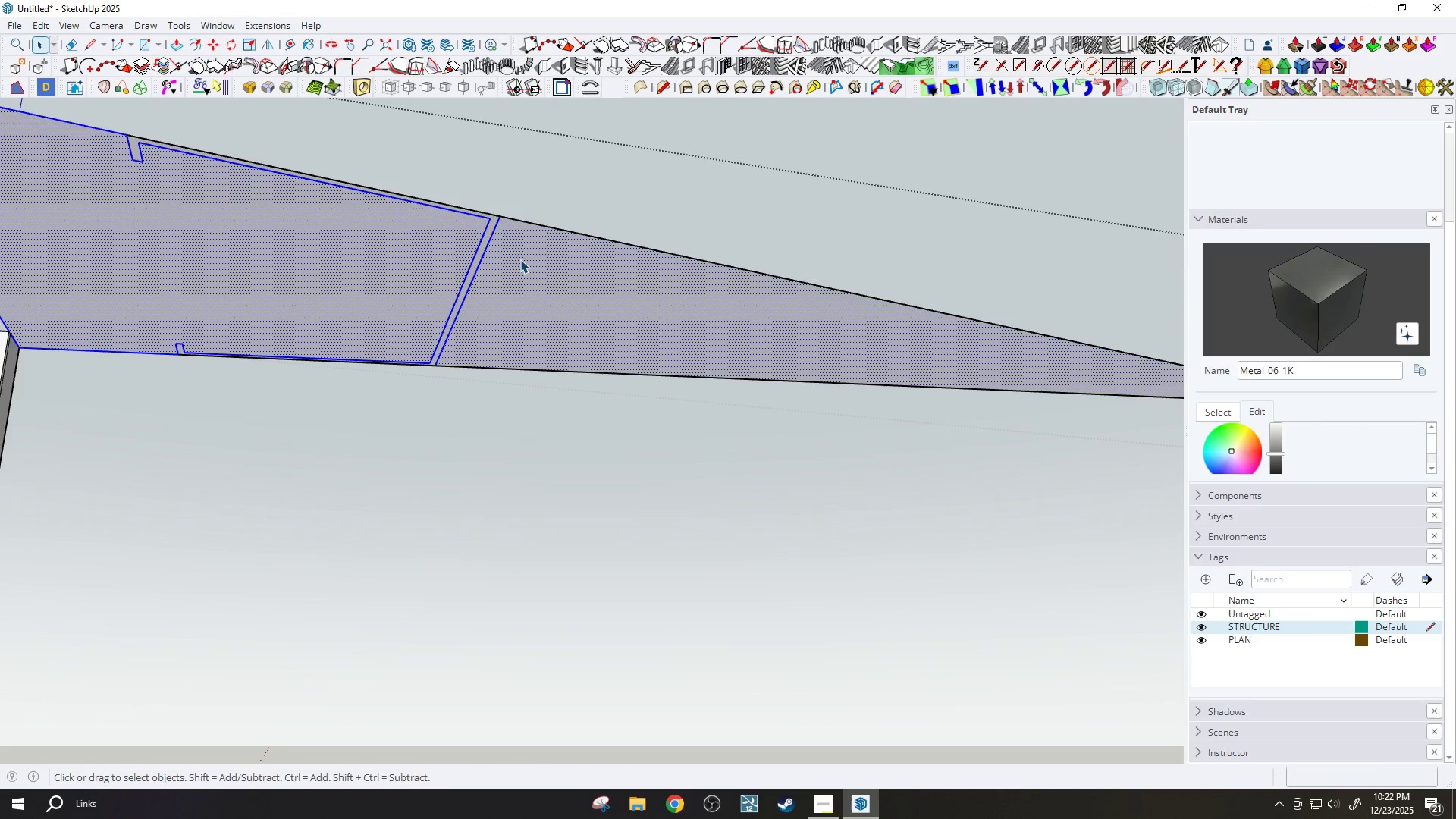 
key(E)
 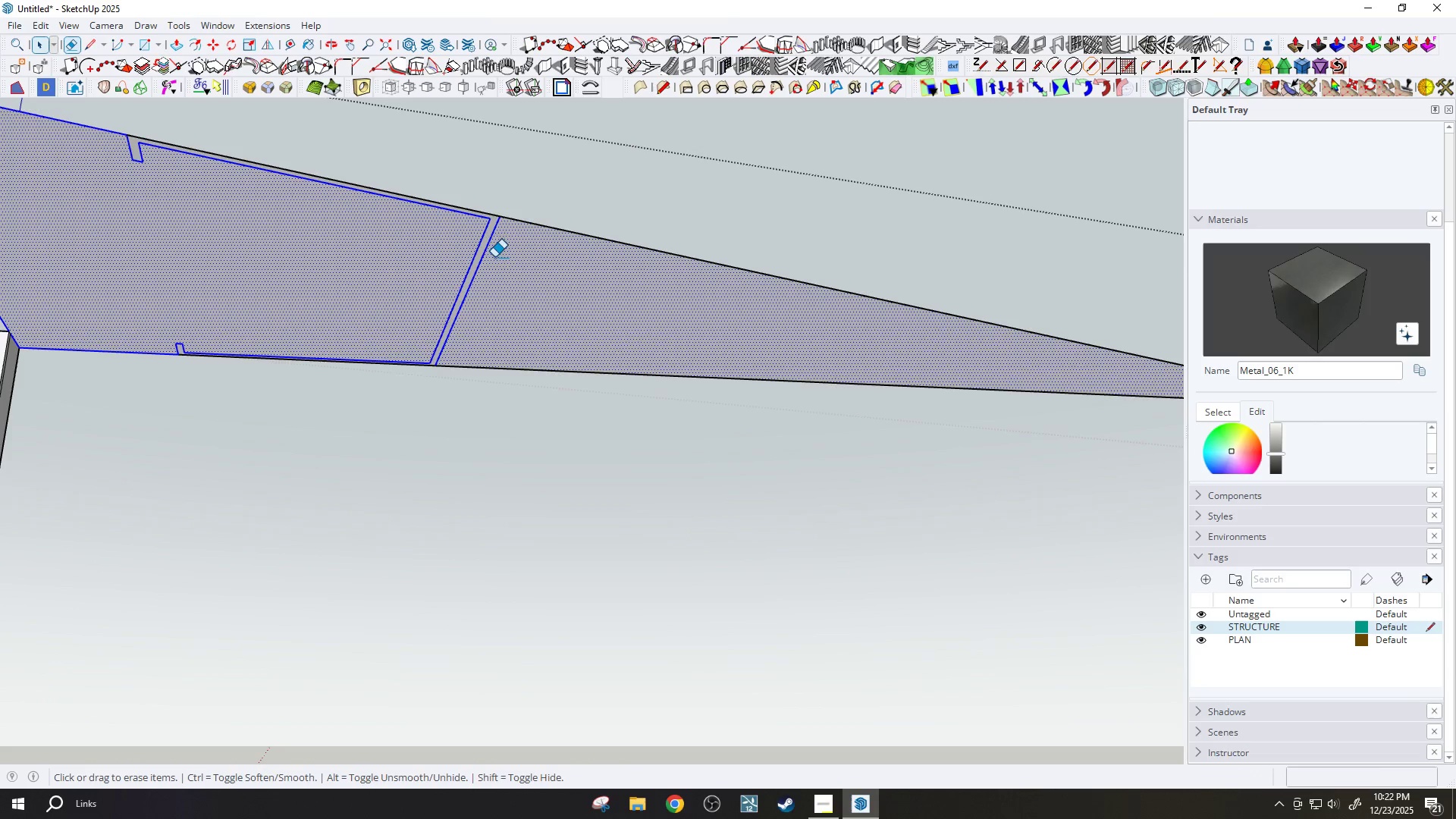 
left_click_drag(start_coordinate=[494, 257], to_coordinate=[457, 241])
 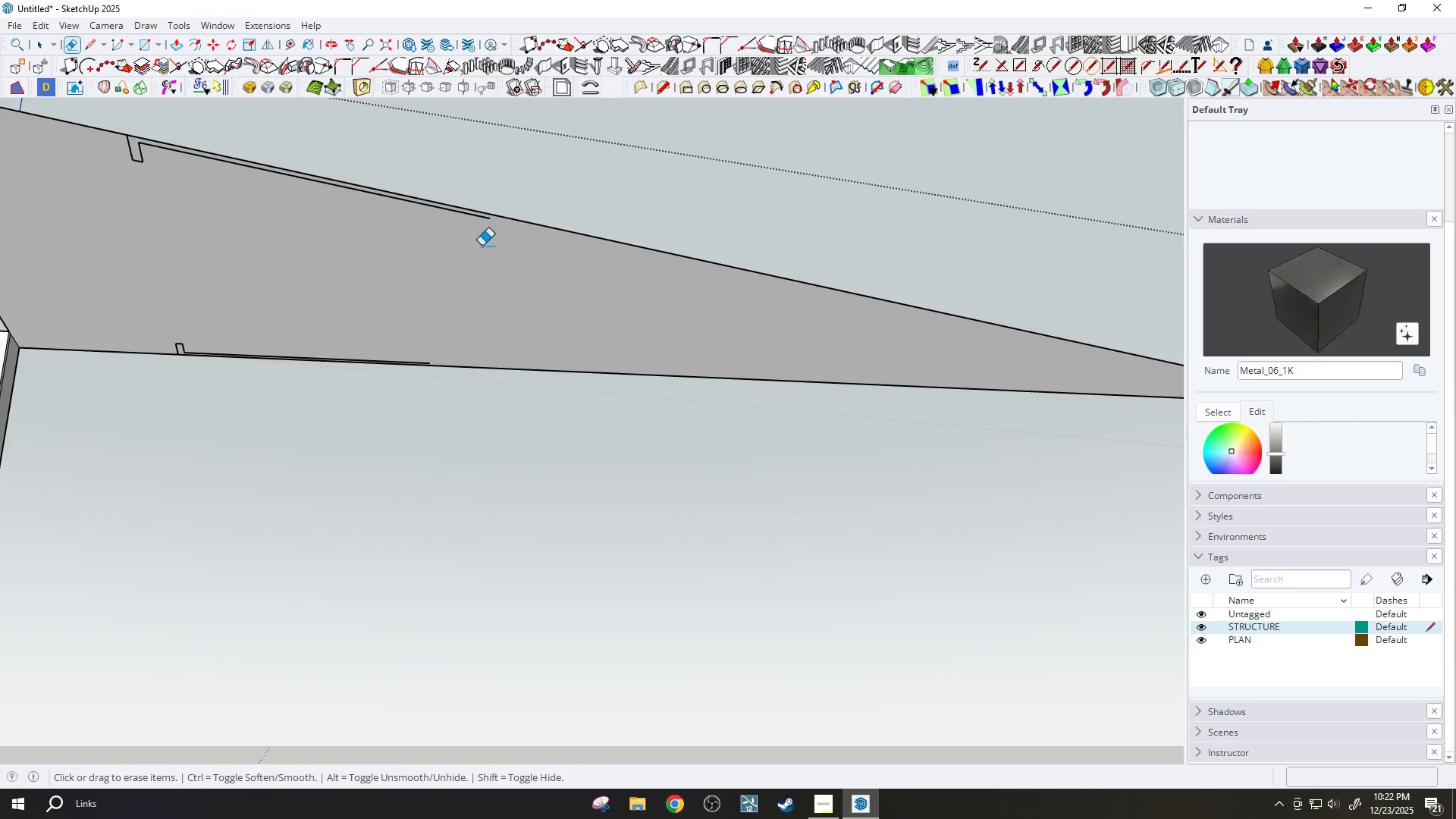 
scroll: coordinate [578, 266], scroll_direction: up, amount: 5.0
 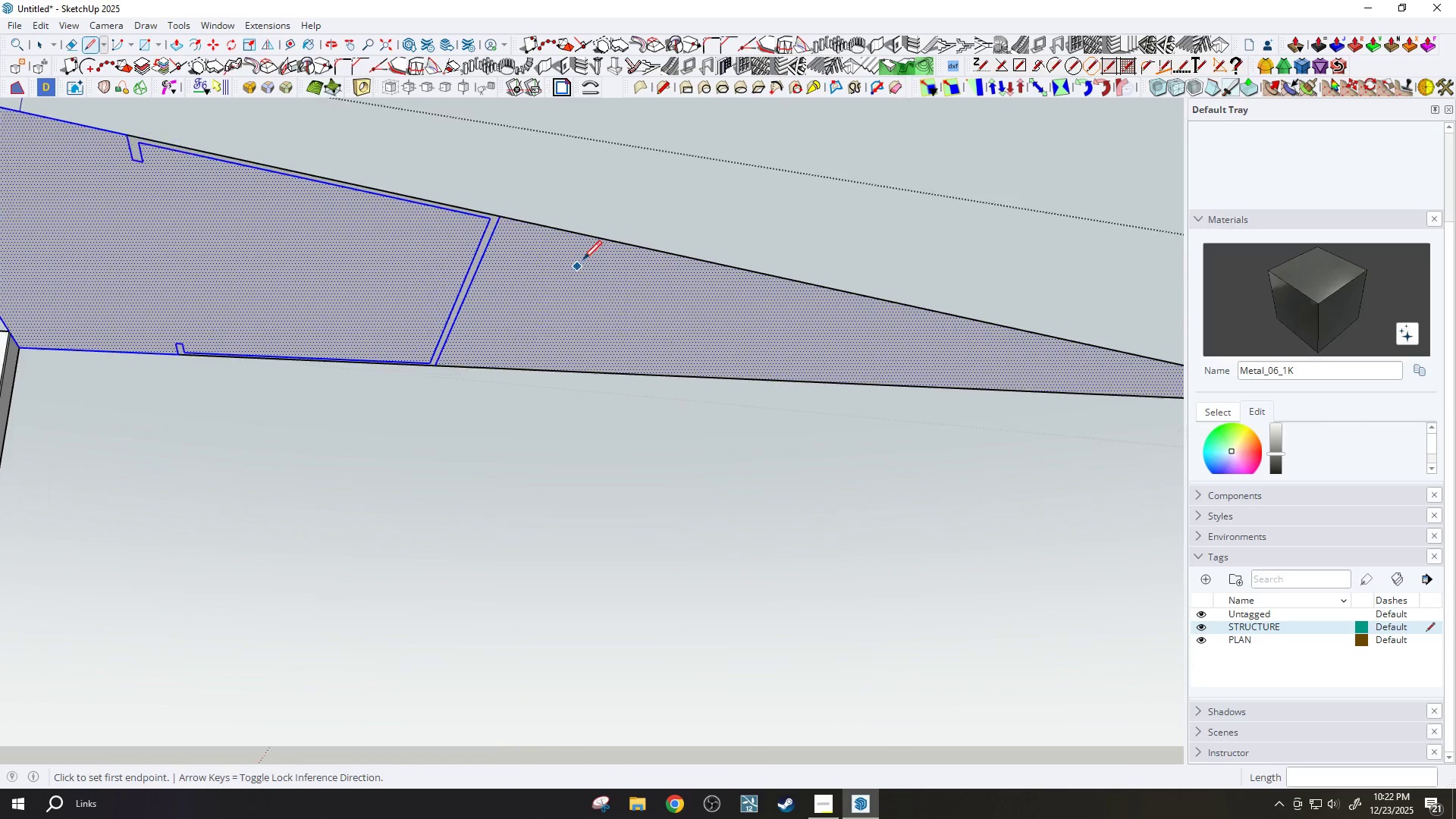 
scroll: coordinate [482, 246], scroll_direction: down, amount: 1.0
 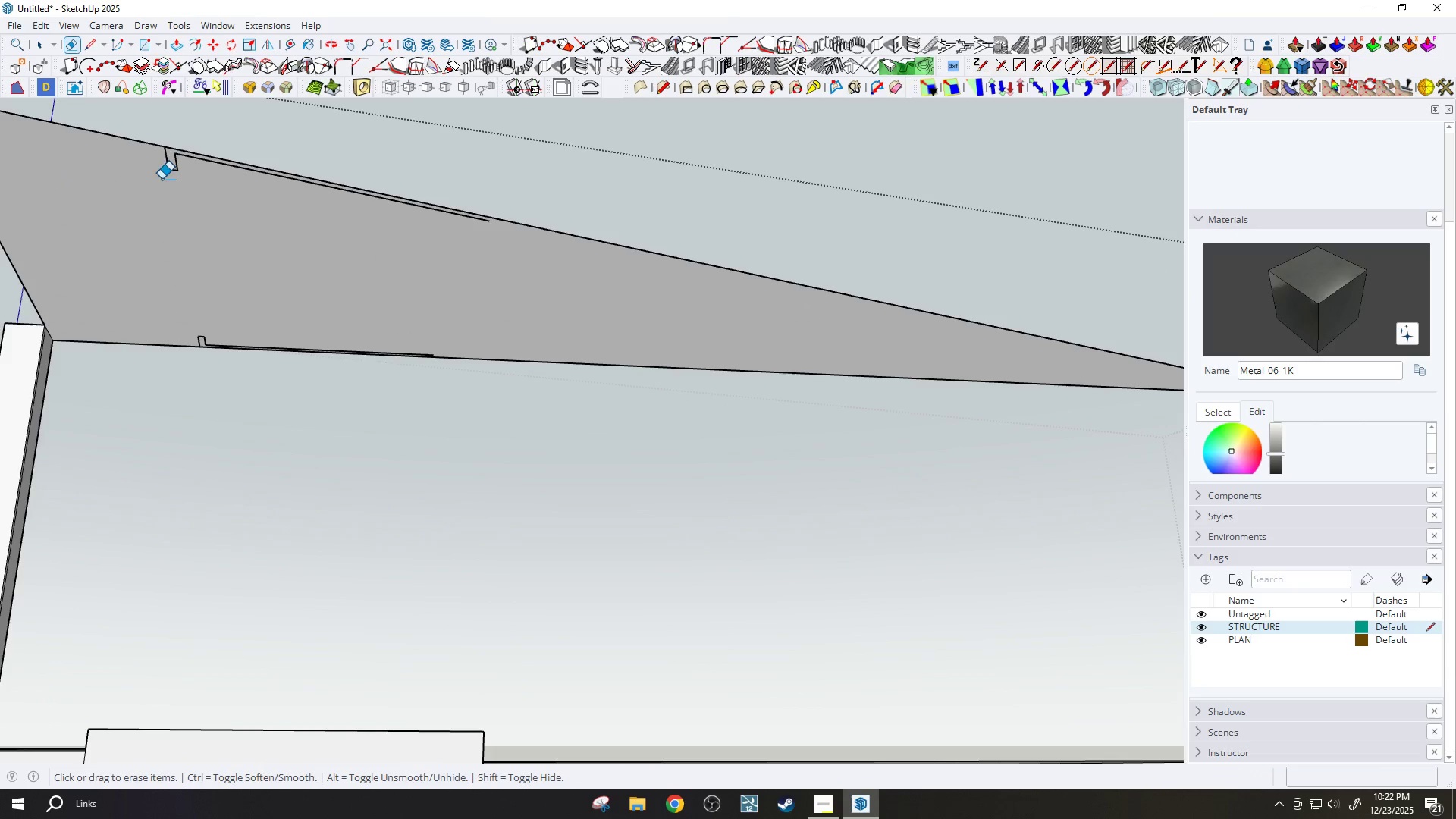 
left_click_drag(start_coordinate=[166, 150], to_coordinate=[195, 164])
 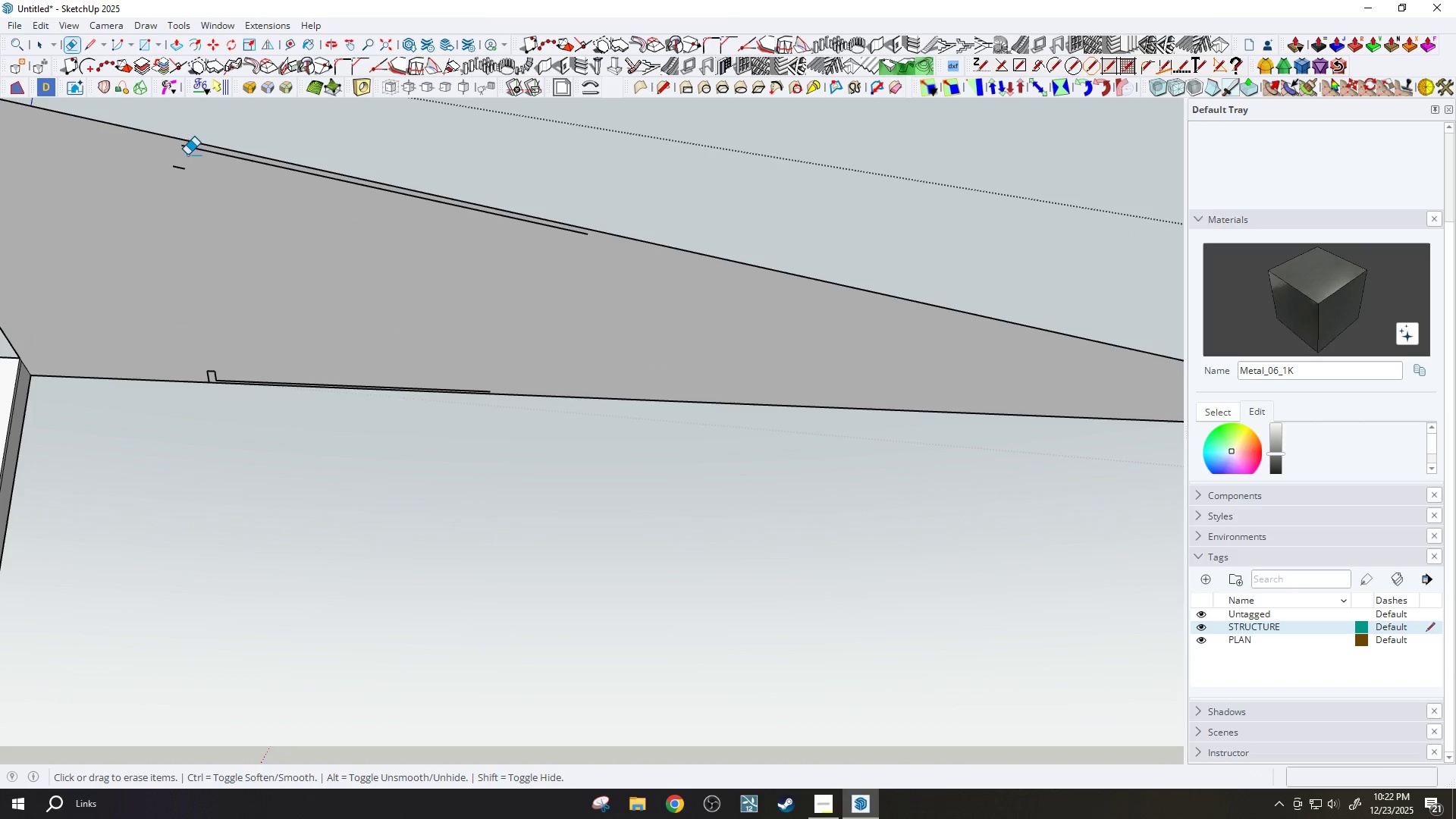 
scroll: coordinate [155, 176], scroll_direction: up, amount: 3.0
 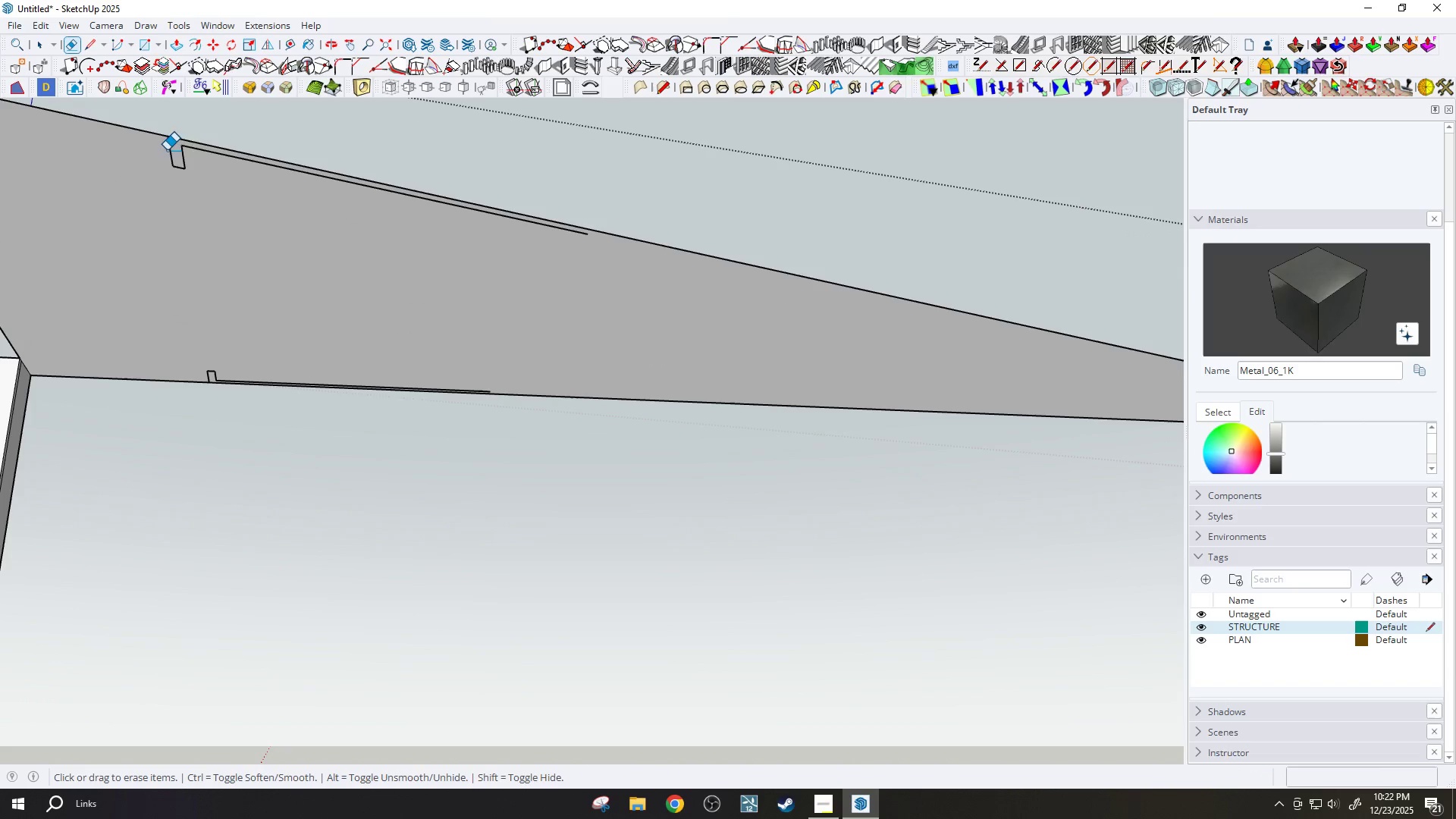 
left_click_drag(start_coordinate=[186, 153], to_coordinate=[177, 177])
 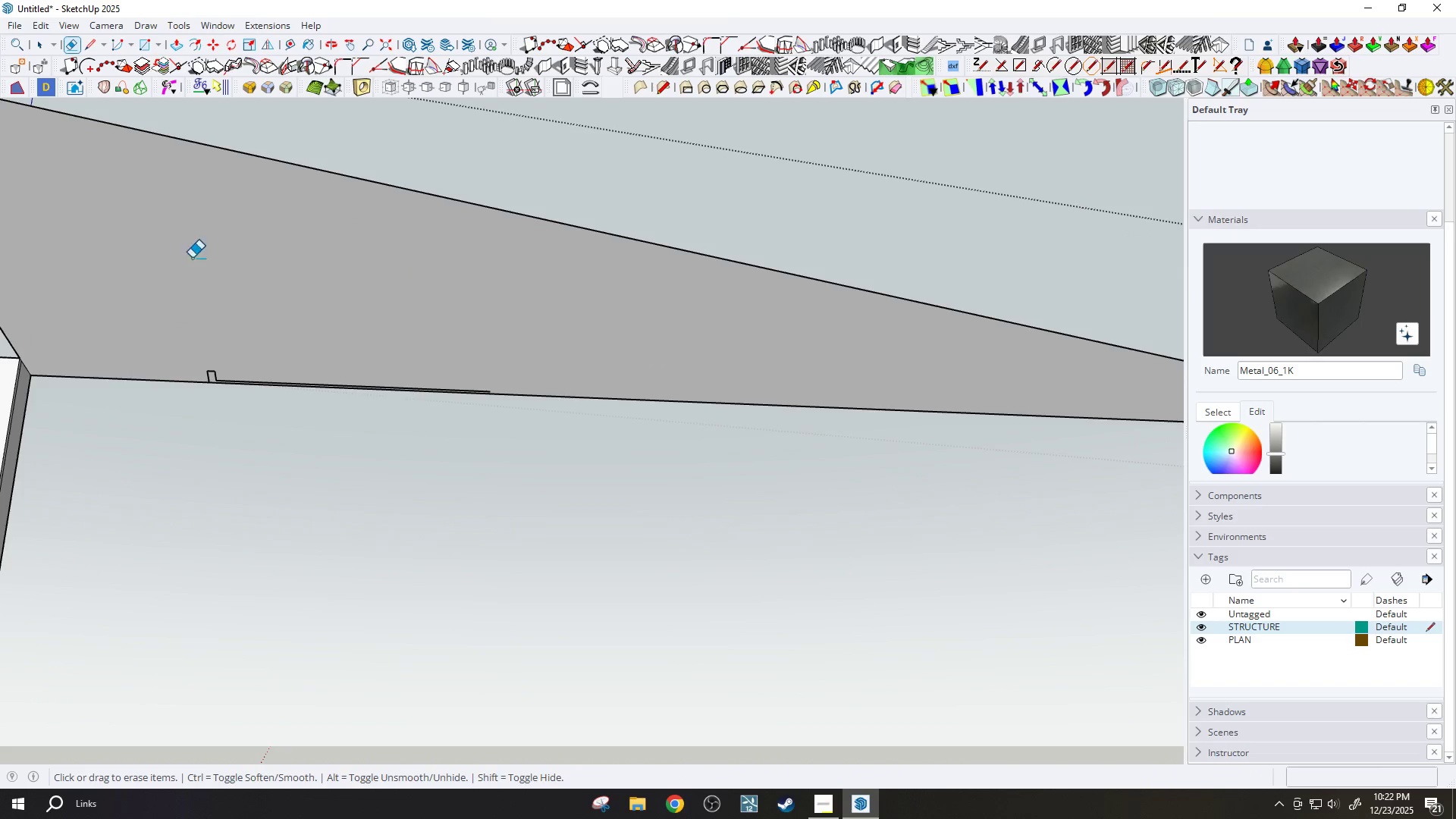 
left_click_drag(start_coordinate=[220, 397], to_coordinate=[228, 419])
 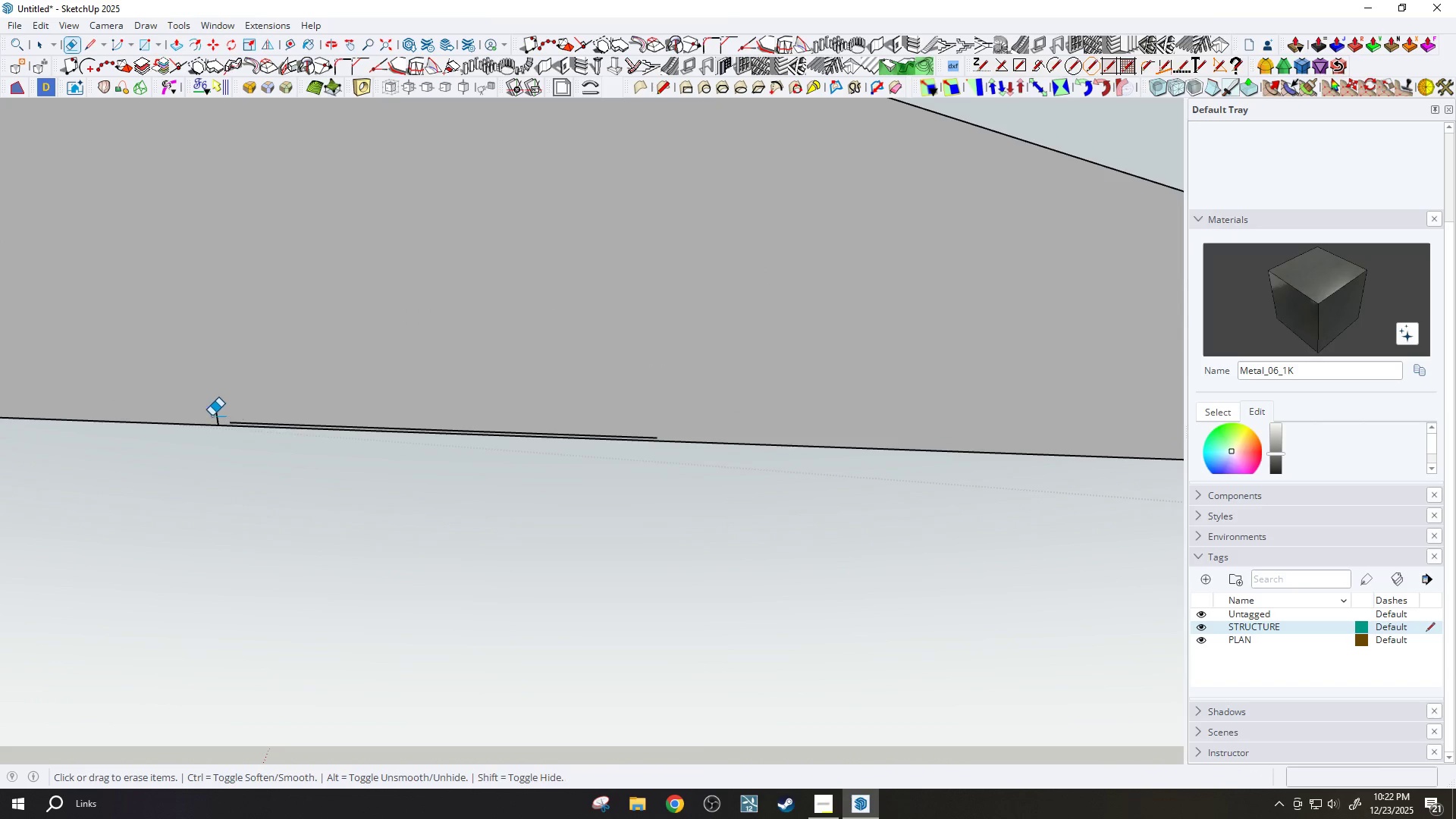 
scroll: coordinate [205, 353], scroll_direction: up, amount: 6.0
 